 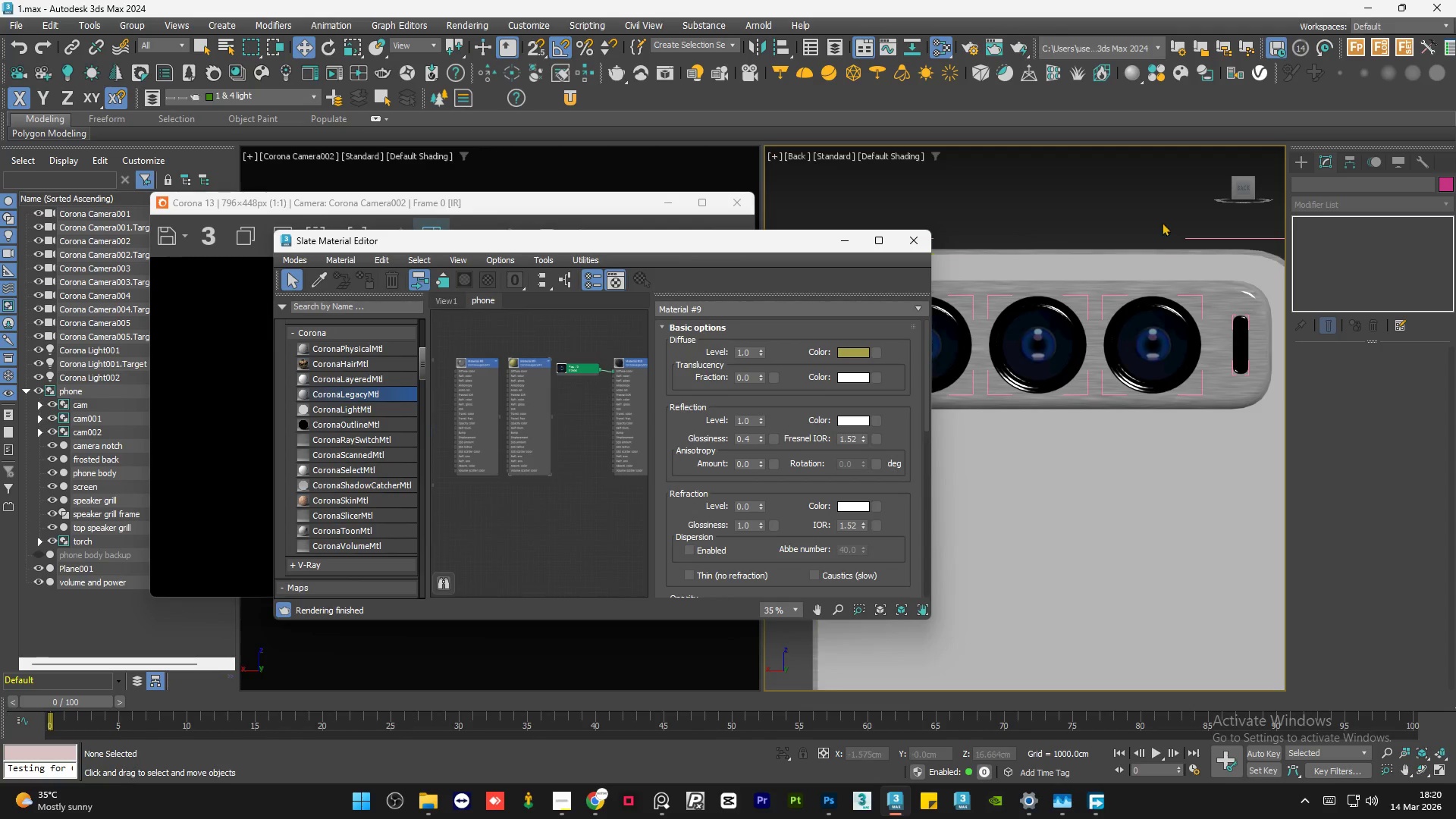 
scroll: coordinate [1121, 211], scroll_direction: down, amount: 3.0
 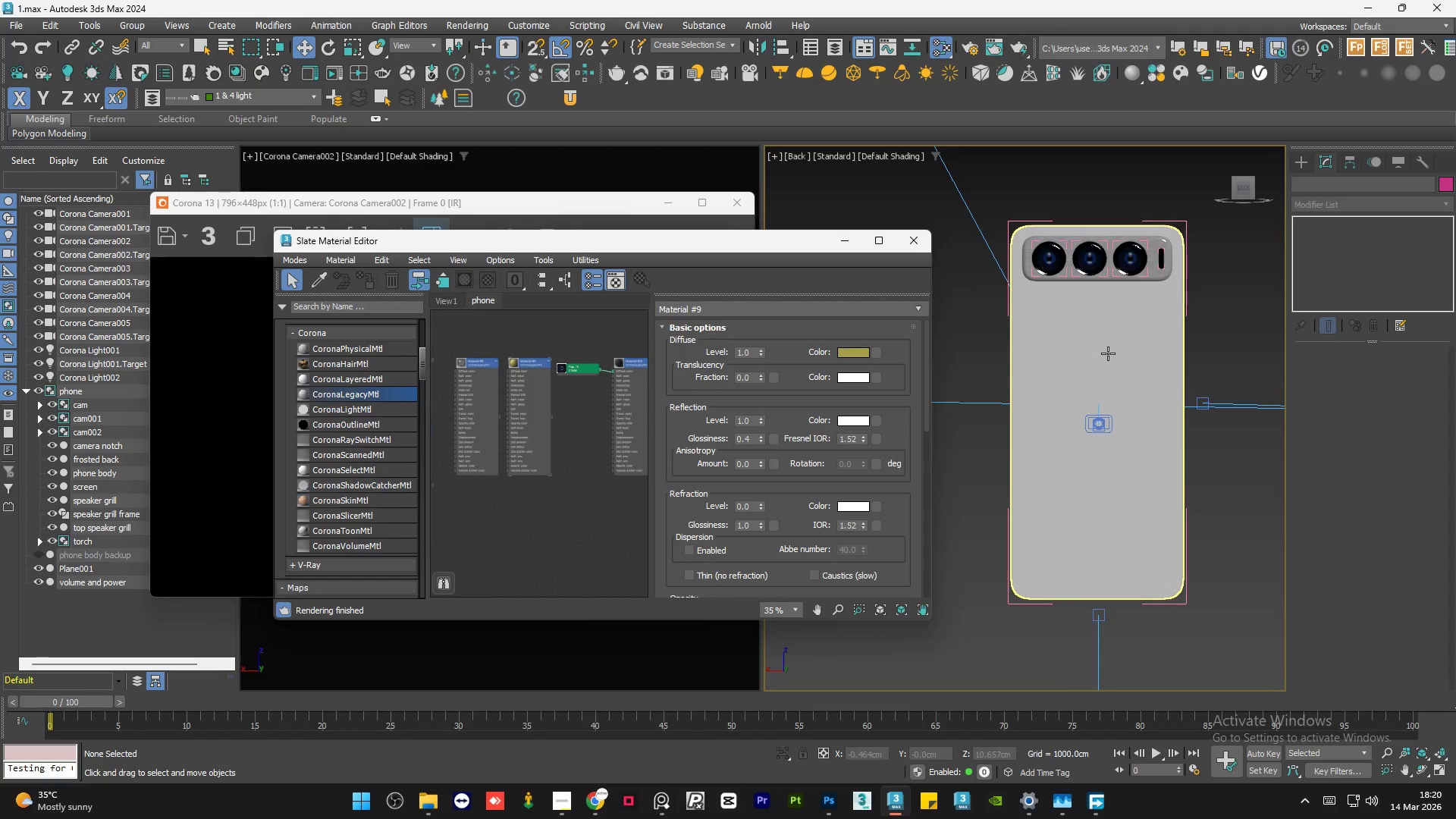 
left_click([1108, 353])
 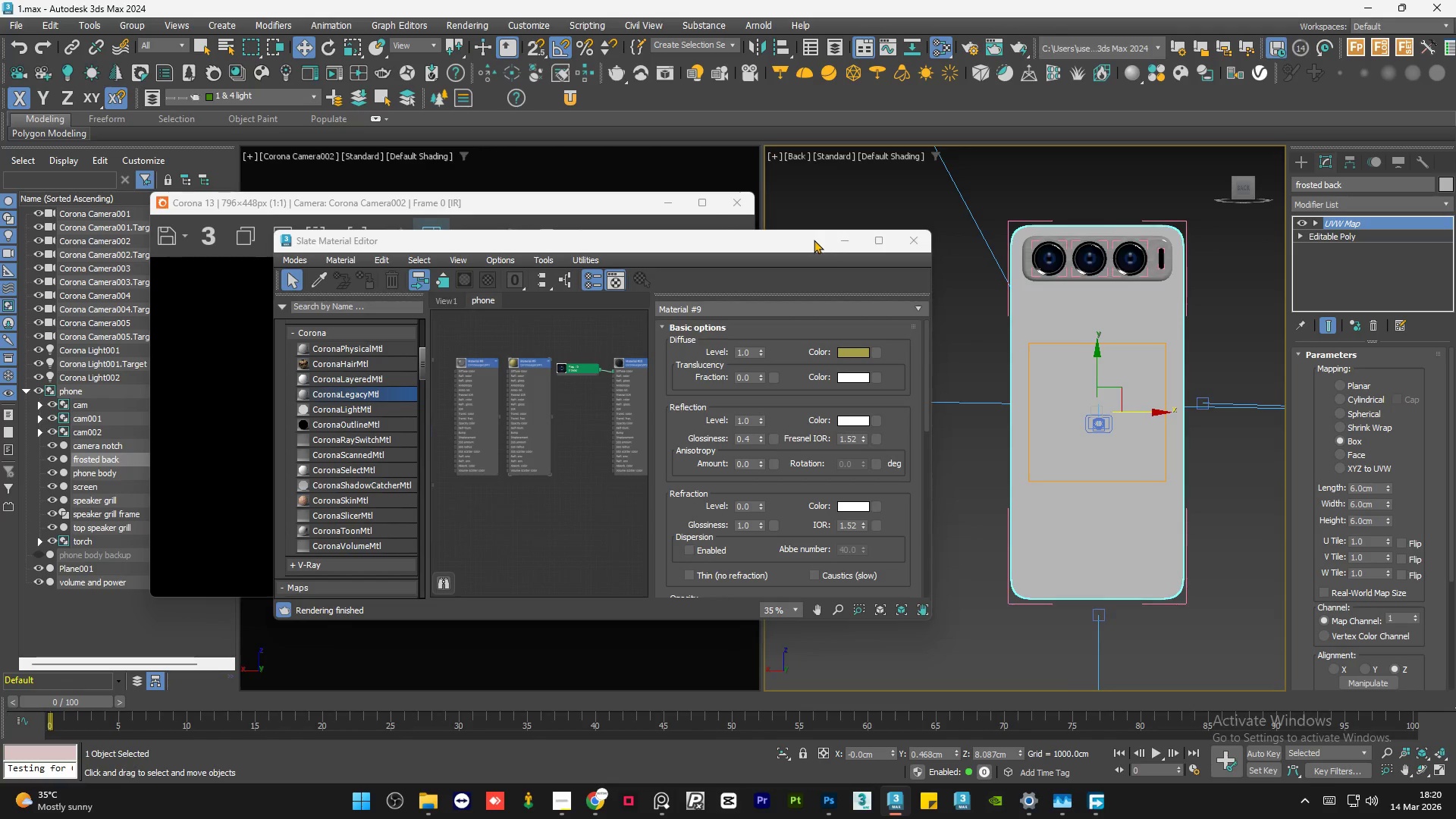 
left_click([839, 244])
 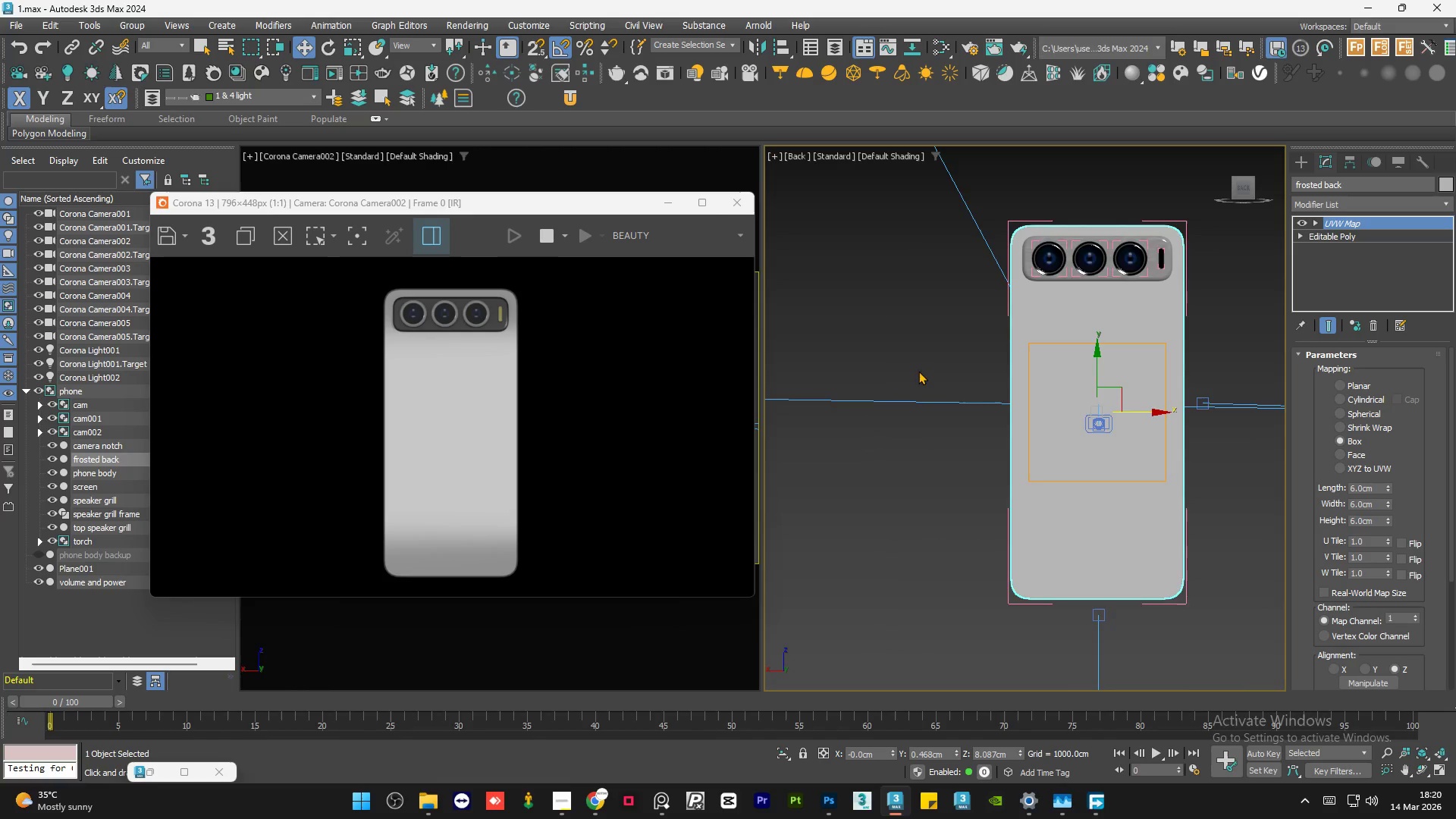 
scroll: coordinate [1009, 445], scroll_direction: down, amount: 7.0
 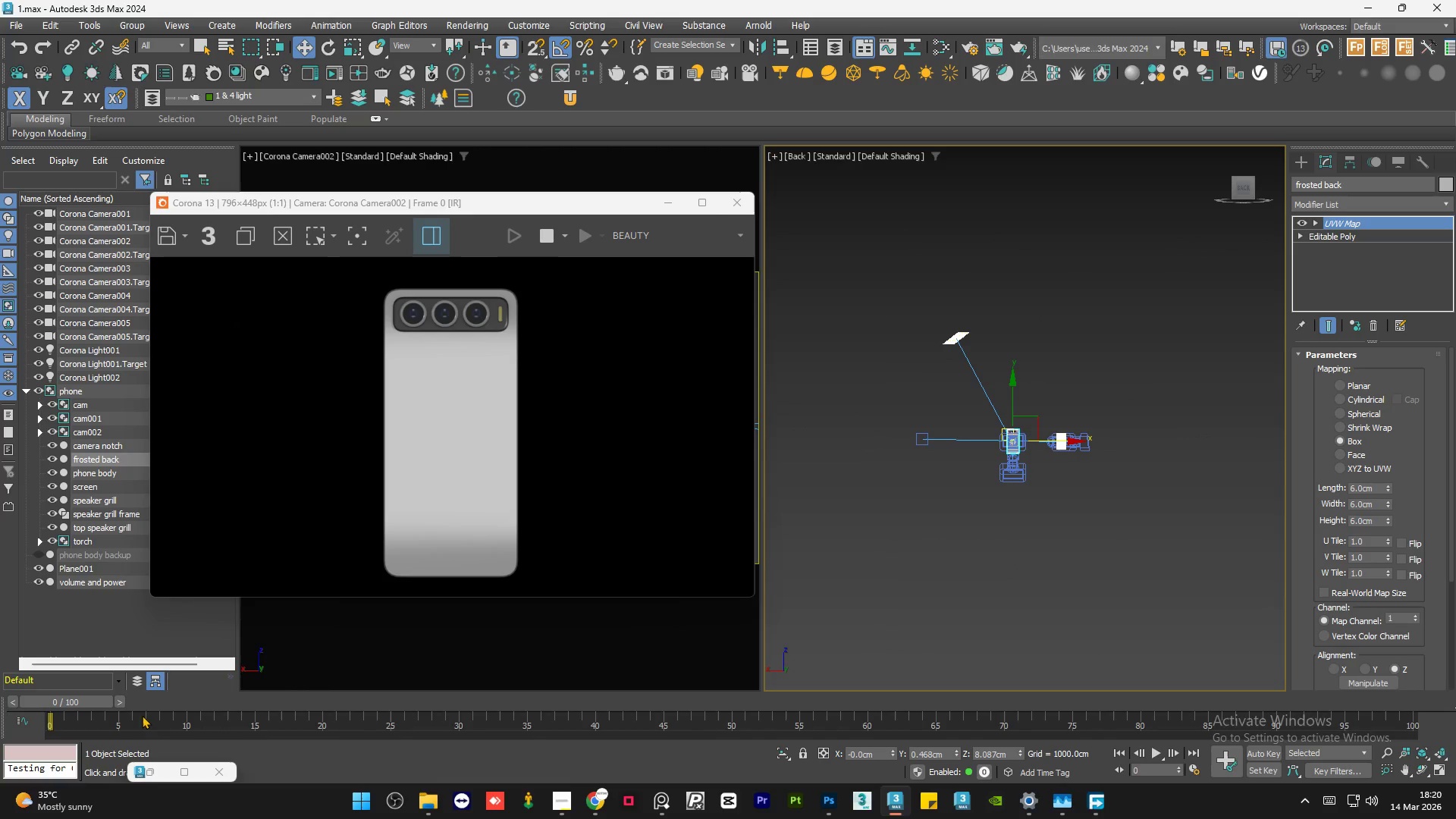 
left_click([140, 681])
 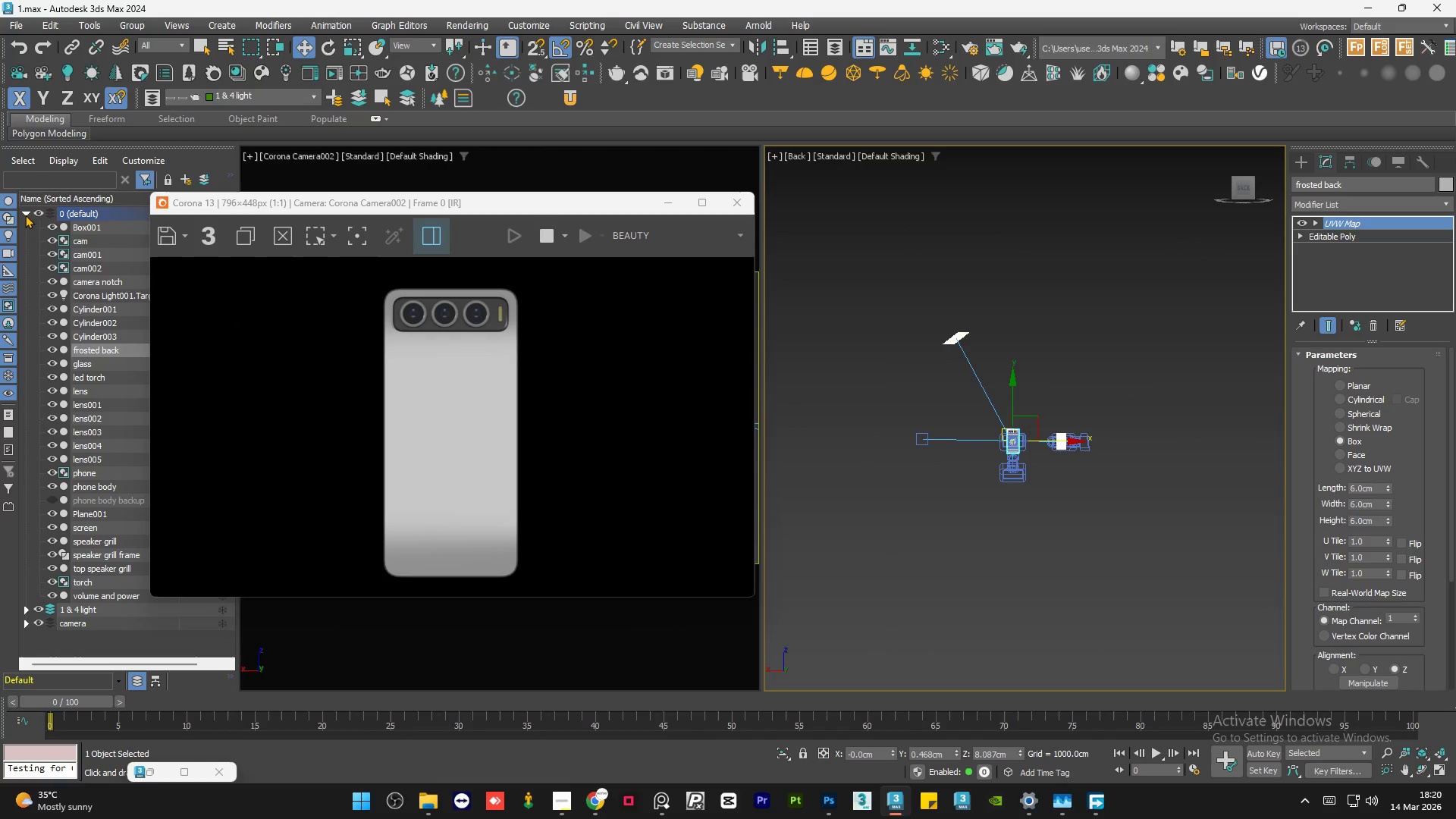 
left_click([25, 215])
 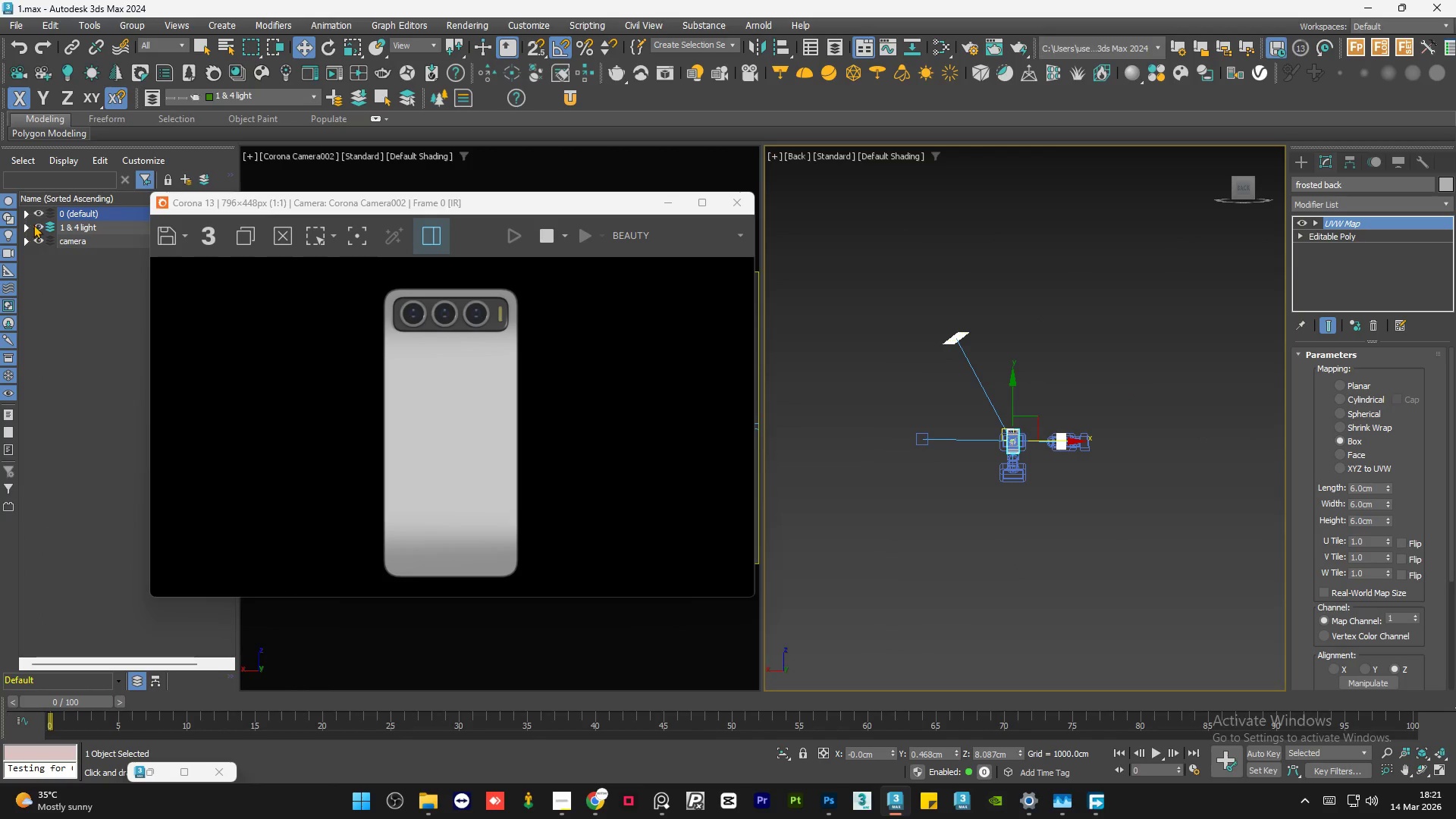 
left_click([36, 226])
 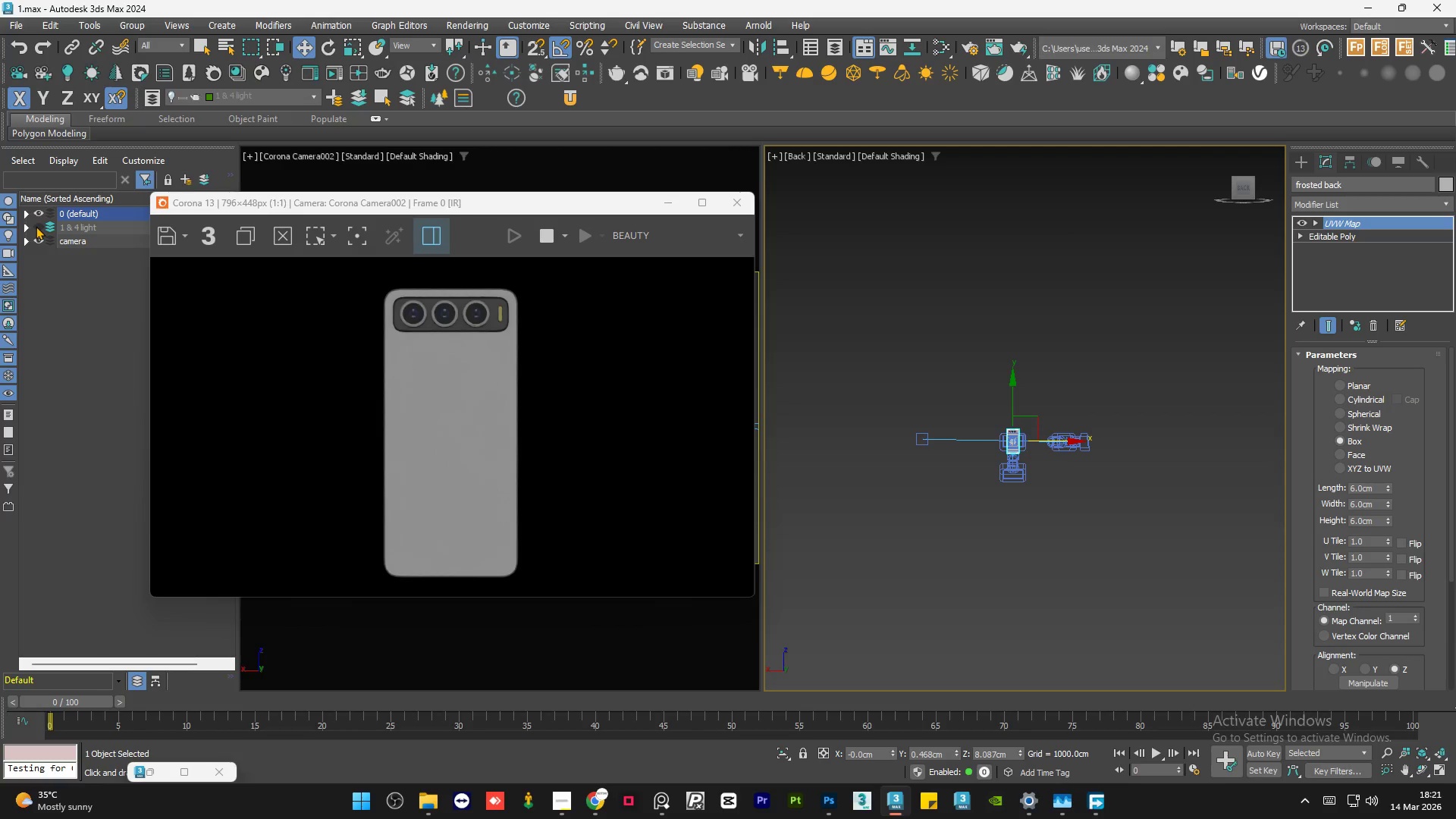 
left_click([36, 226])
 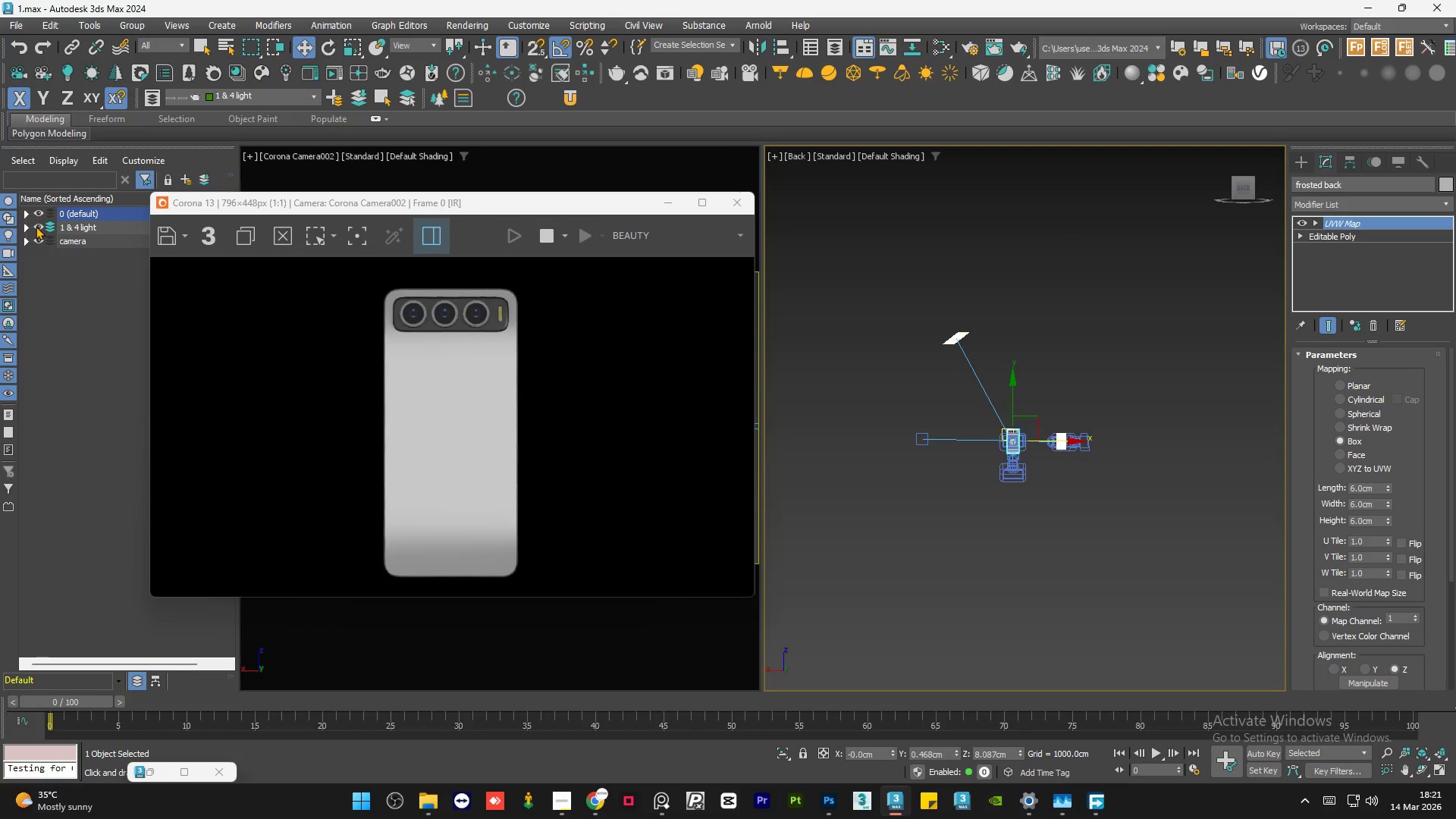 
left_click([36, 226])
 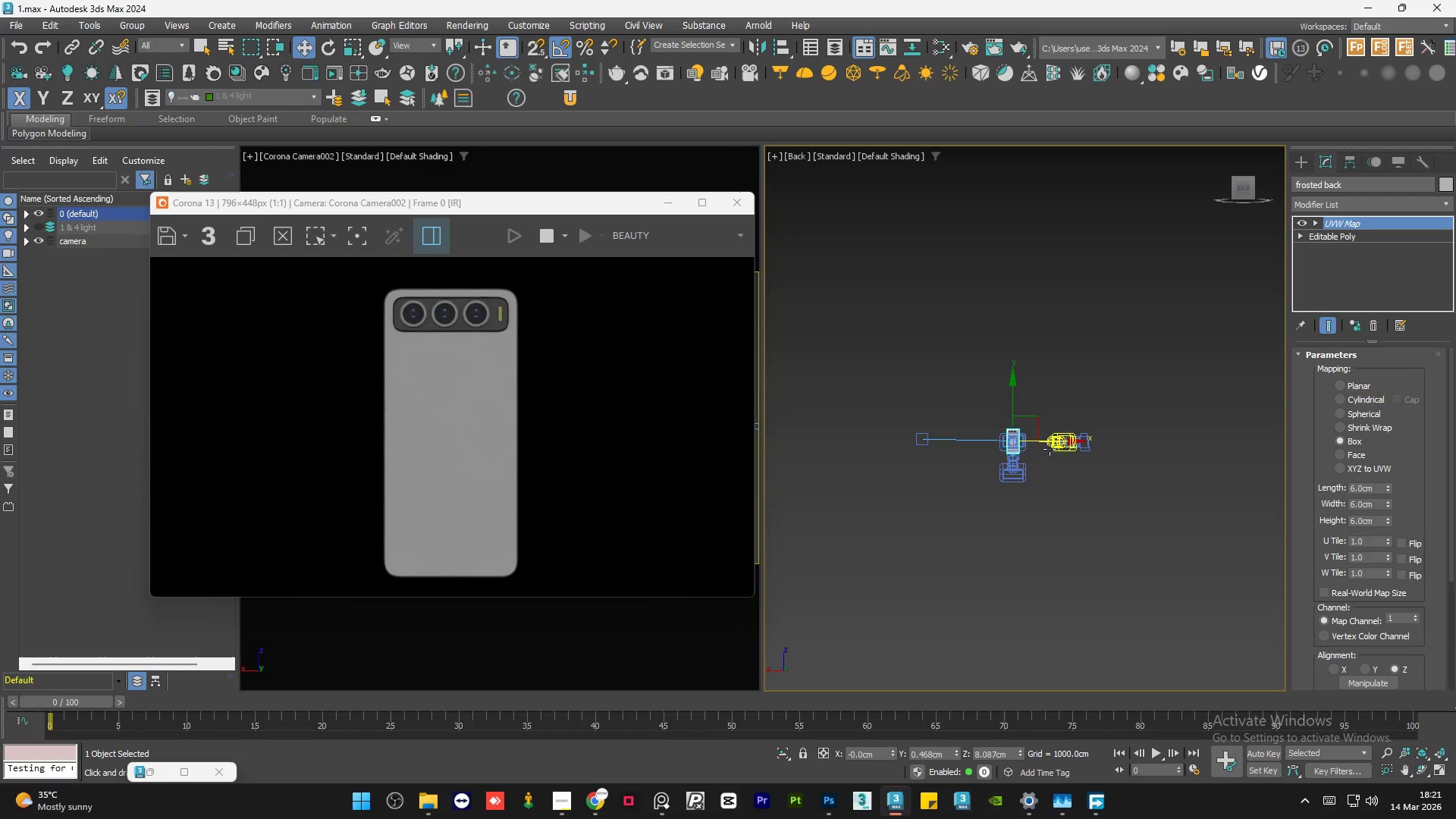 
hold_key(key=AltLeft, duration=0.94)
 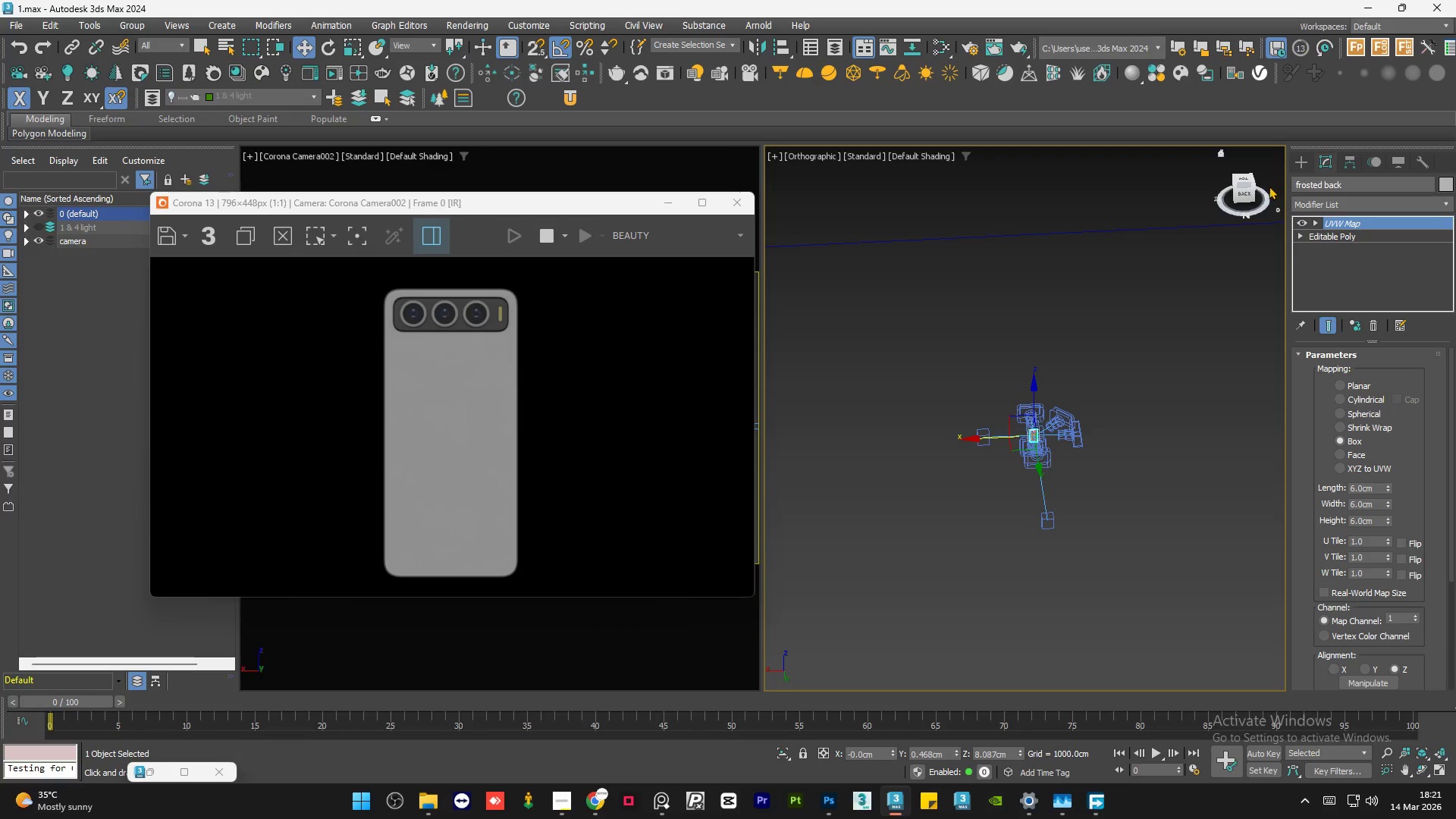 
scroll: coordinate [1062, 456], scroll_direction: down, amount: 2.0
 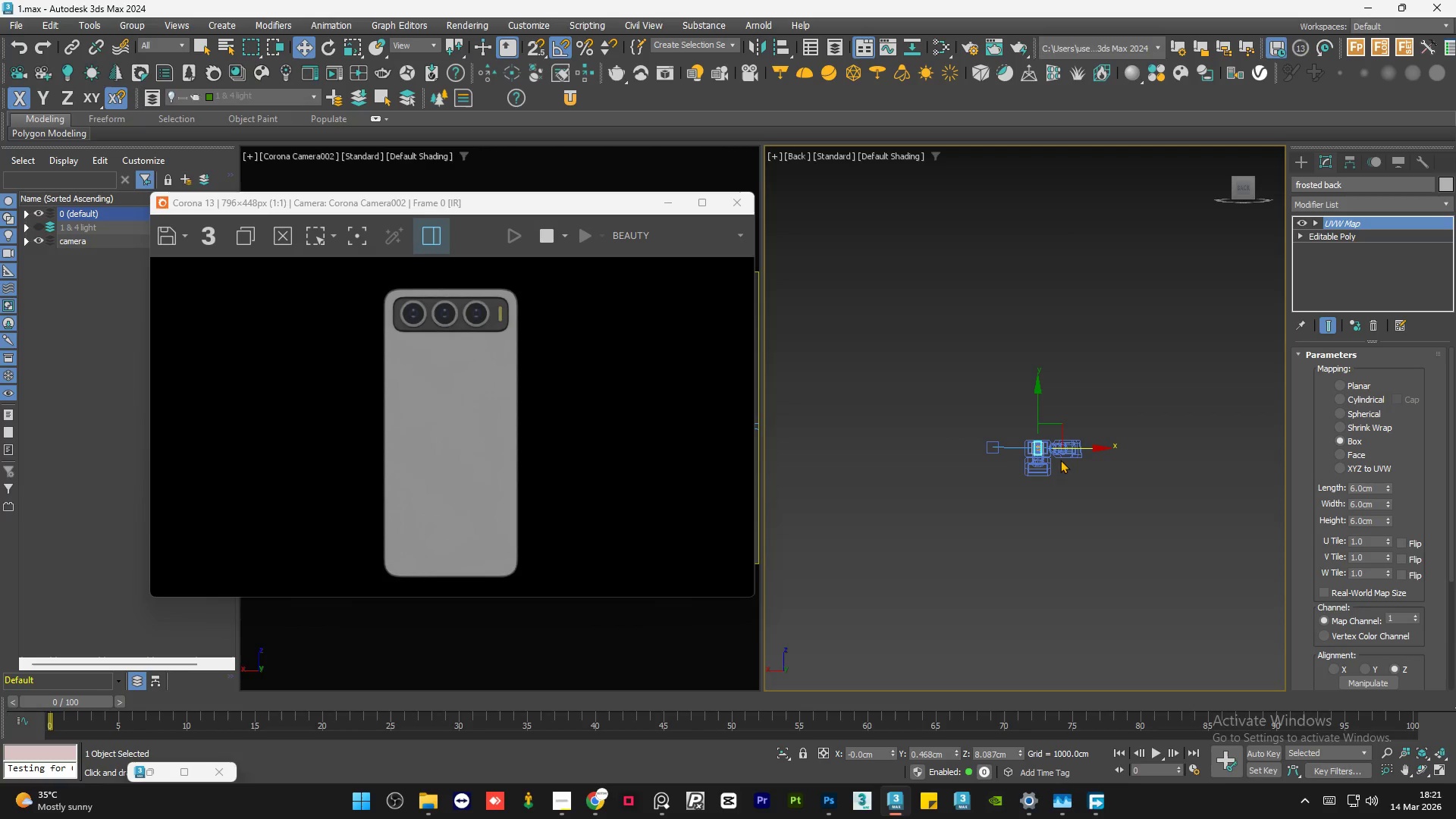 
scroll: coordinate [1069, 549], scroll_direction: up, amount: 1.0
 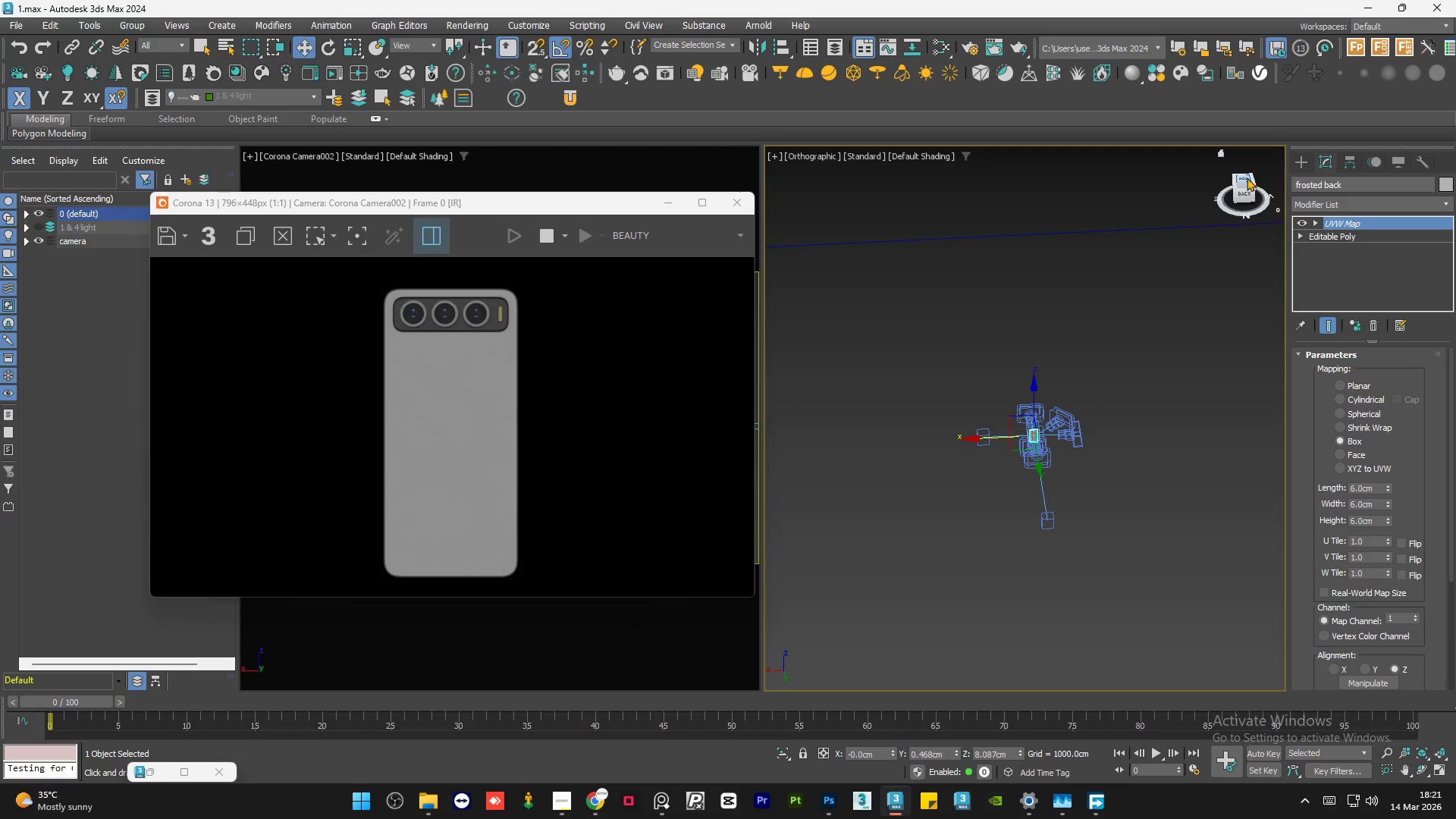 
left_click([1247, 177])
 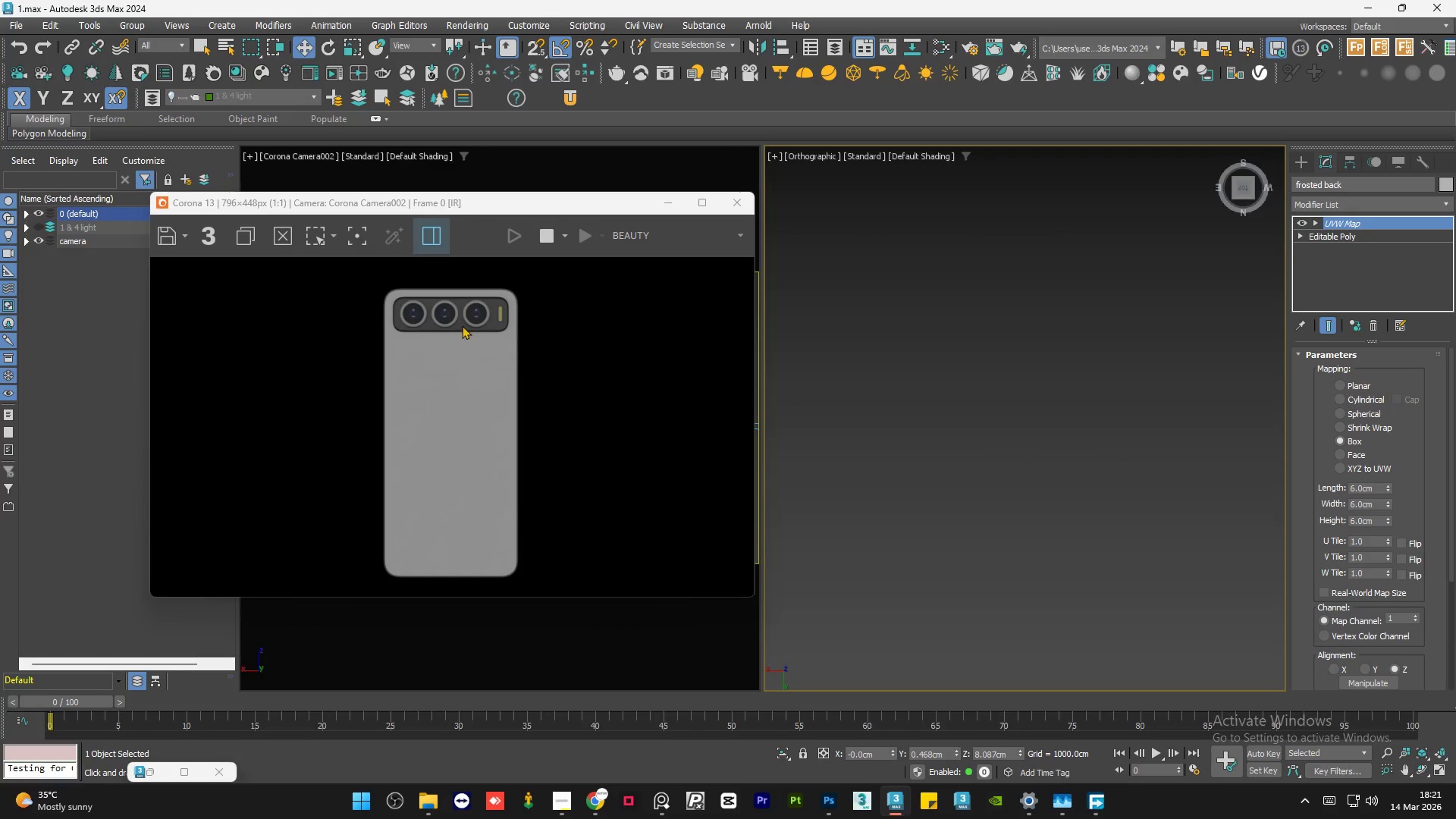 
scroll: coordinate [469, 330], scroll_direction: down, amount: 1.0
 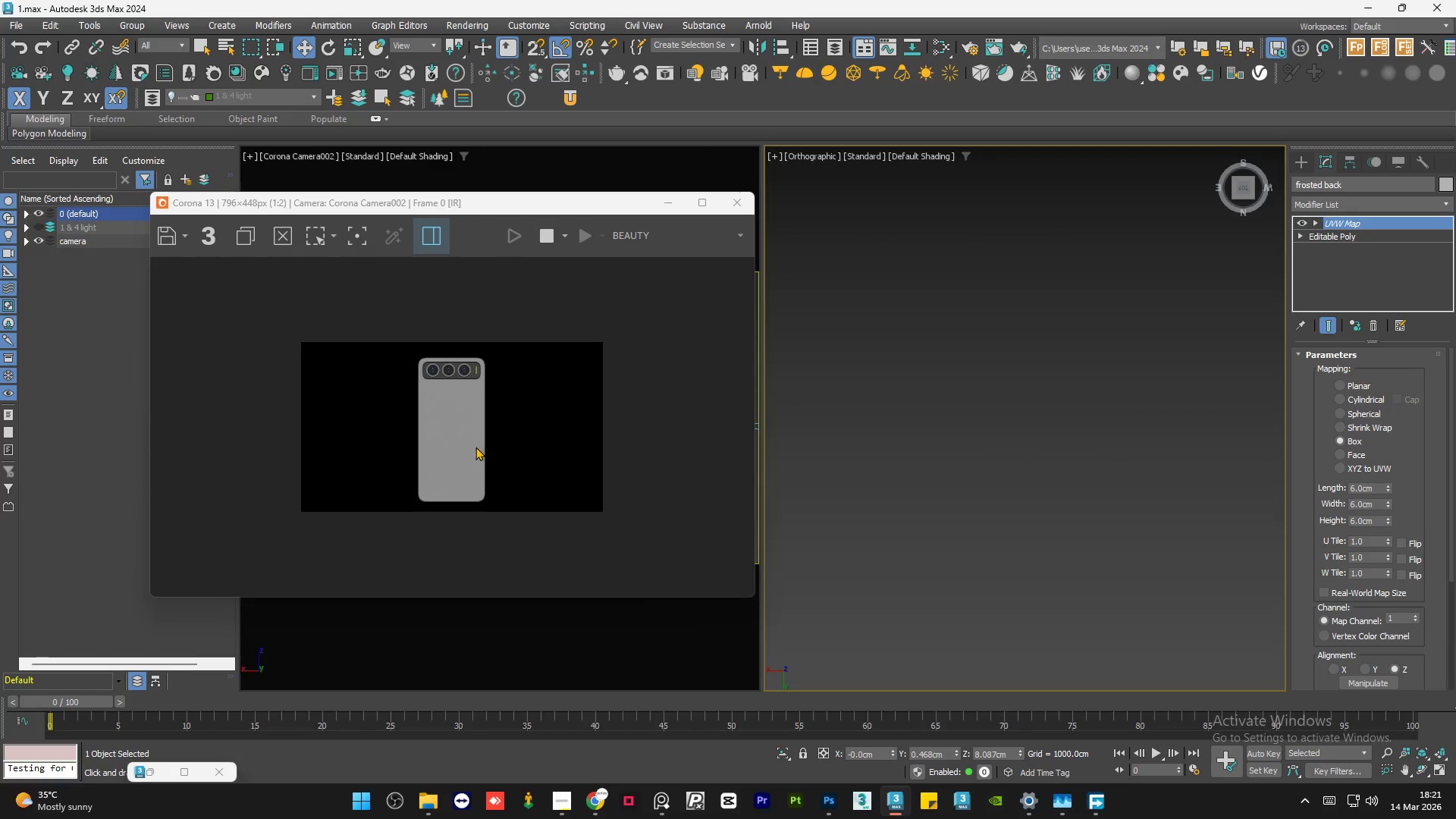 
scroll: coordinate [475, 447], scroll_direction: up, amount: 1.0
 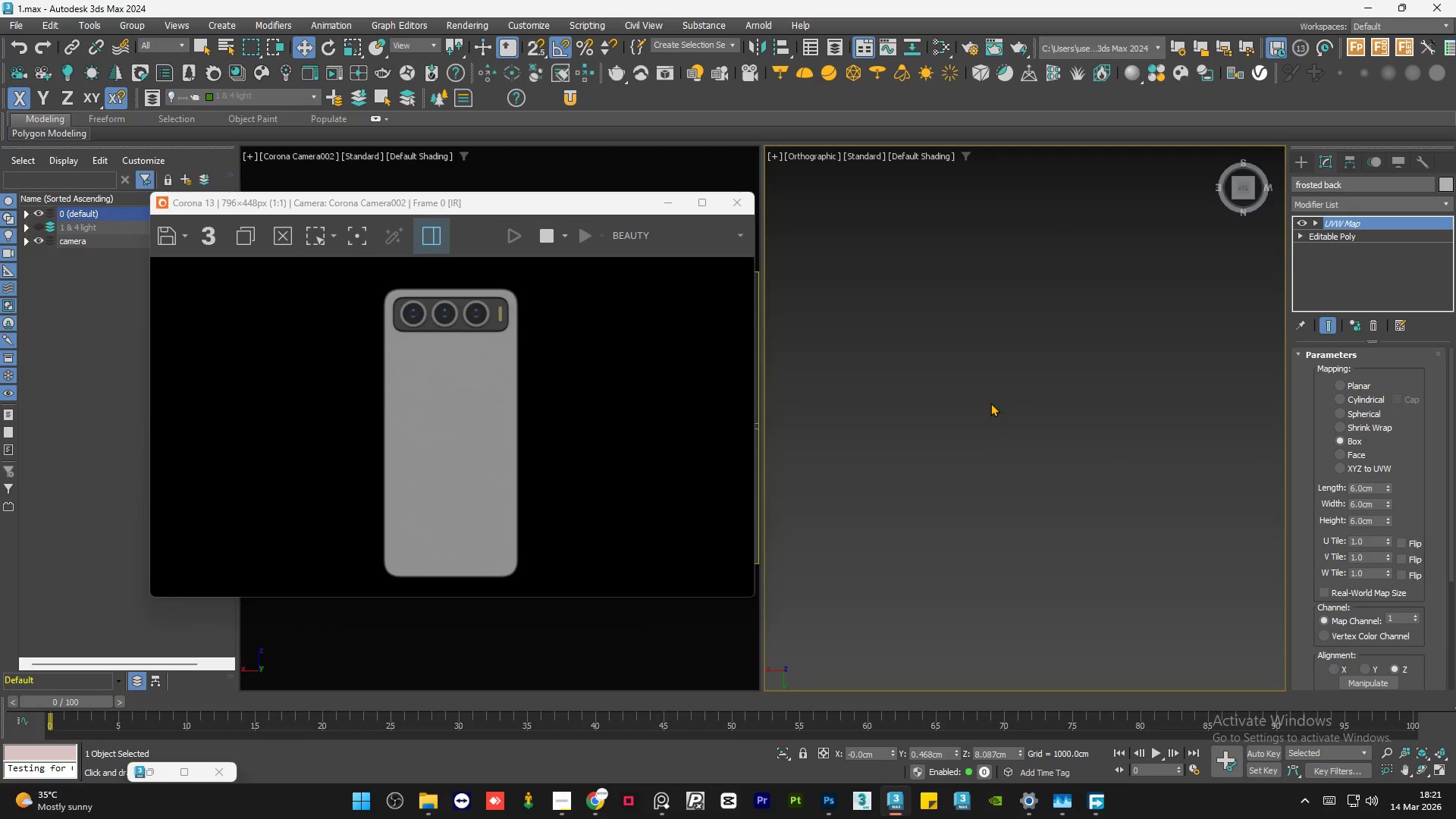 
key(Z)
 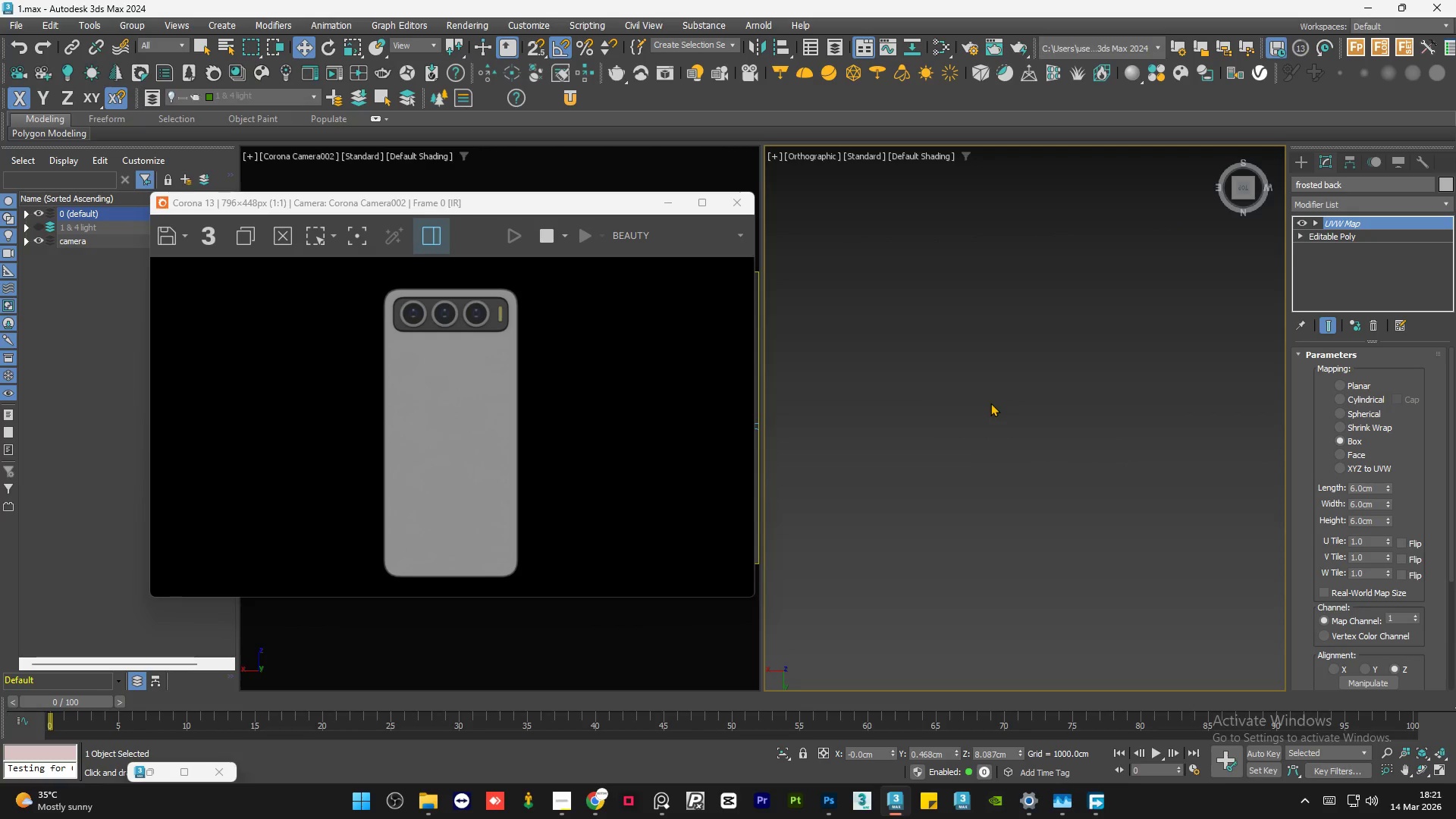 
scroll: coordinate [1031, 420], scroll_direction: down, amount: 11.0
 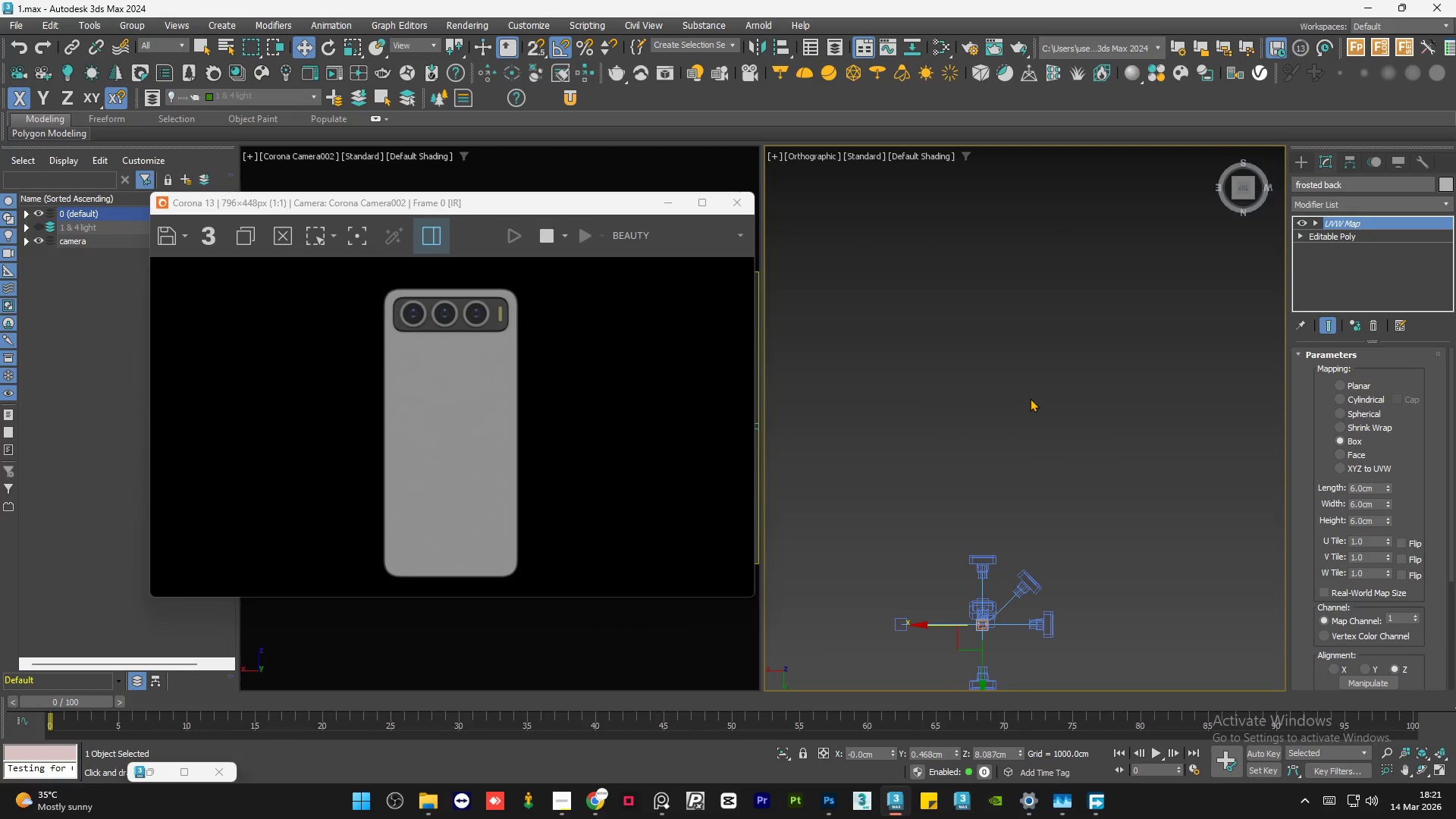 
scroll: coordinate [1009, 533], scroll_direction: up, amount: 2.0
 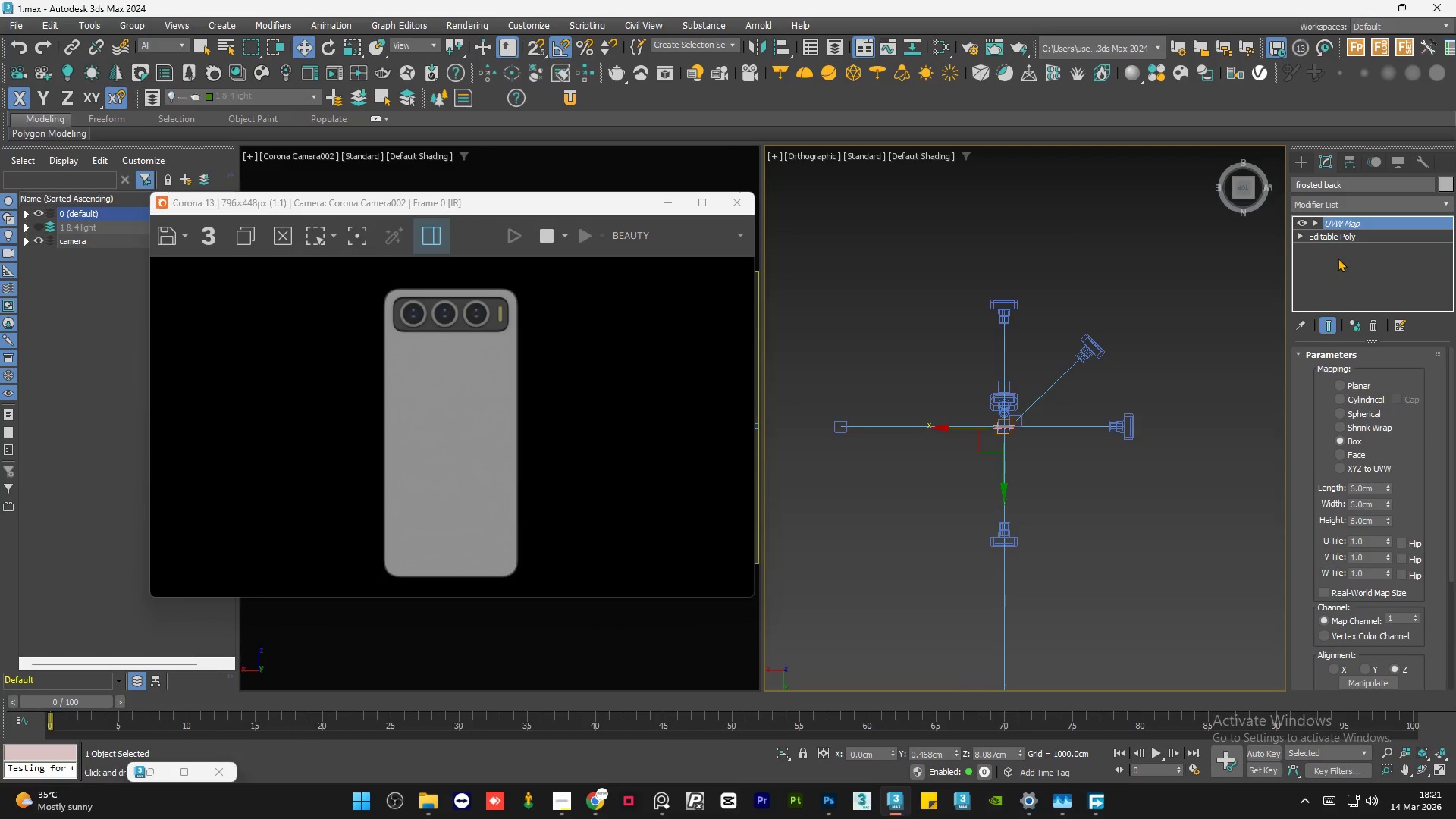 
left_click([1307, 158])
 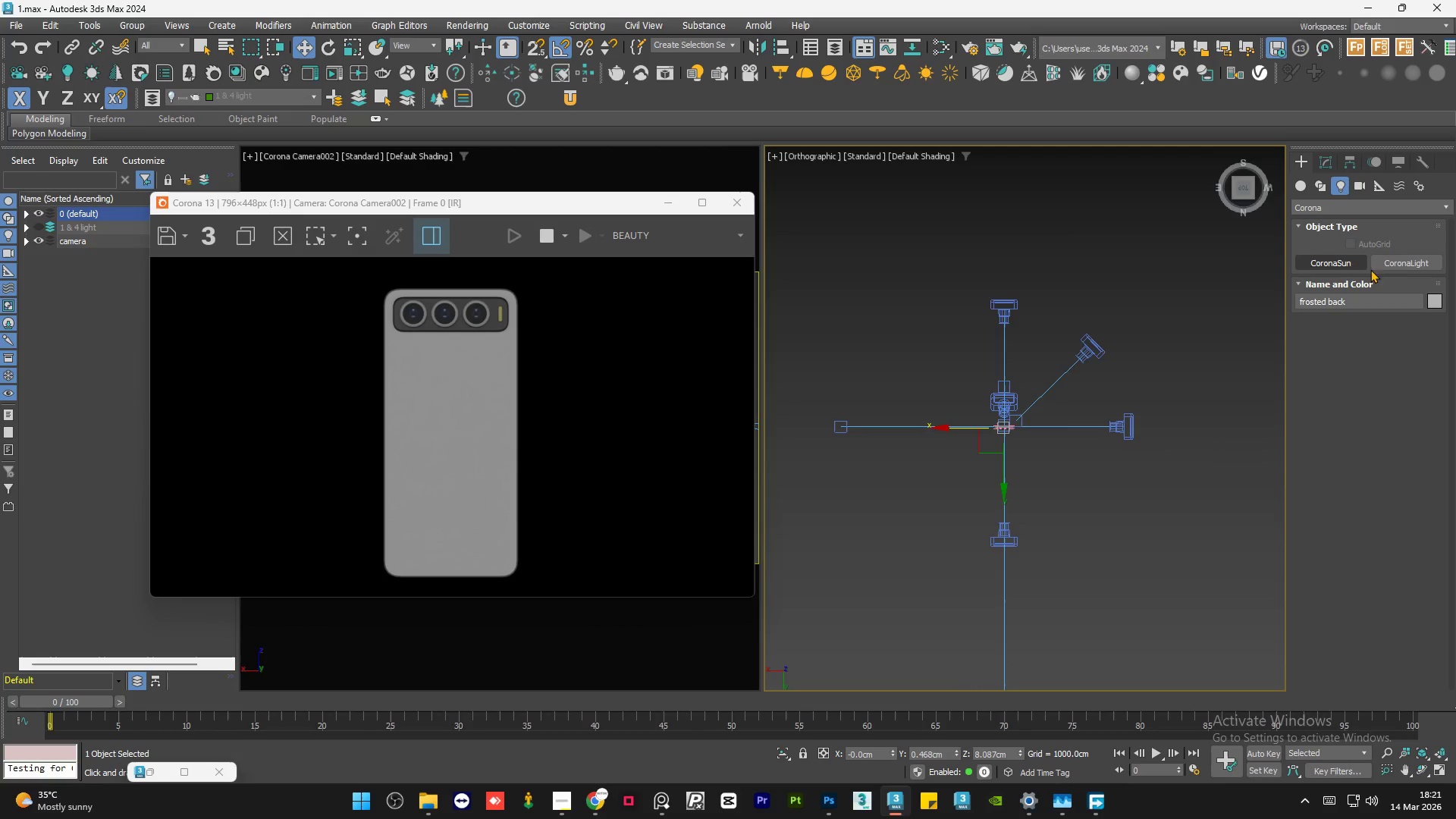 
left_click([1392, 269])
 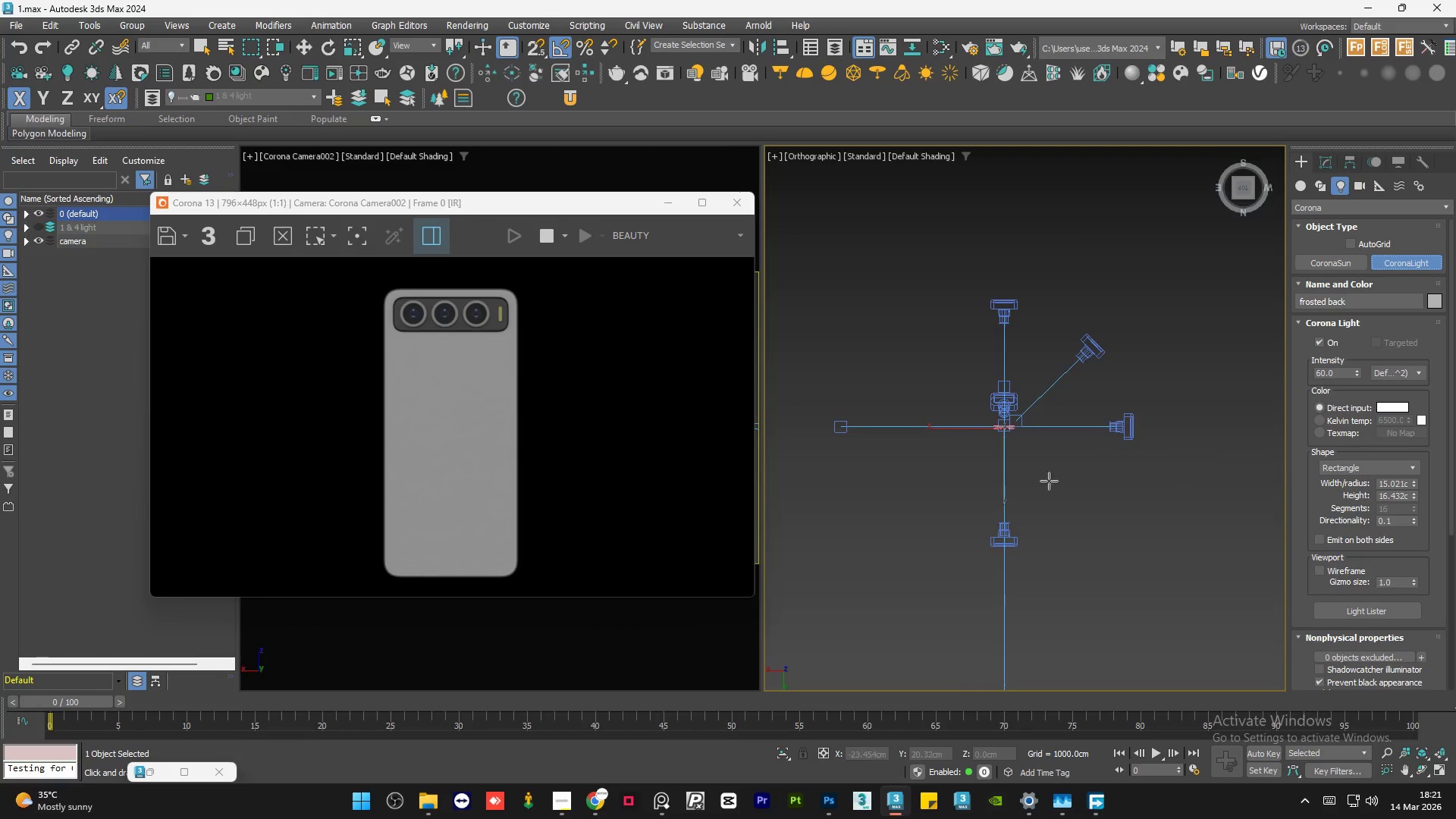 
scroll: coordinate [1131, 405], scroll_direction: none, amount: 0.0
 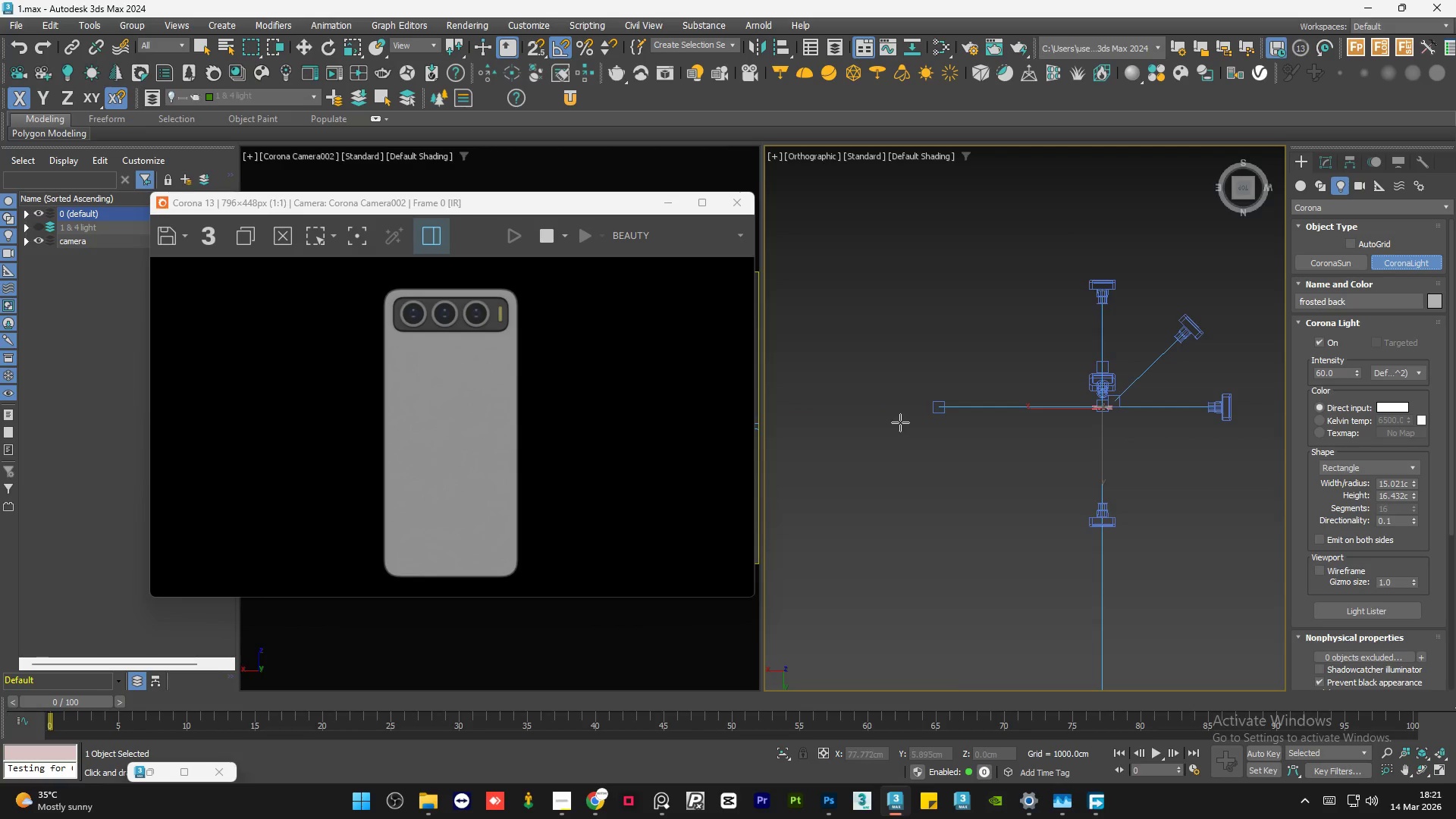 
left_click_drag(start_coordinate=[899, 422], to_coordinate=[955, 544])
 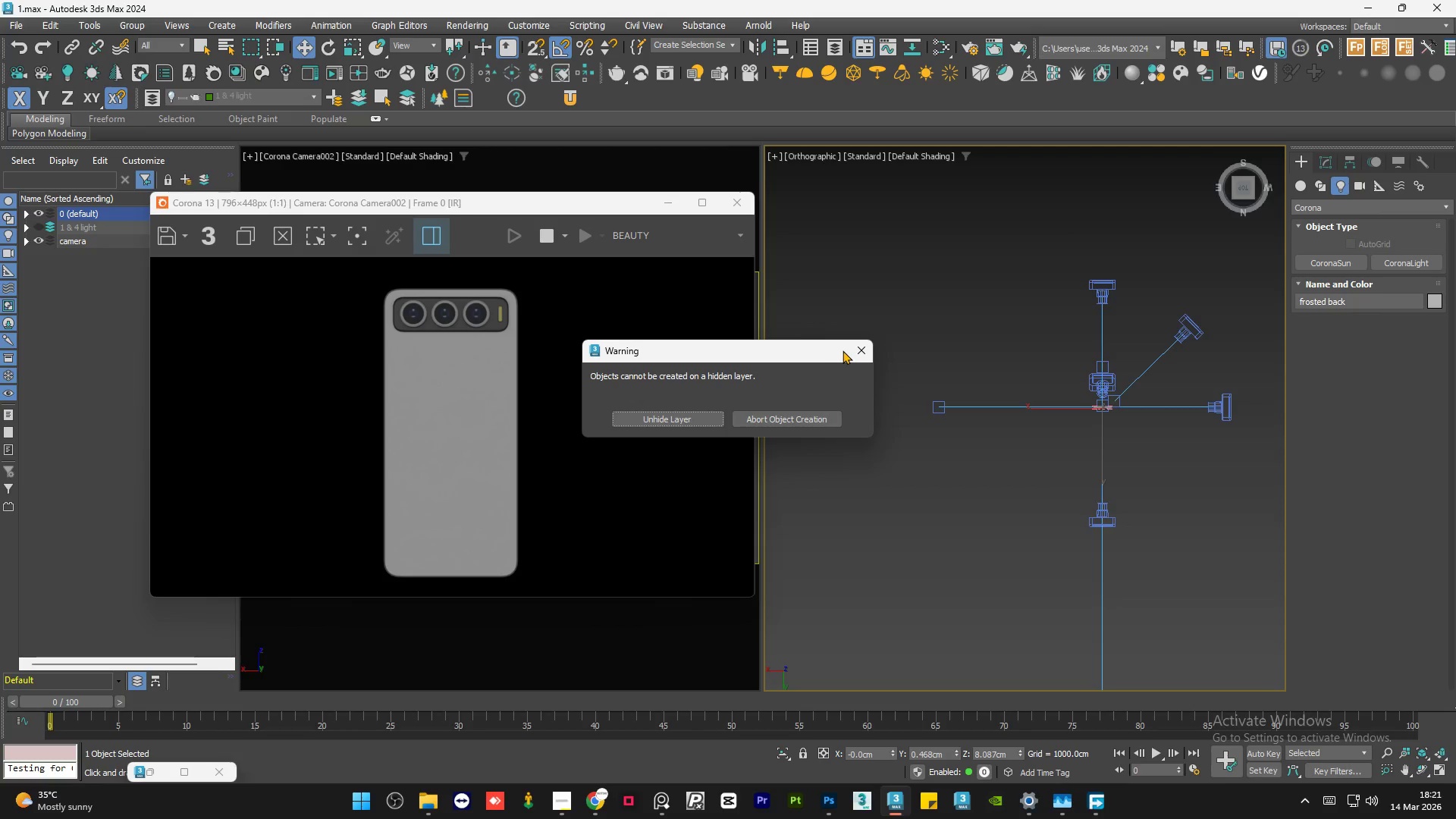 
left_click([852, 352])
 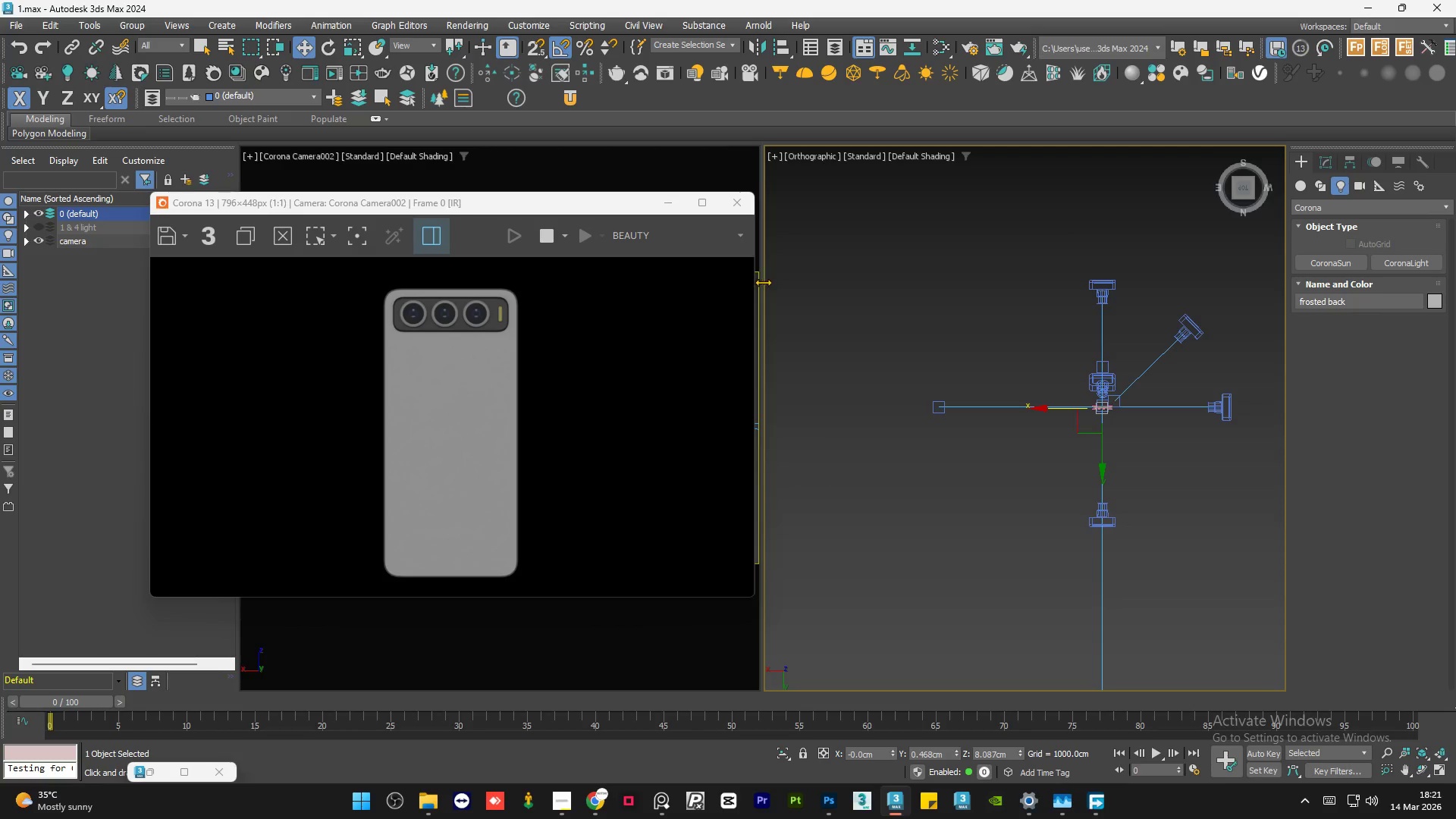 
left_click([1321, 158])
 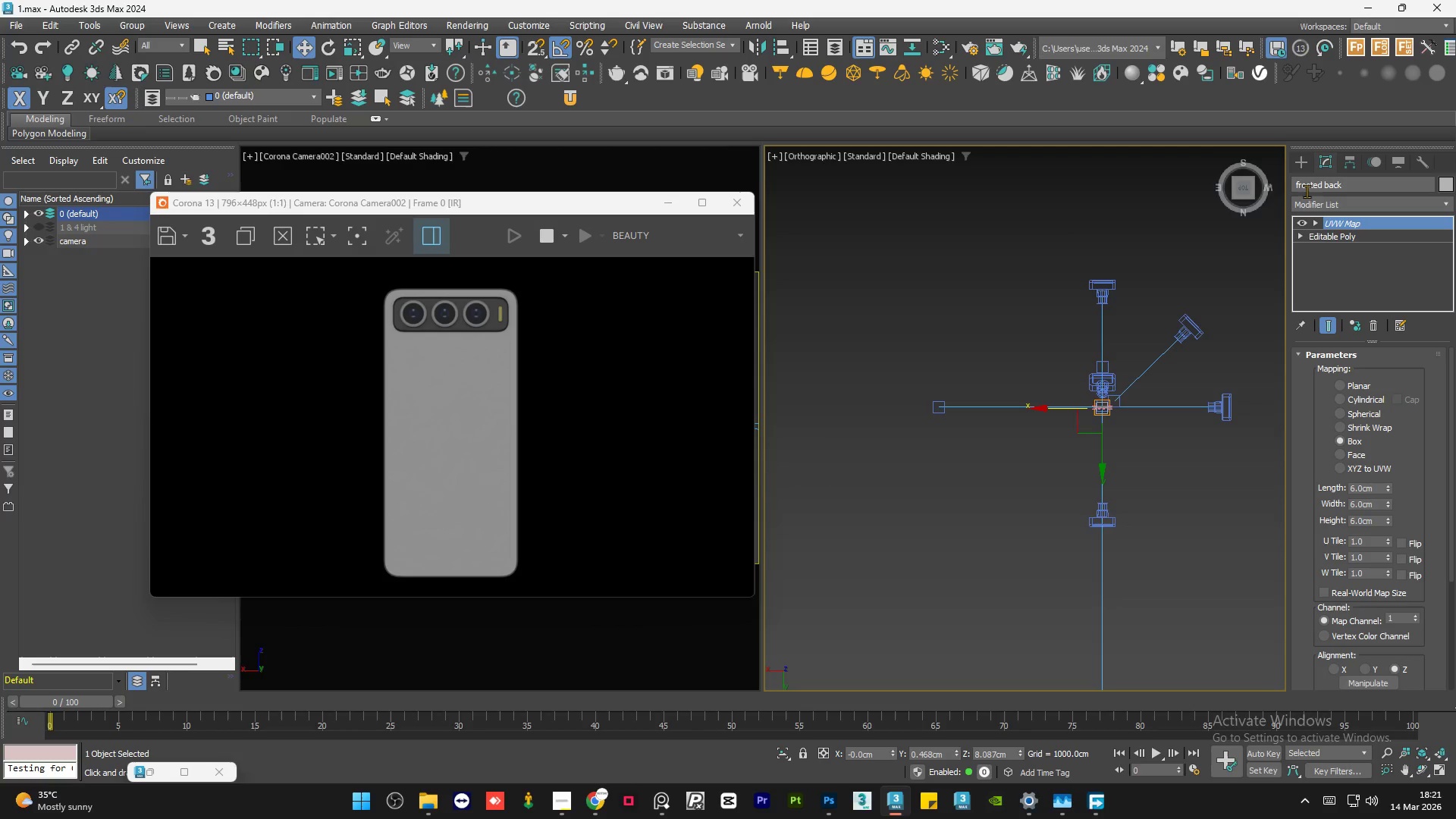 
left_click([1303, 165])
 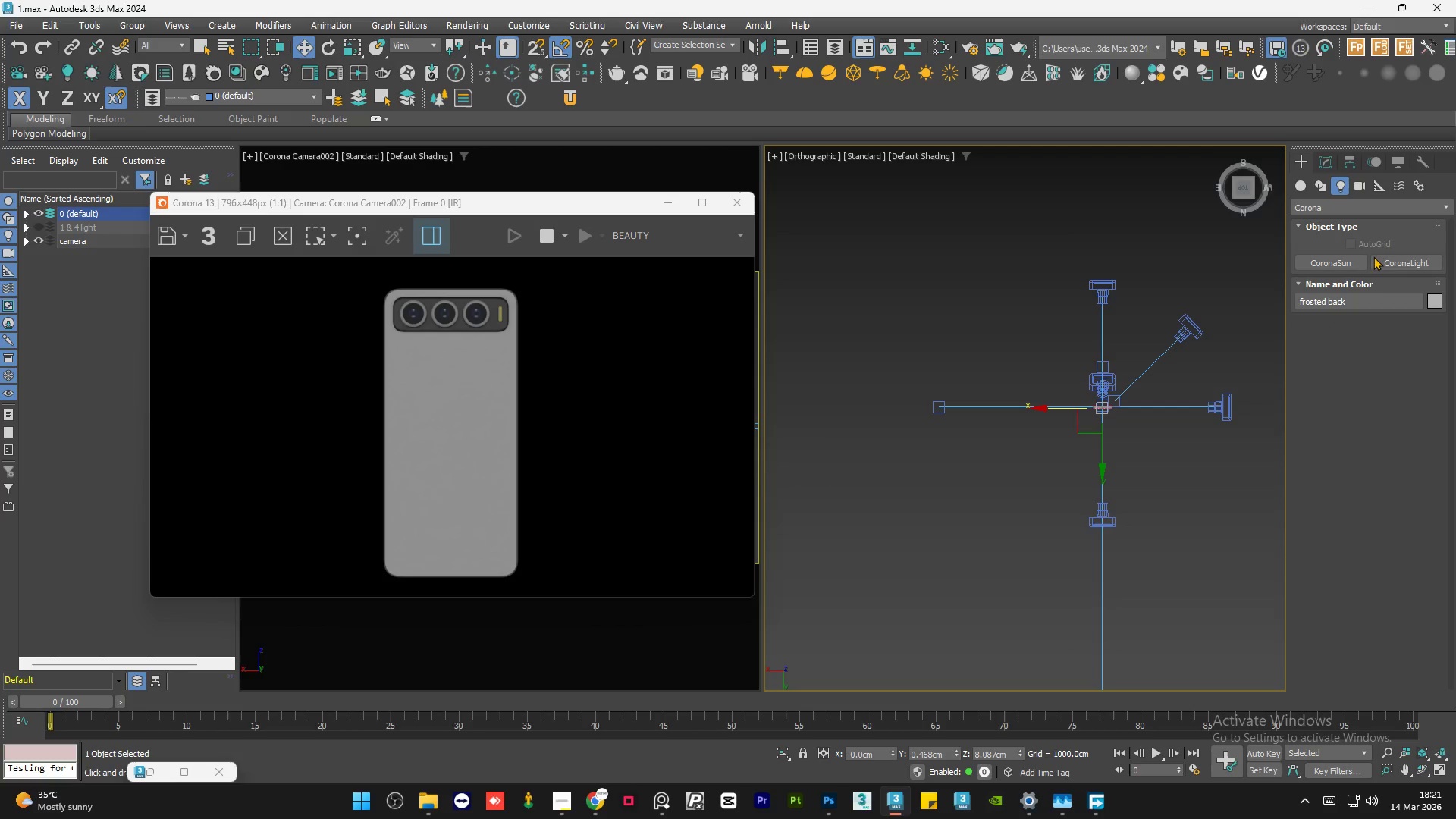 
left_click([1382, 258])
 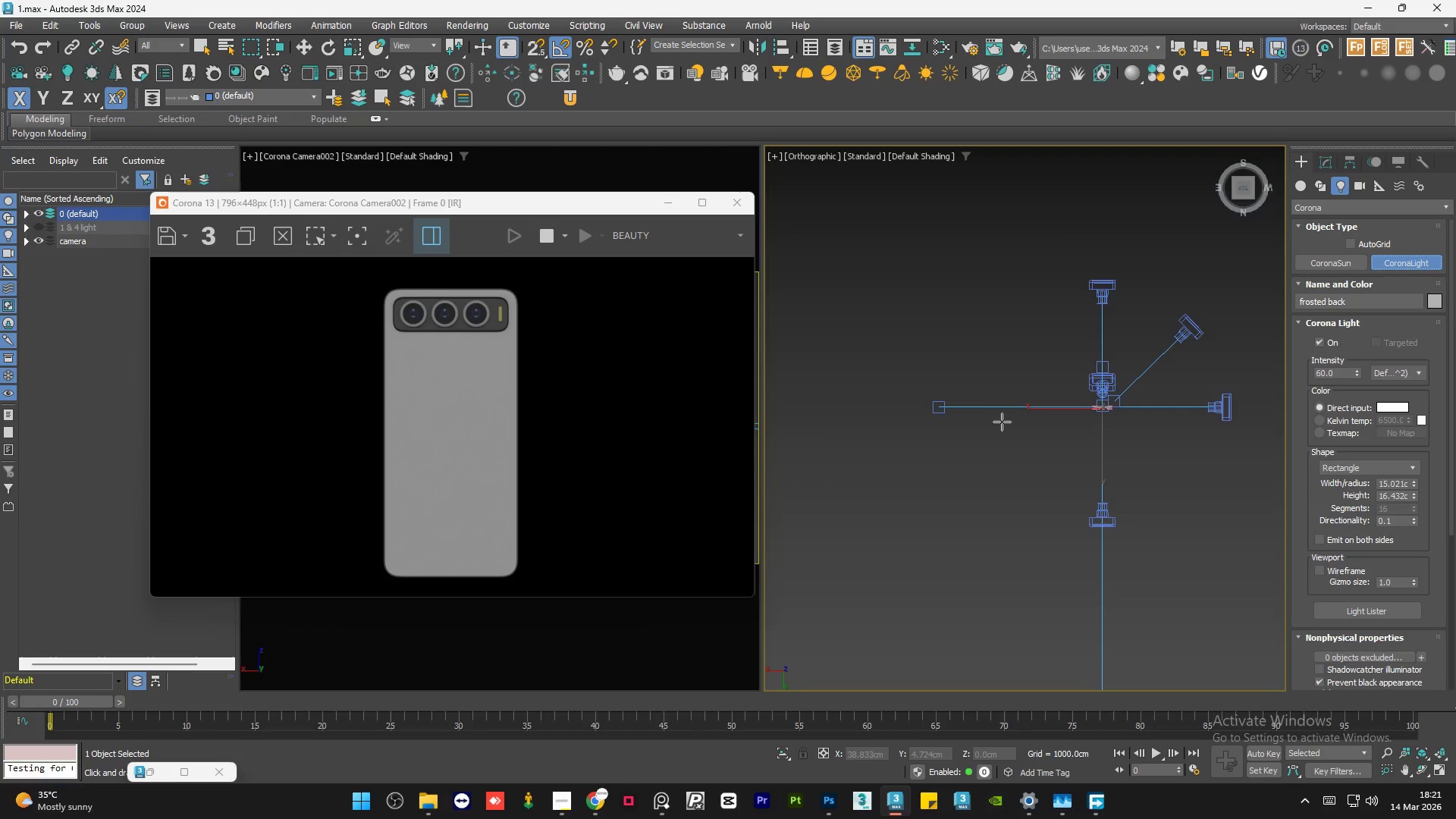 
left_click_drag(start_coordinate=[995, 428], to_coordinate=[1065, 501])
 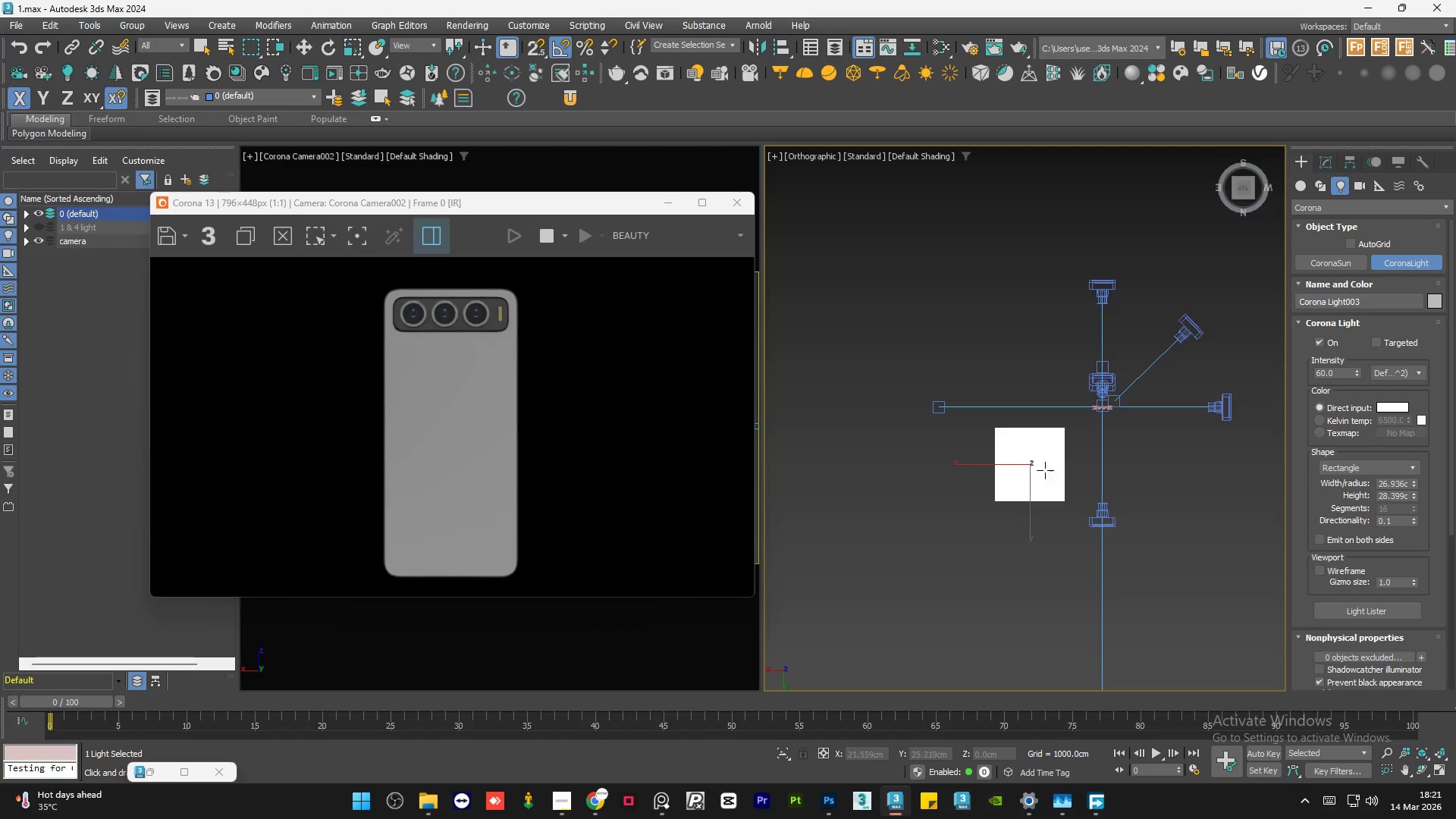 
key(W)
 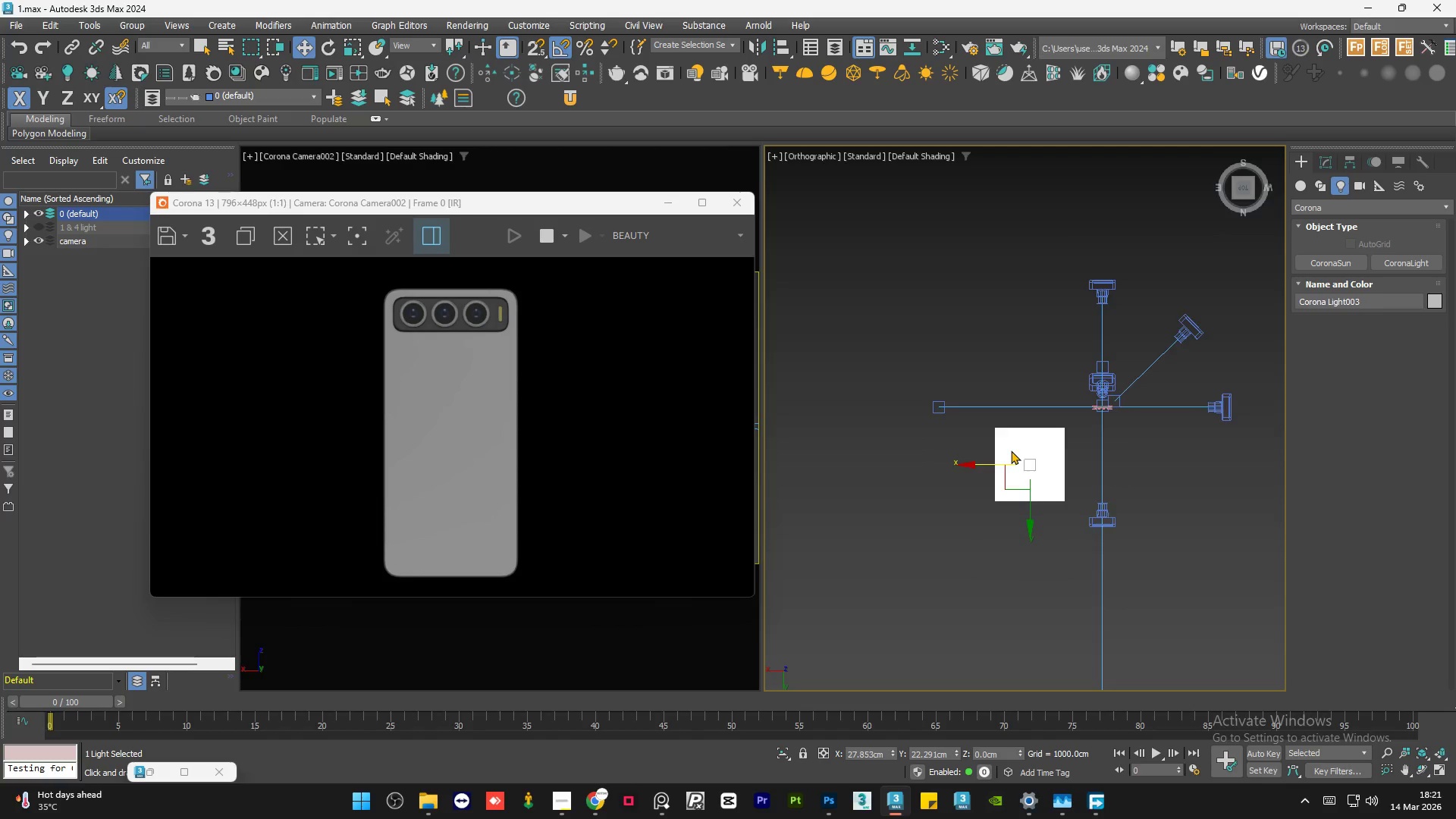 
key(Meta+MetaLeft)
 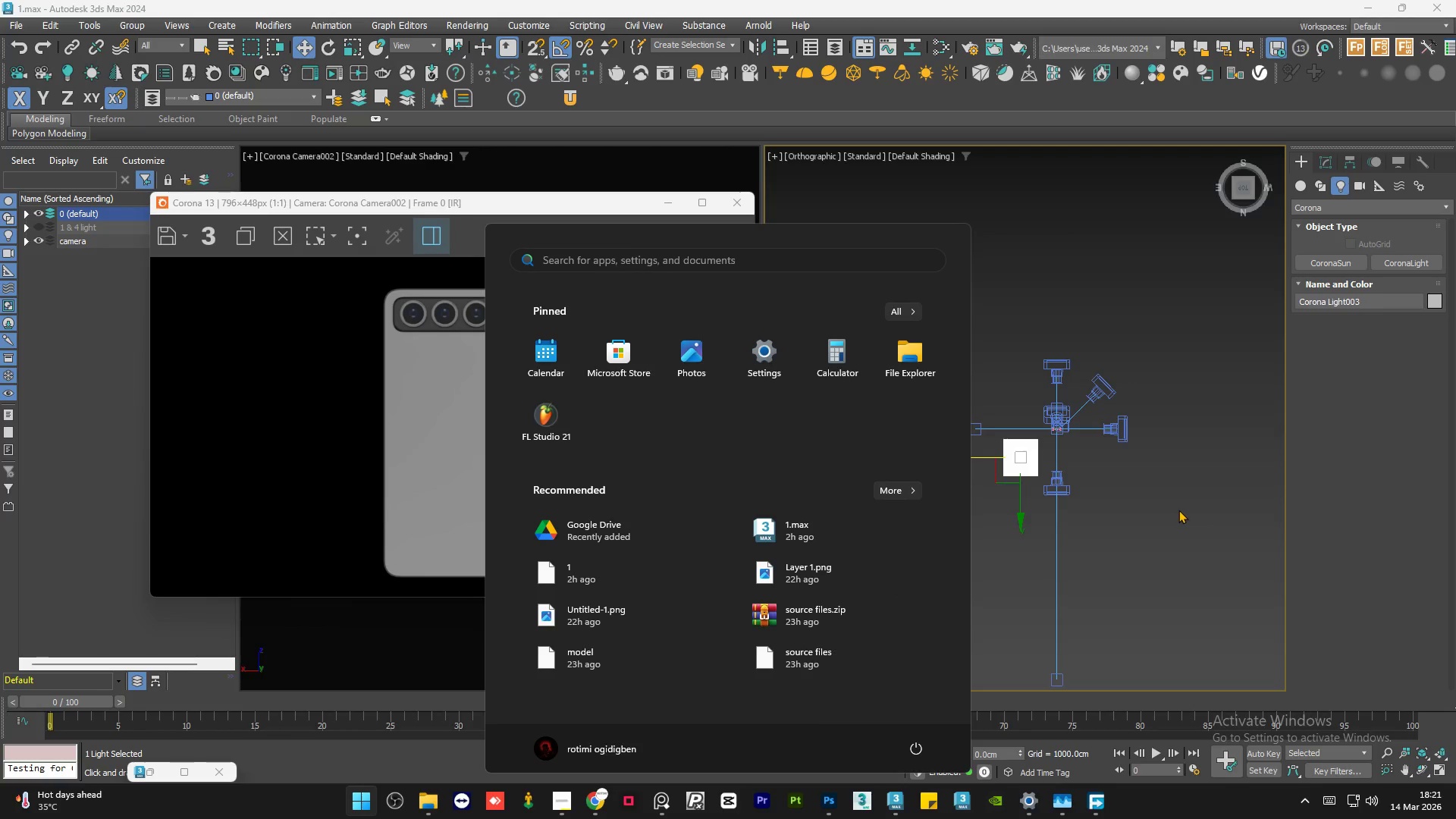 
scroll: coordinate [1011, 450], scroll_direction: down, amount: 2.0
 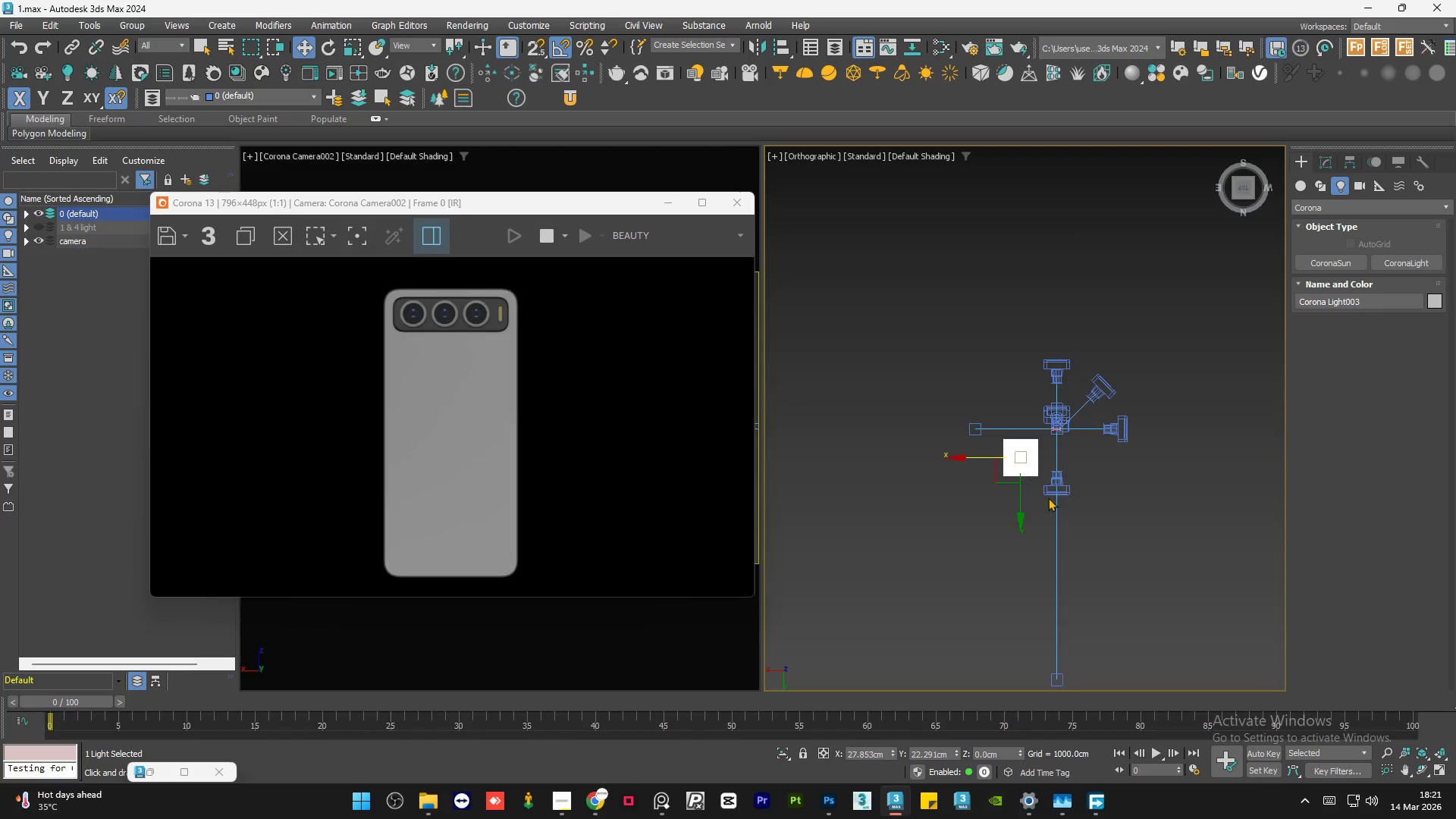 
hold_key(key=AltLeft, duration=6.56)
scroll: coordinate [1031, 507], scroll_direction: up, amount: 4.0
 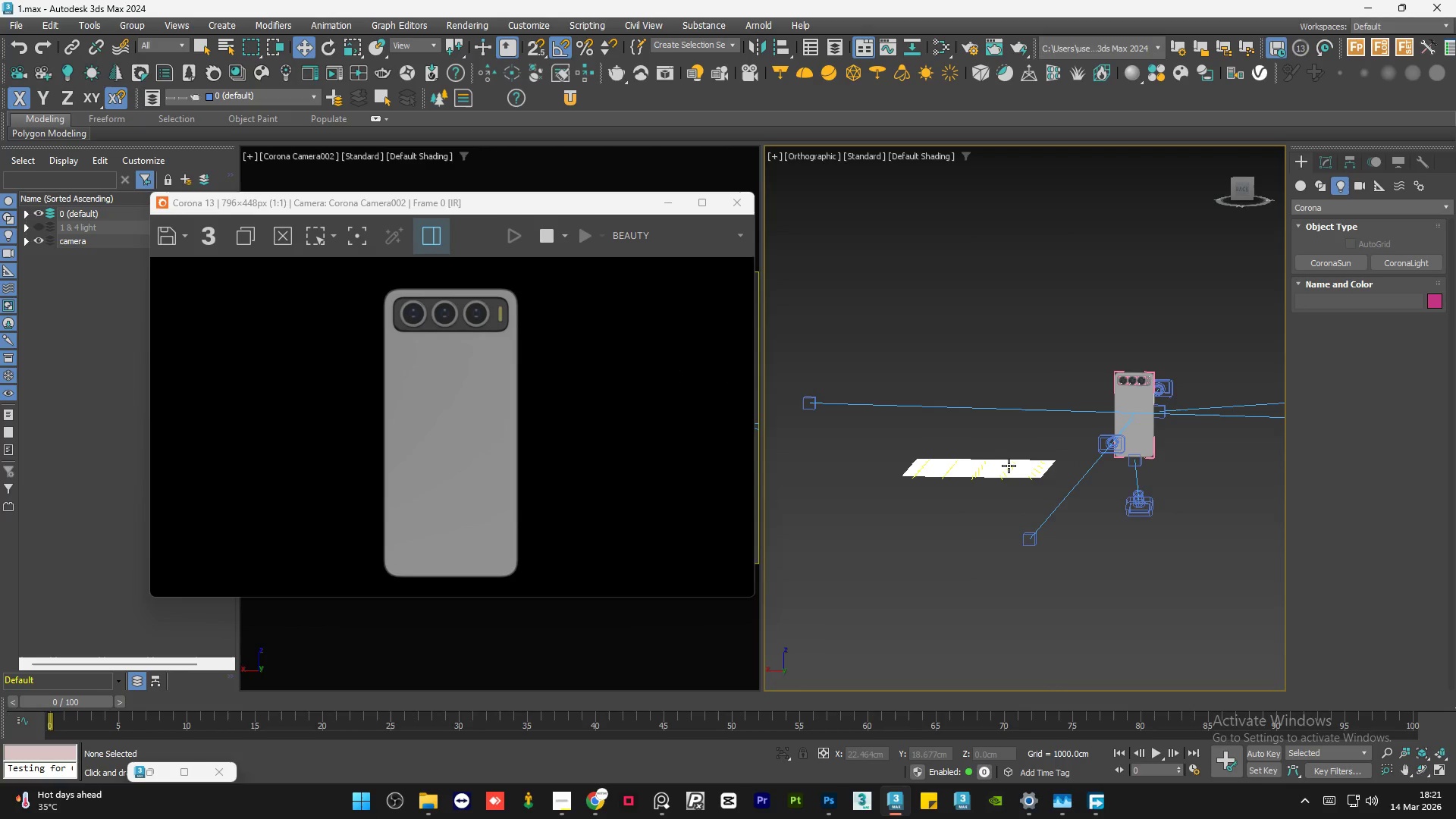 
left_click([1009, 466])
 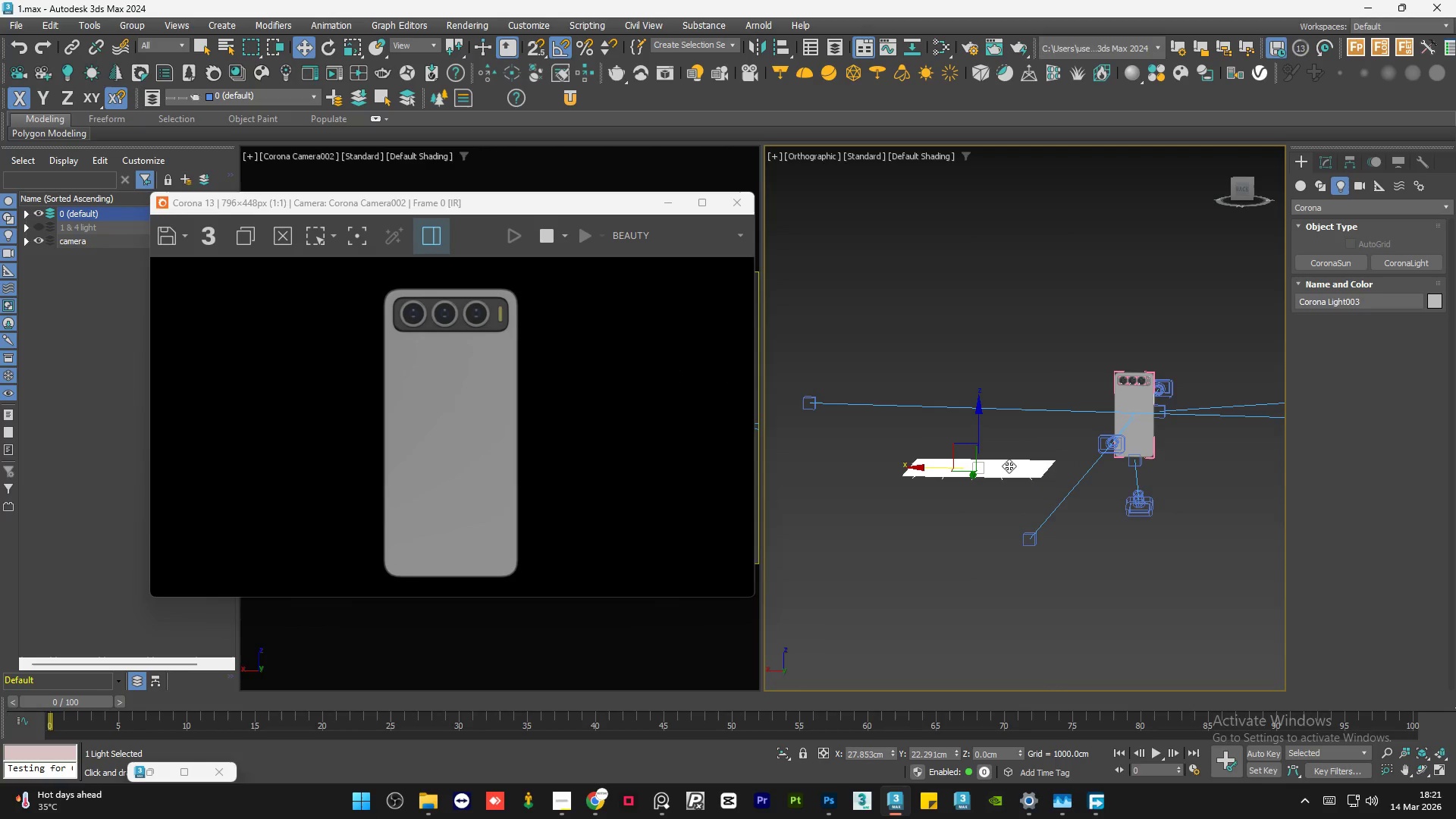 
key(E)
 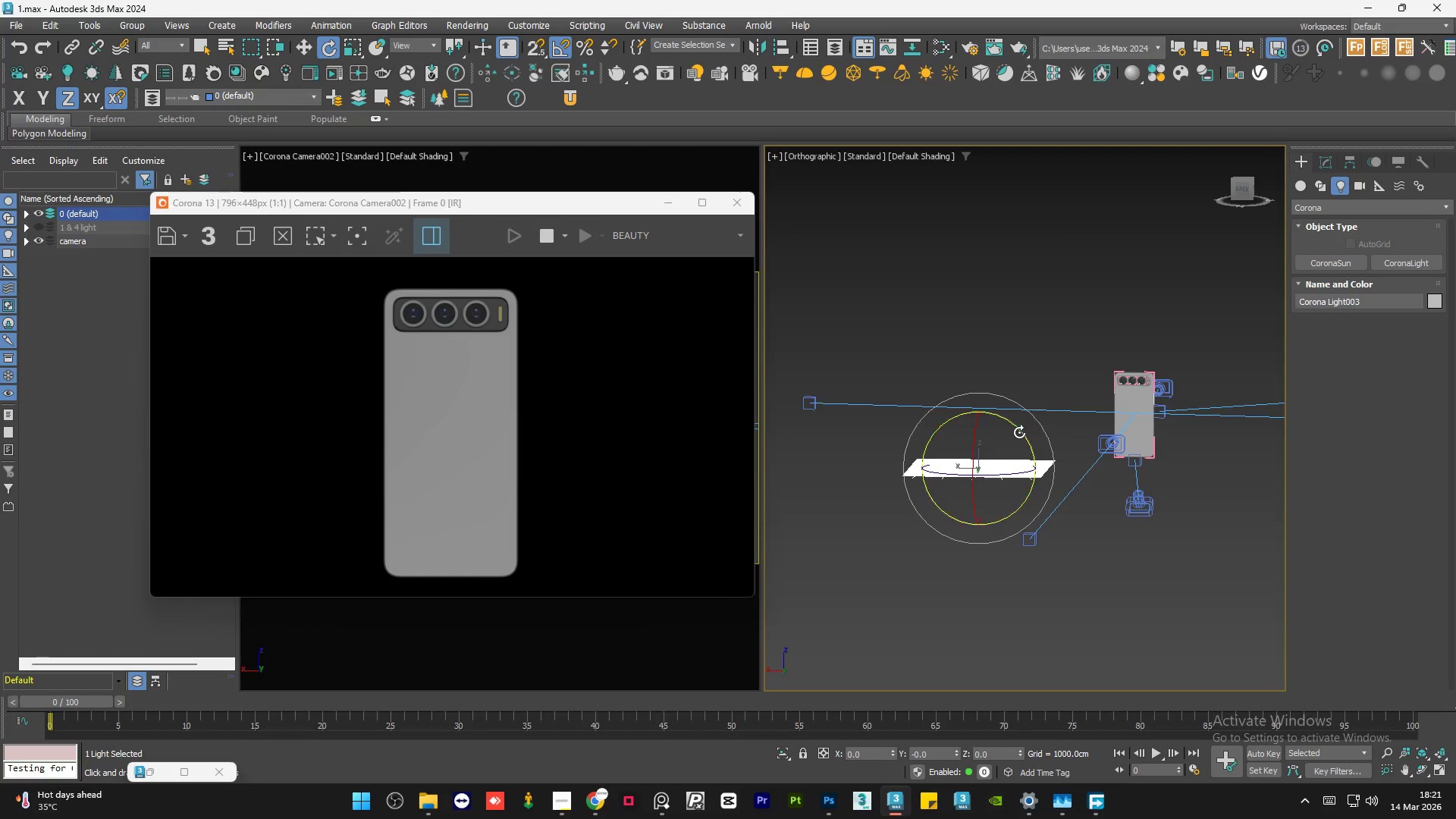 
left_click_drag(start_coordinate=[1019, 432], to_coordinate=[962, 394])
 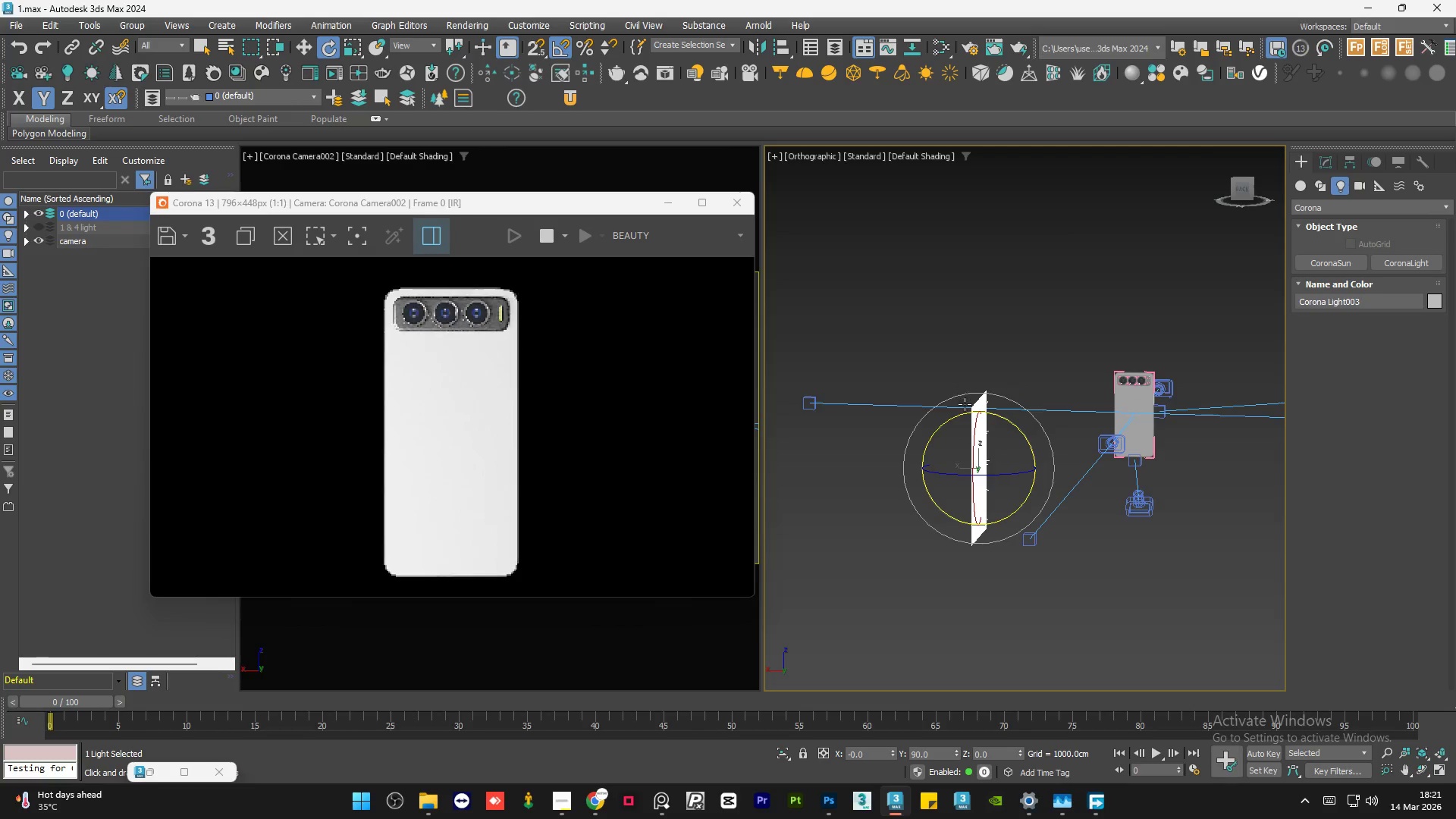 
hold_key(key=AltLeft, duration=0.92)
 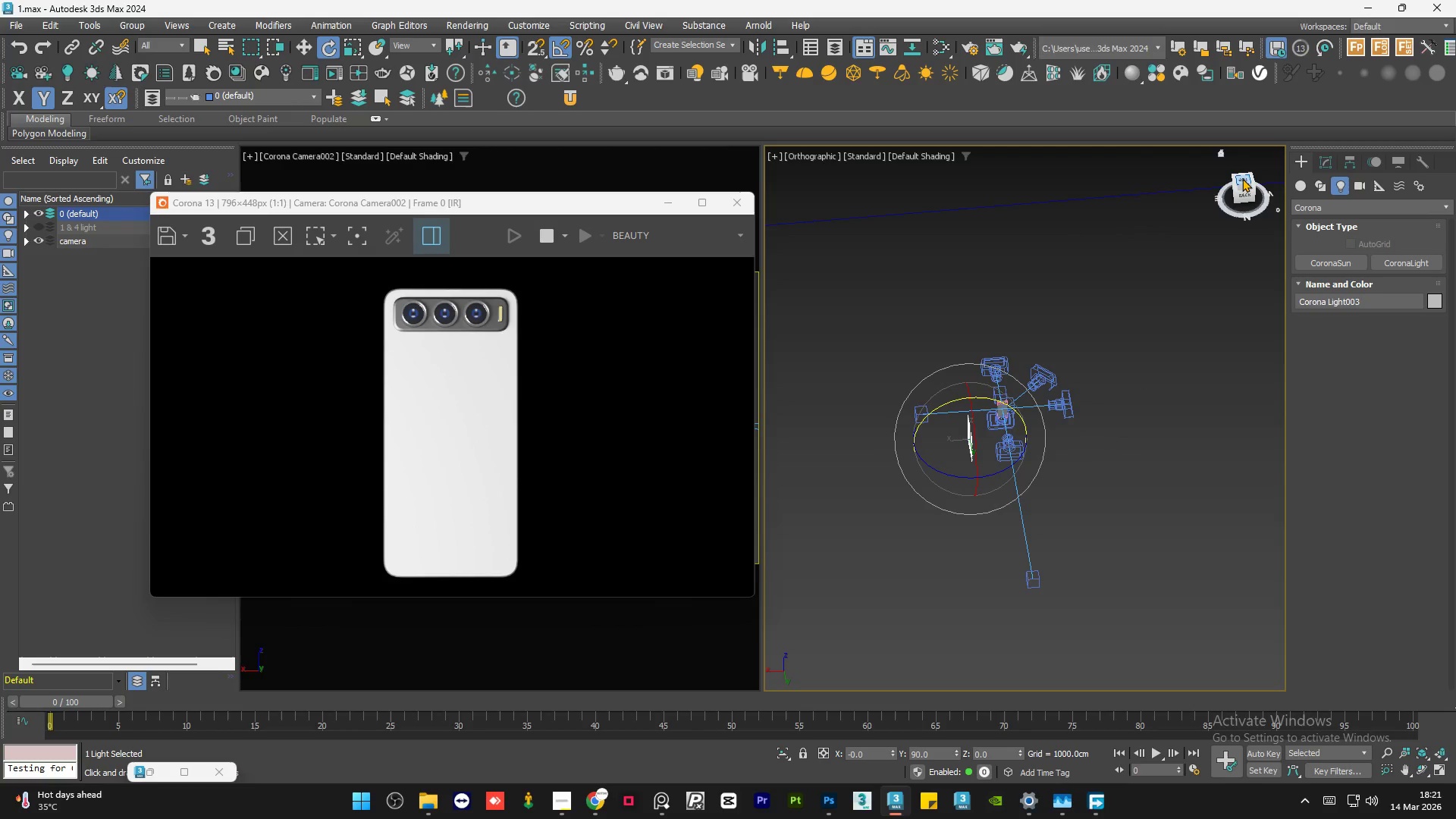 
scroll: coordinate [968, 435], scroll_direction: down, amount: 4.0
 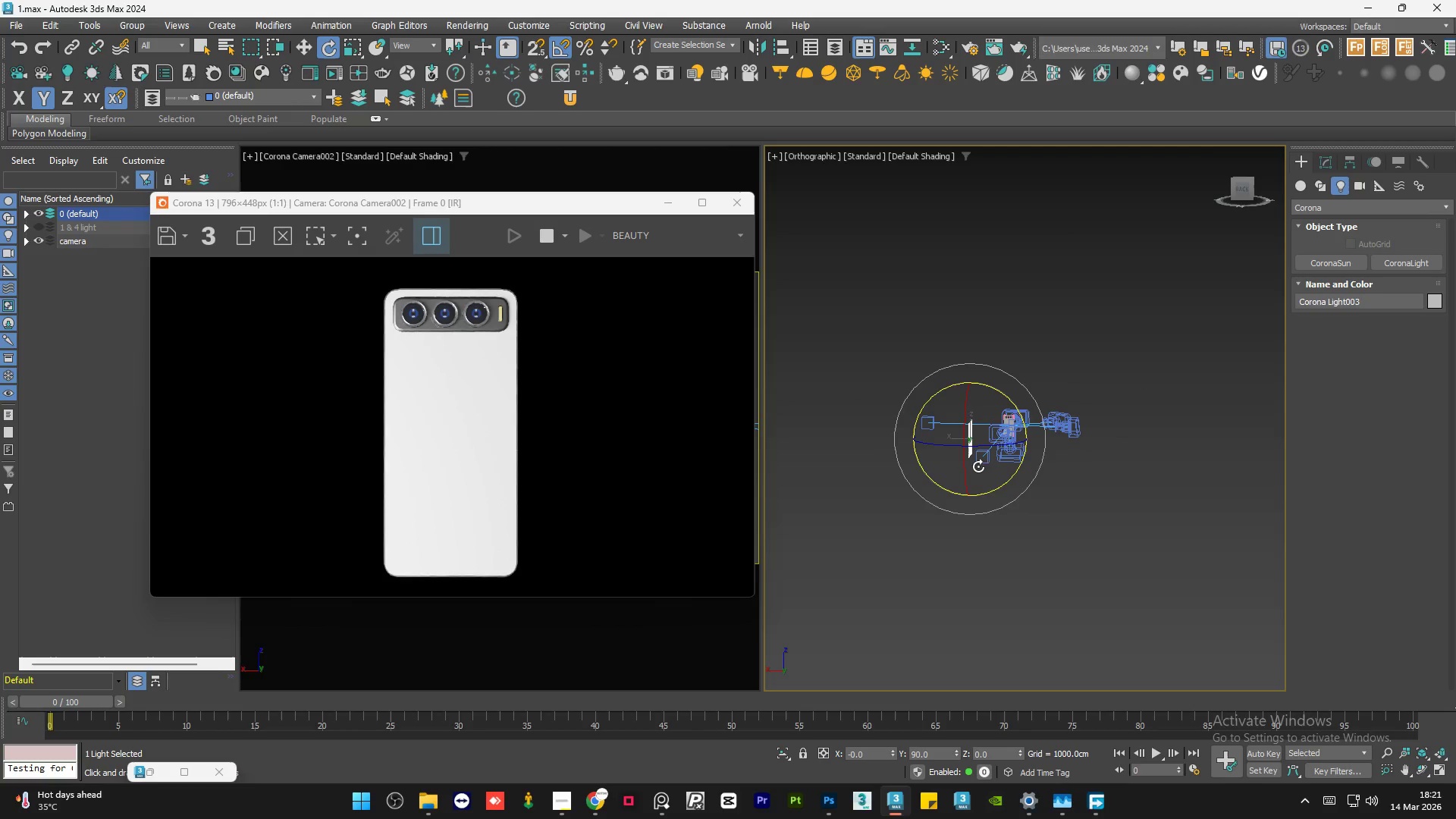 
left_click([1242, 178])
 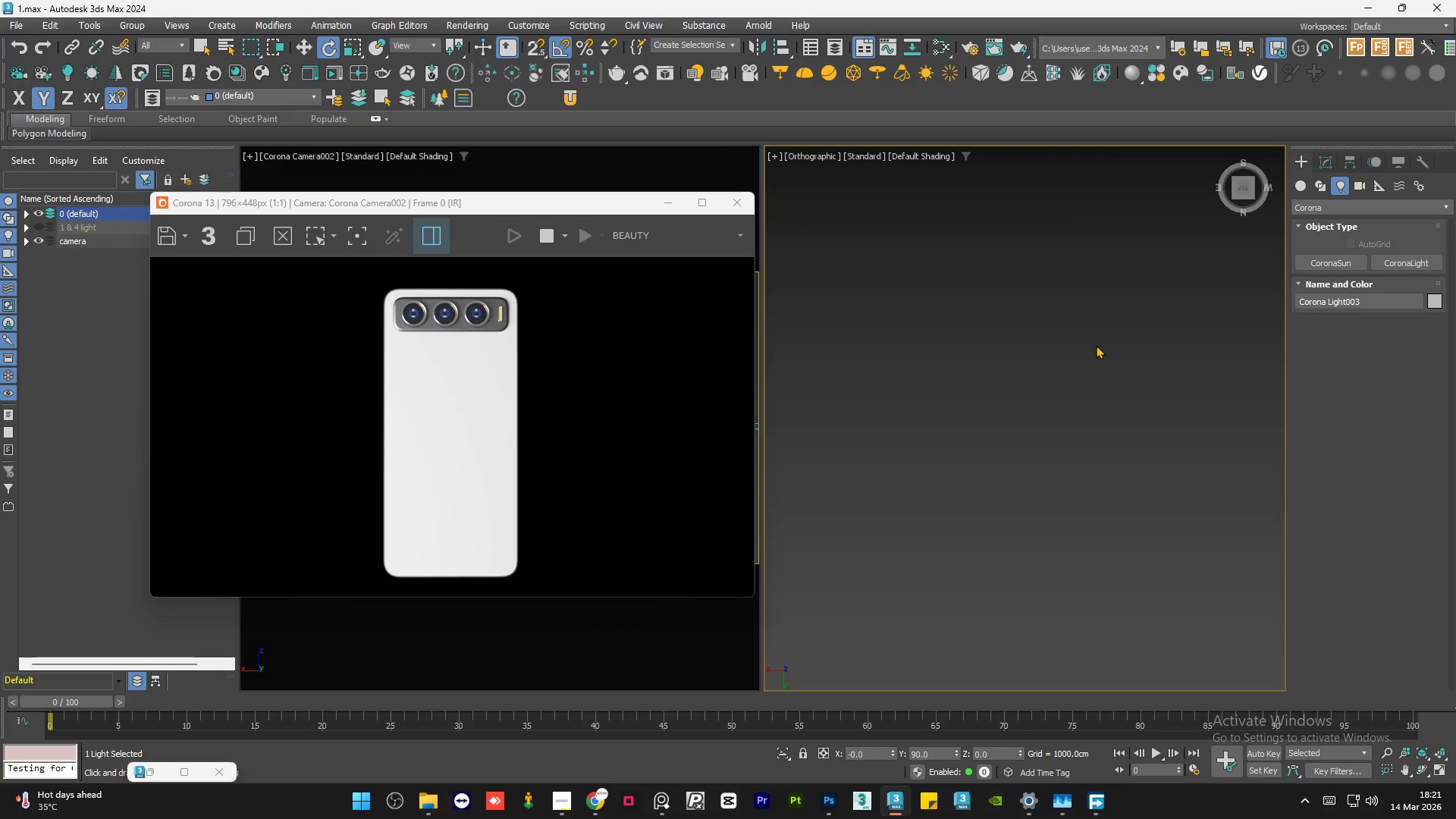 
key(Z)
 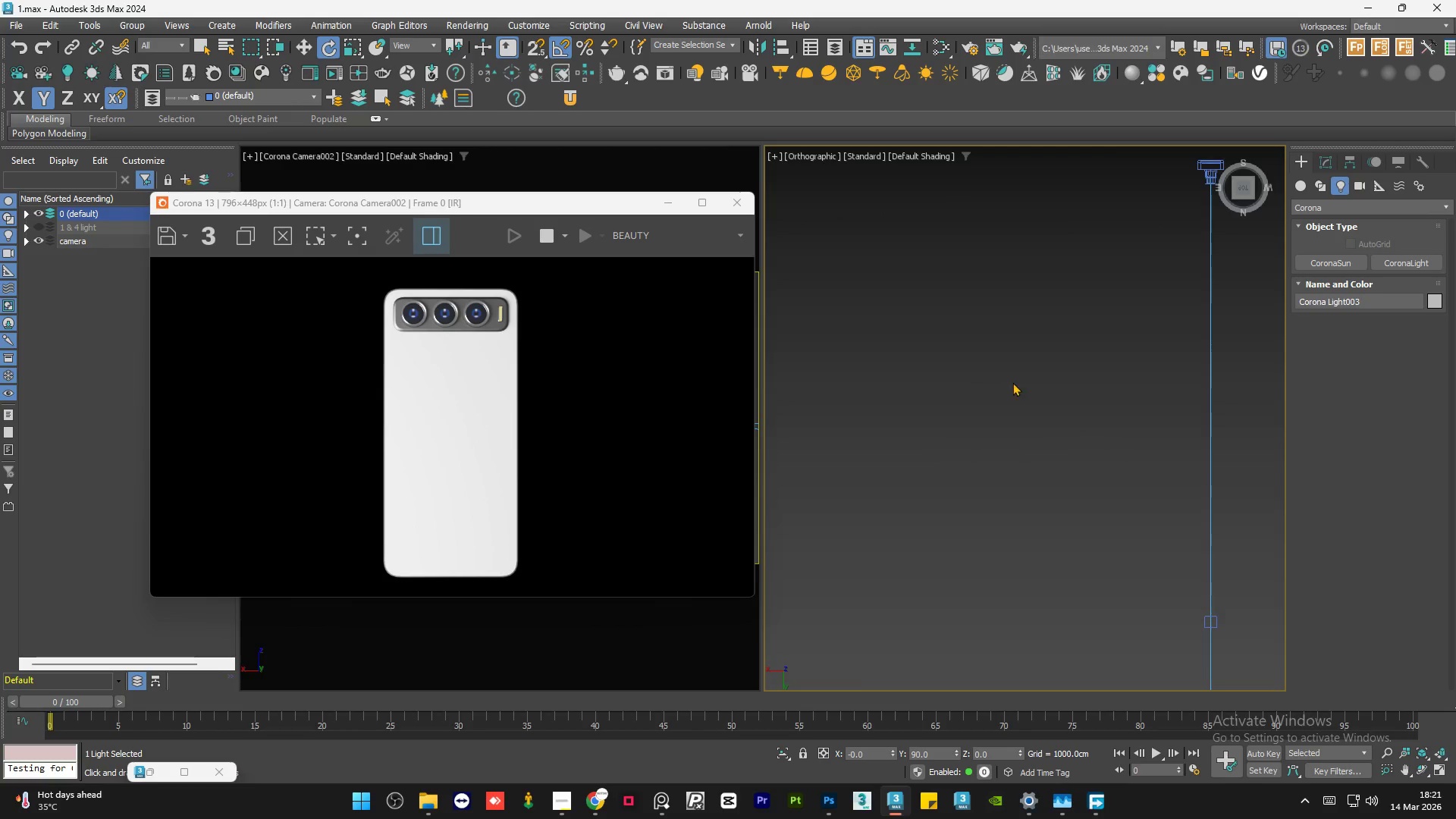 
scroll: coordinate [993, 400], scroll_direction: down, amount: 4.0
 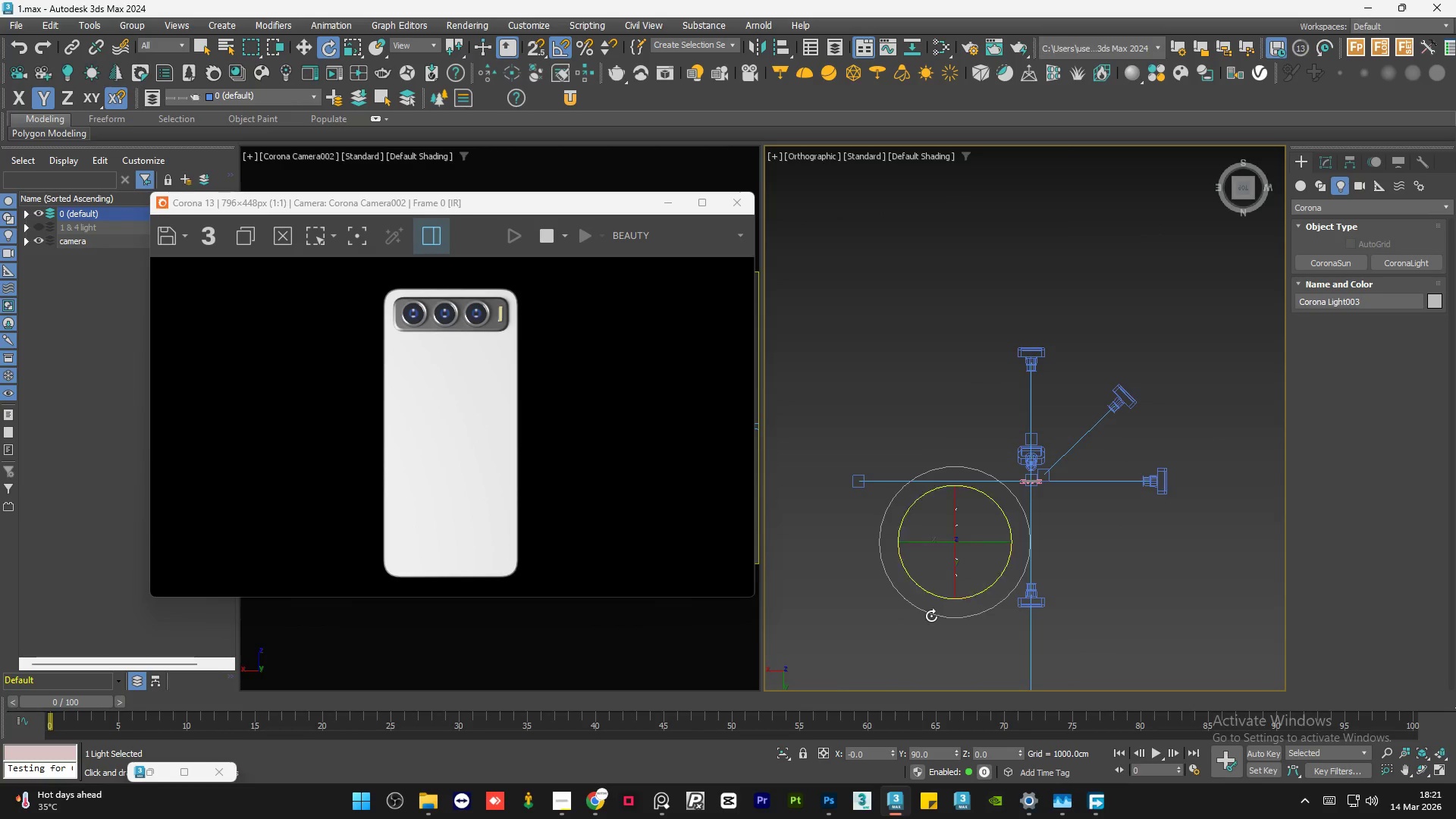 
scroll: coordinate [930, 617], scroll_direction: up, amount: 2.0
 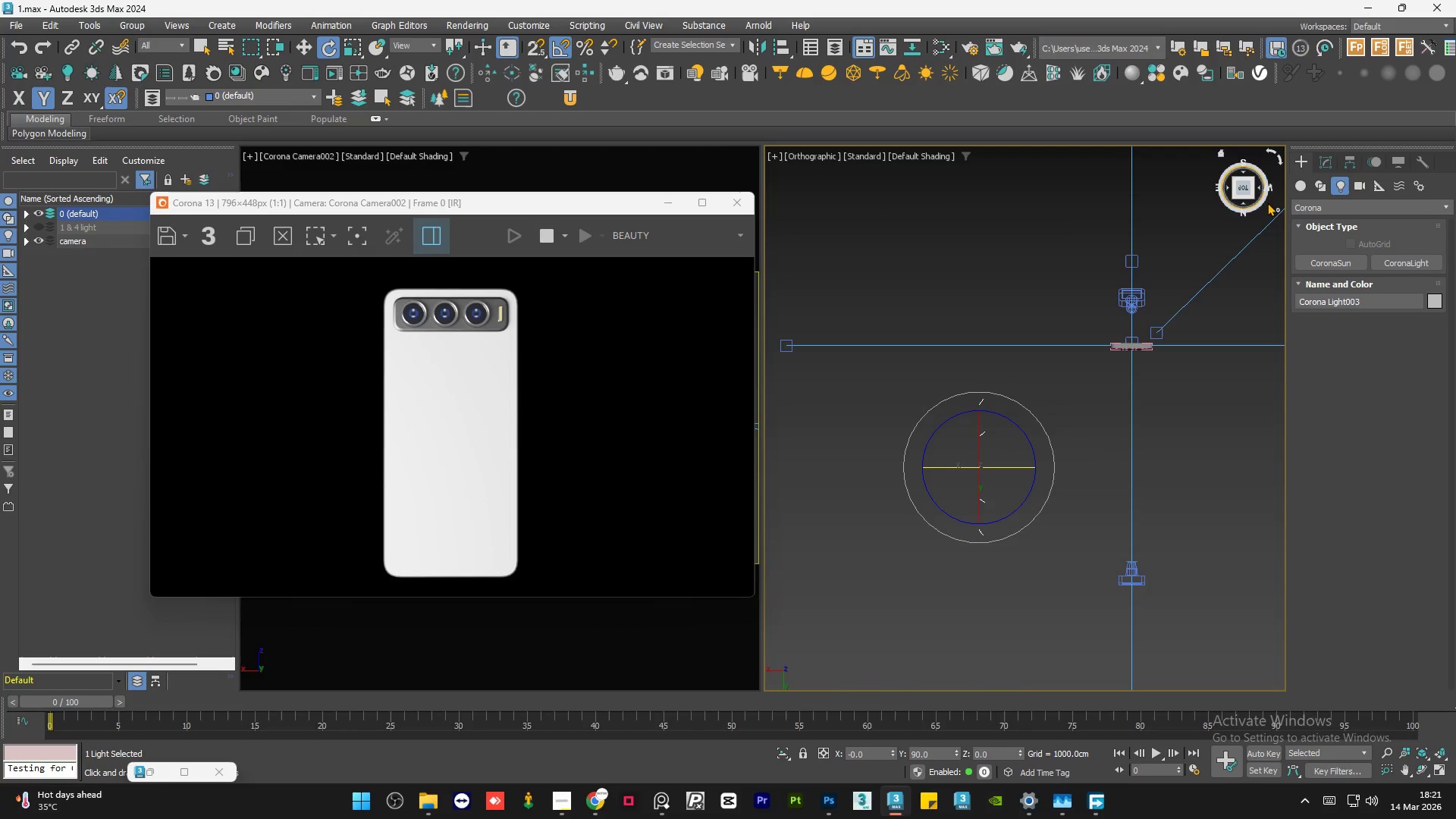 
left_click([1325, 166])
 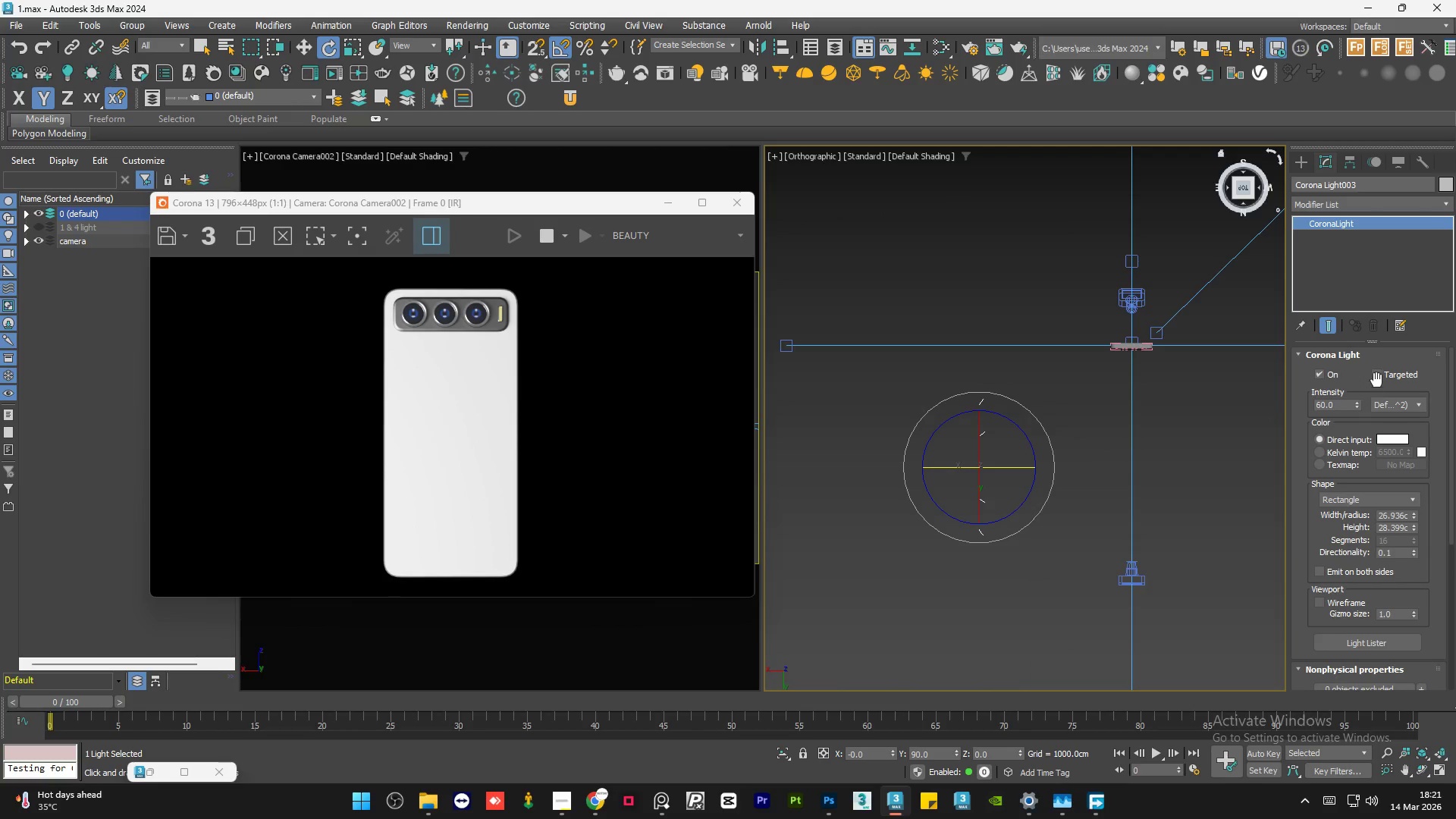 
left_click([1380, 375])
 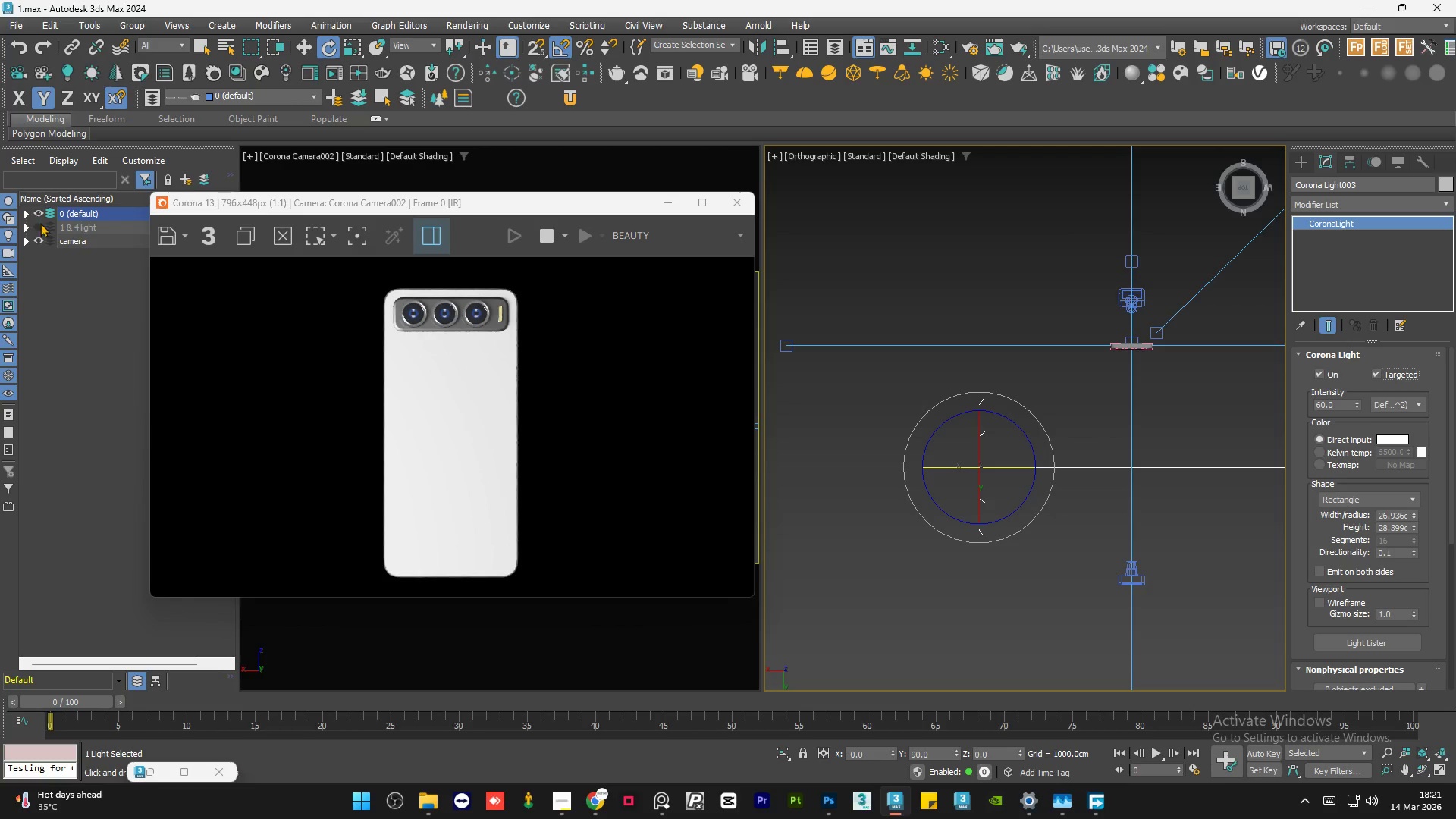 
left_click([27, 211])
 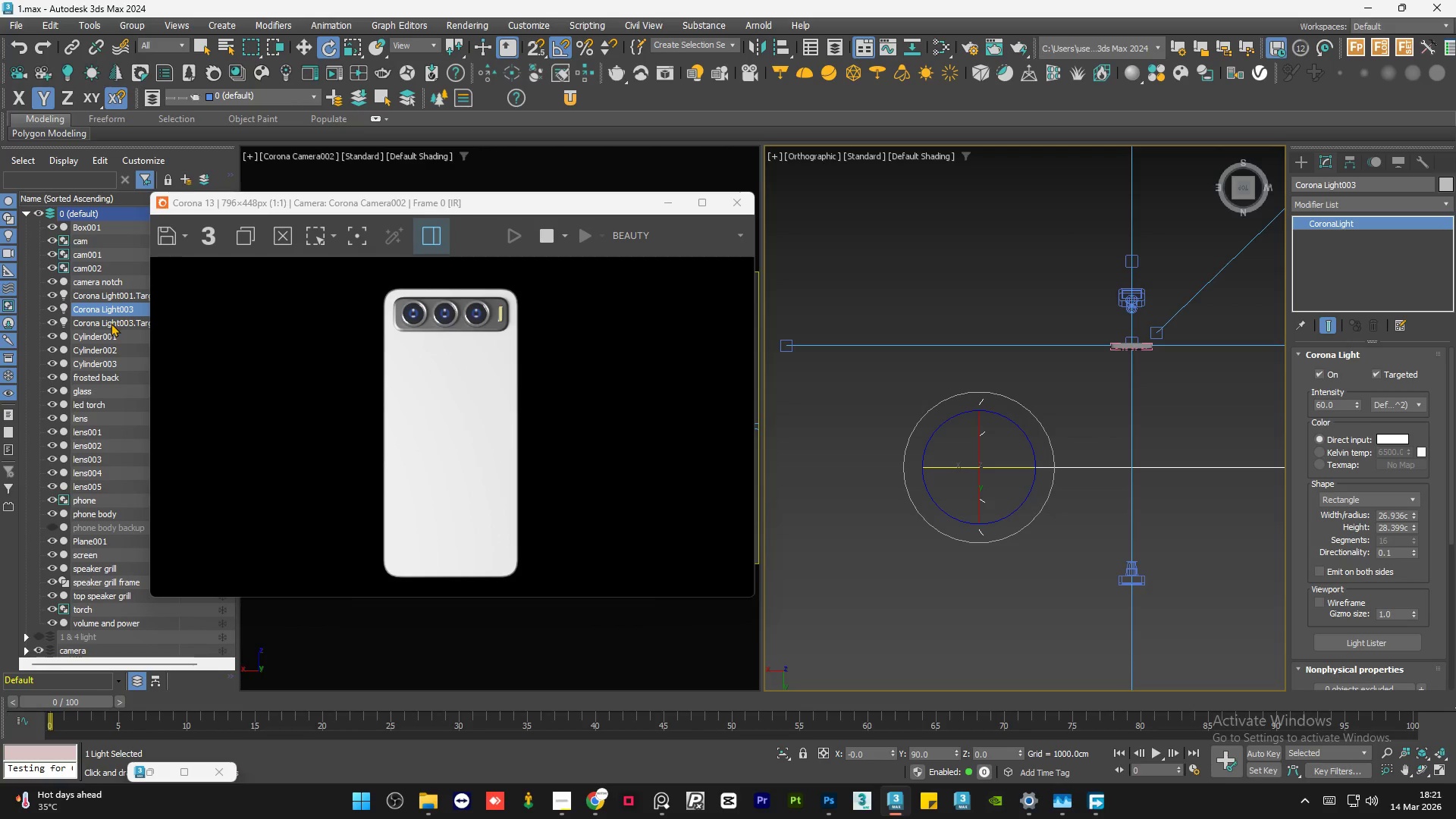 
left_click([111, 323])
 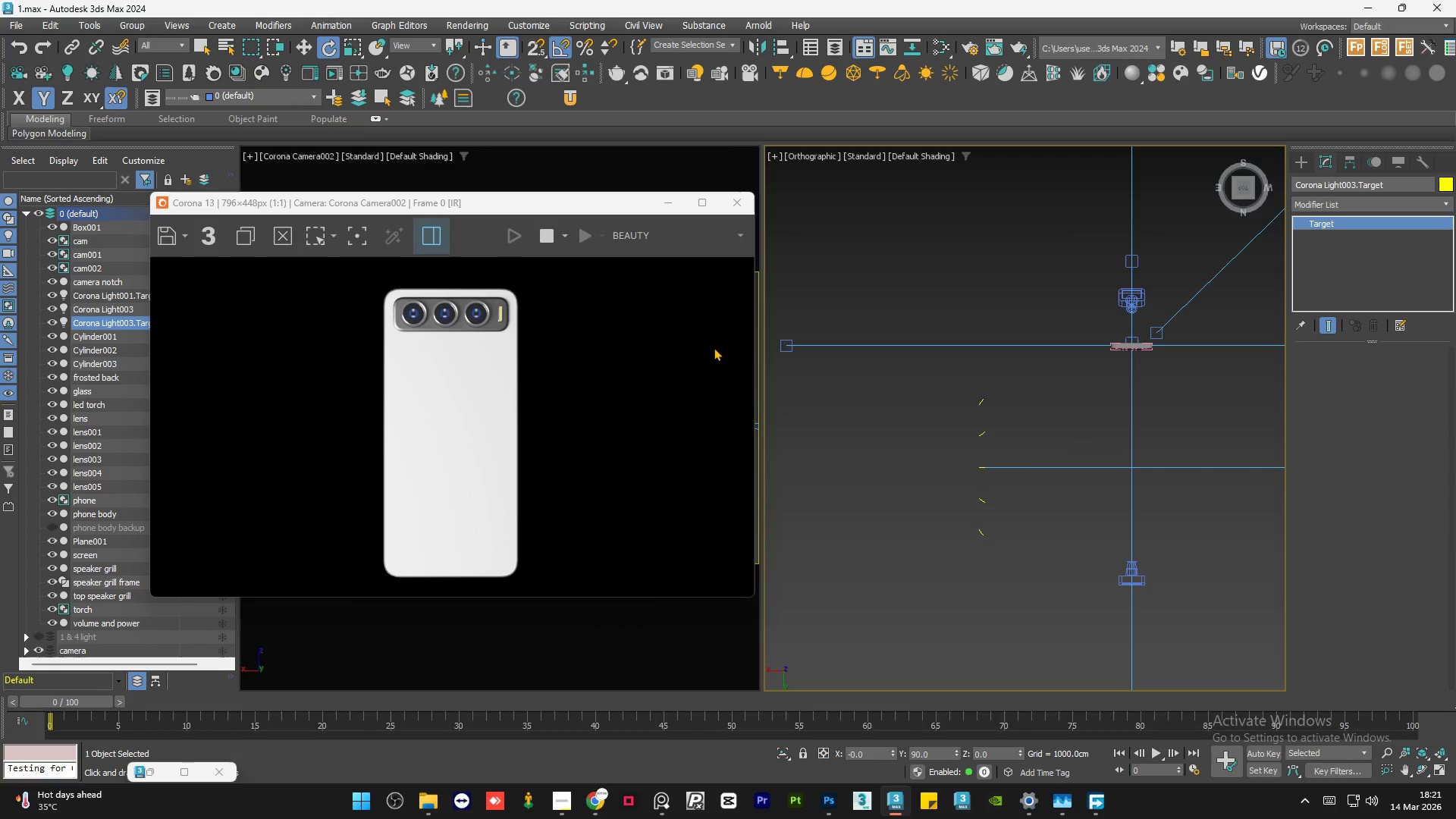 
scroll: coordinate [723, 347], scroll_direction: down, amount: 2.0
 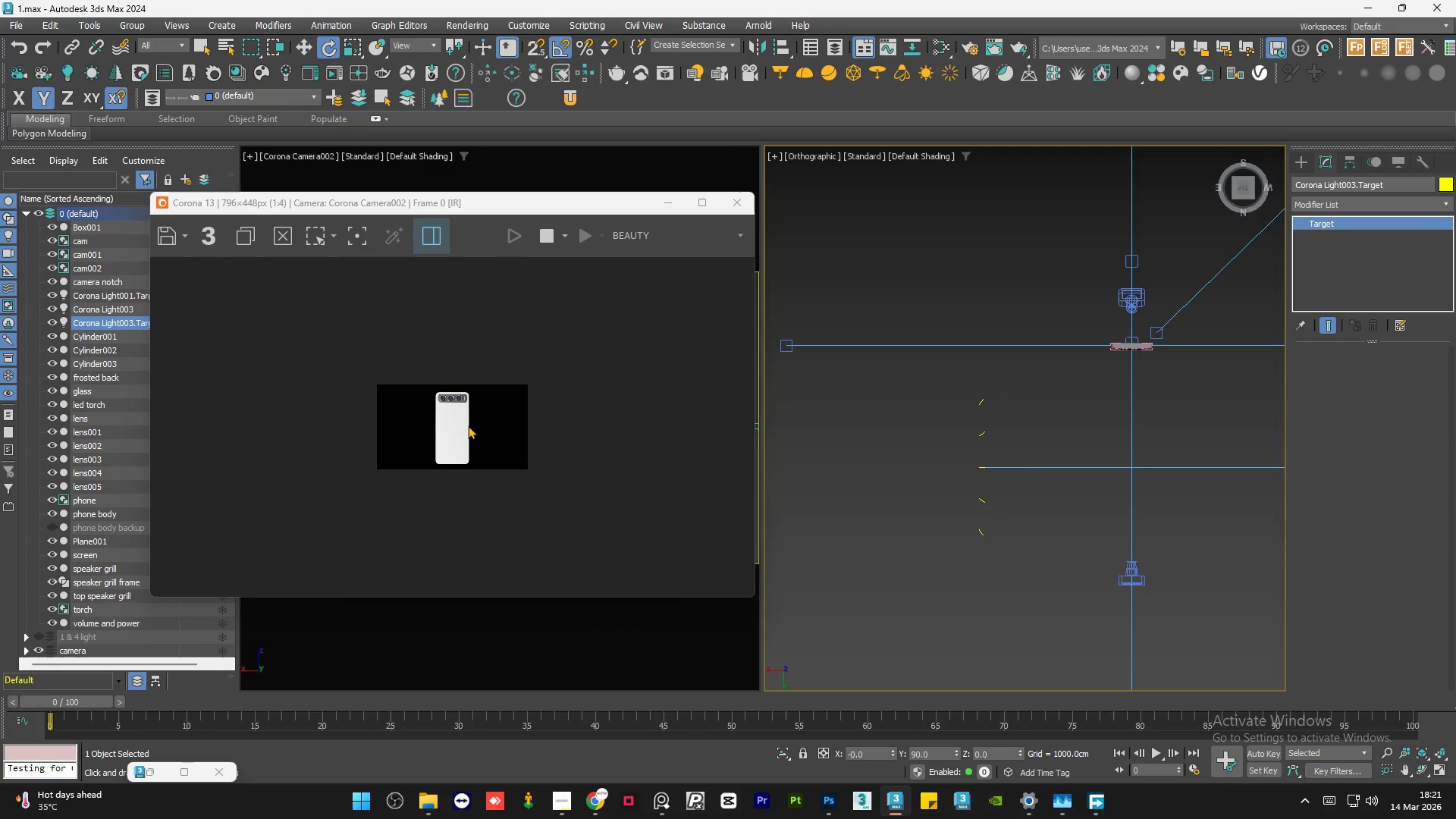 
scroll: coordinate [456, 431], scroll_direction: up, amount: 2.0
 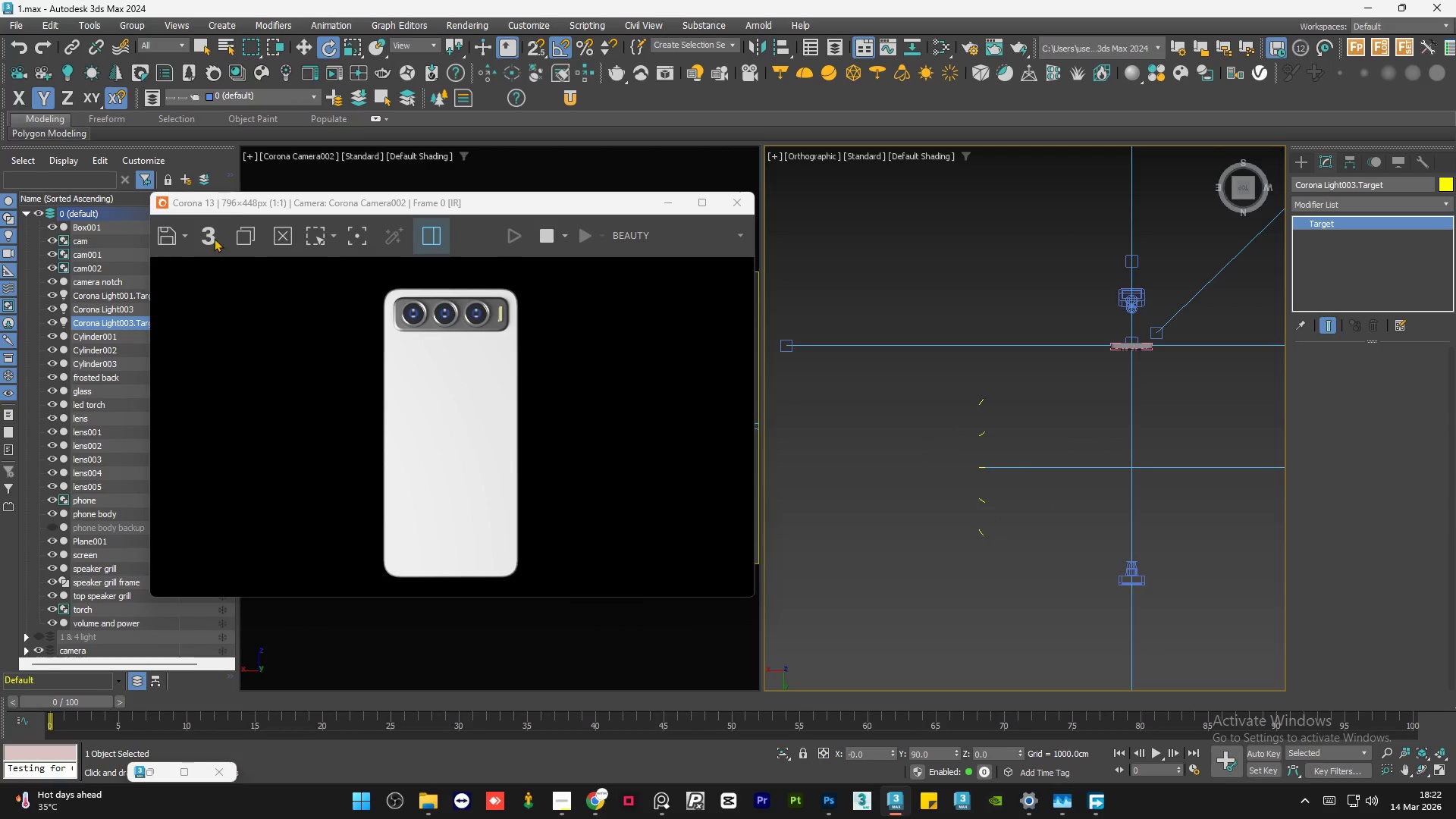 
left_click_drag(start_coordinate=[245, 205], to_coordinate=[304, 194])
 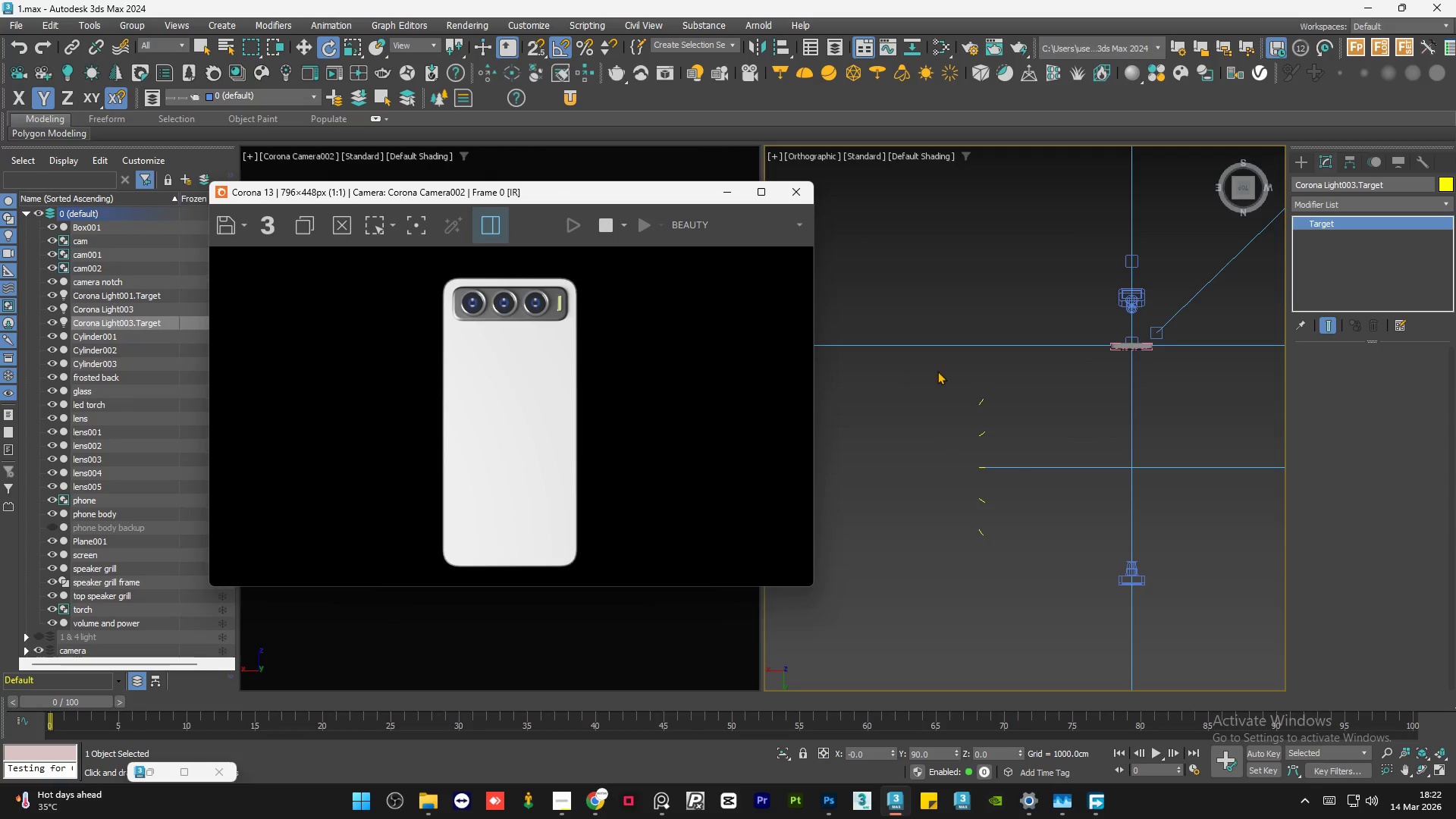 
scroll: coordinate [939, 372], scroll_direction: down, amount: 15.0
 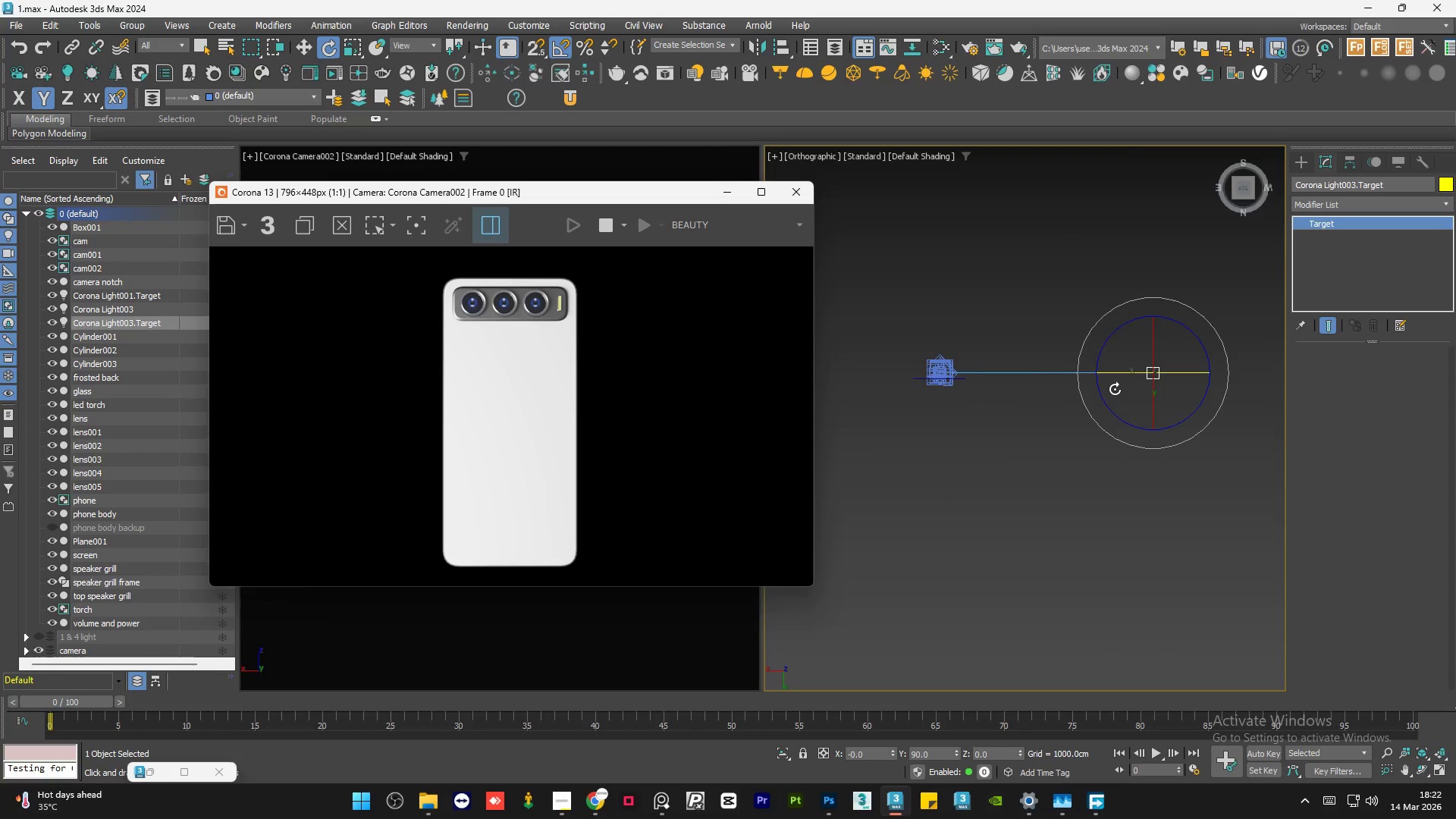 
key(W)
 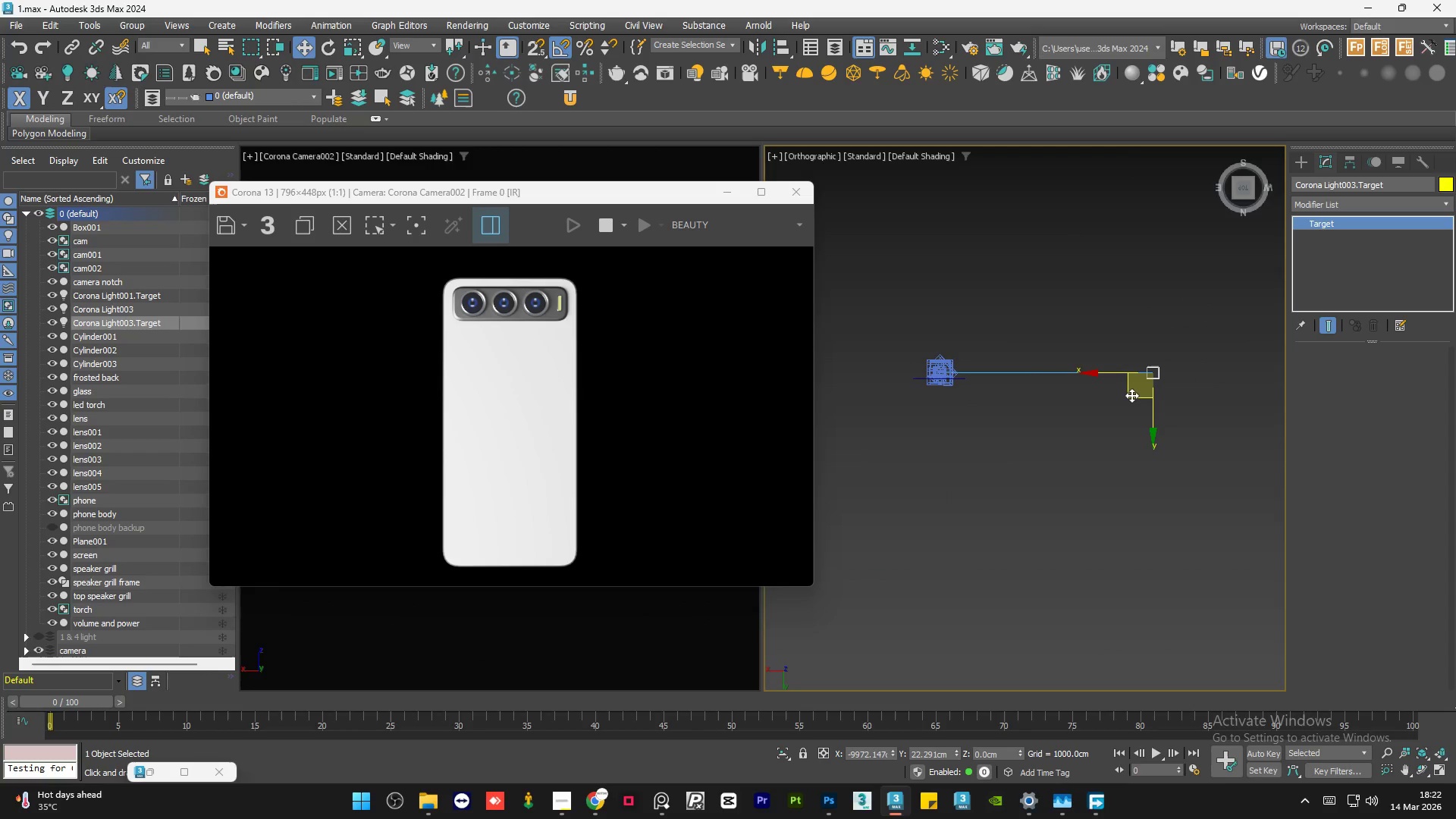 
left_click_drag(start_coordinate=[1131, 395], to_coordinate=[924, 389])
 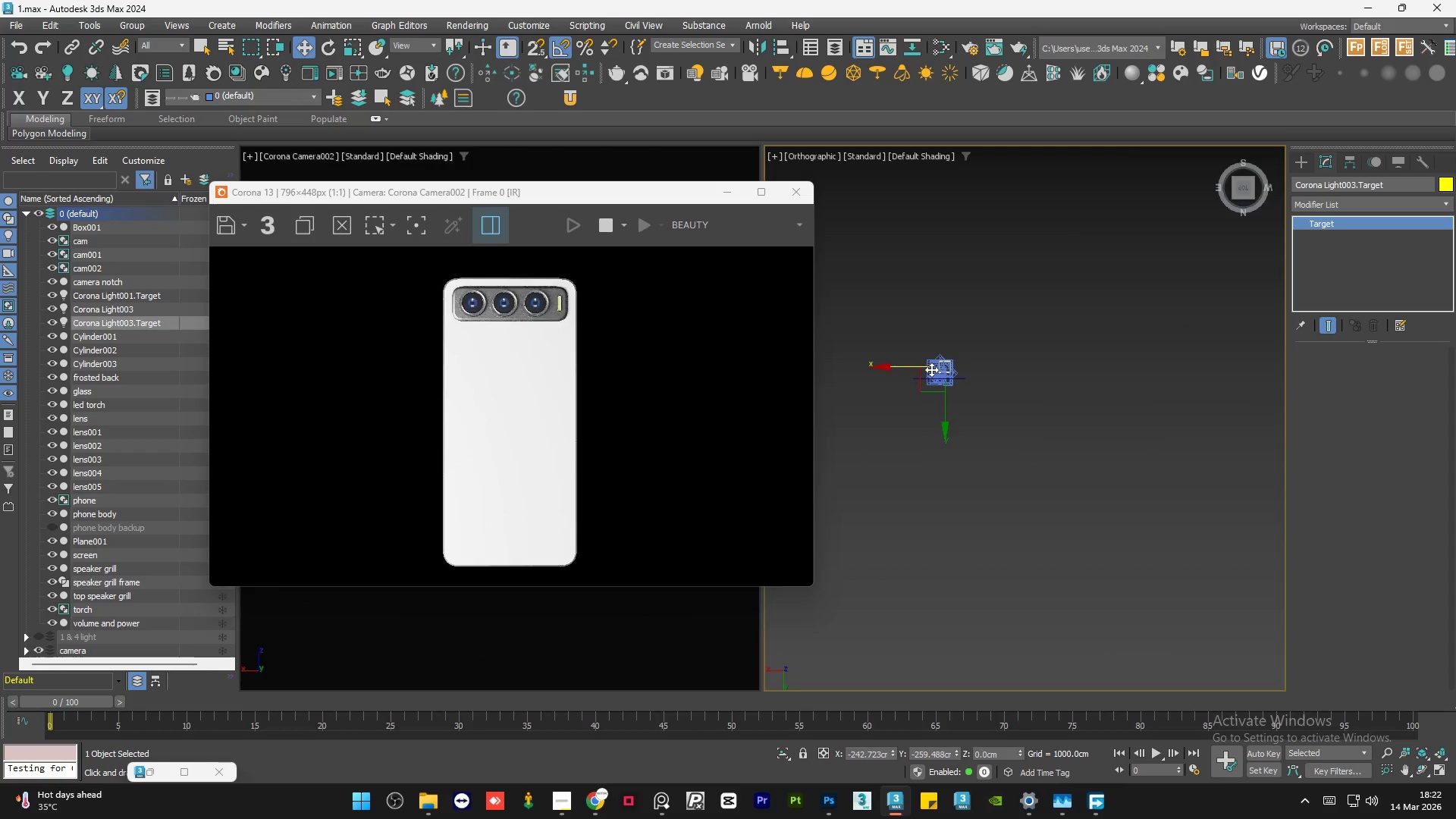 
scroll: coordinate [996, 364], scroll_direction: up, amount: 10.0
 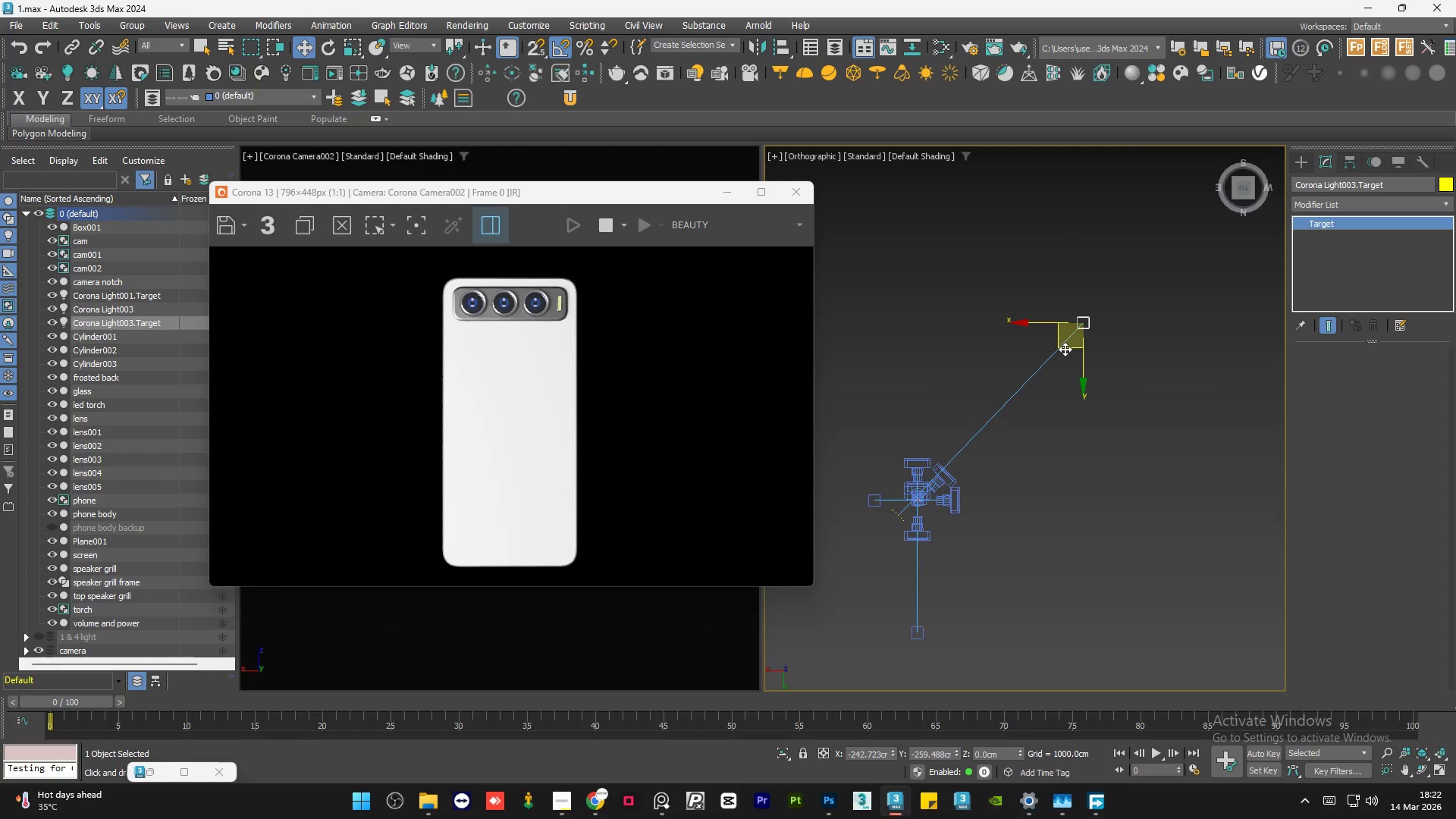 
left_click_drag(start_coordinate=[1065, 347], to_coordinate=[901, 524])
 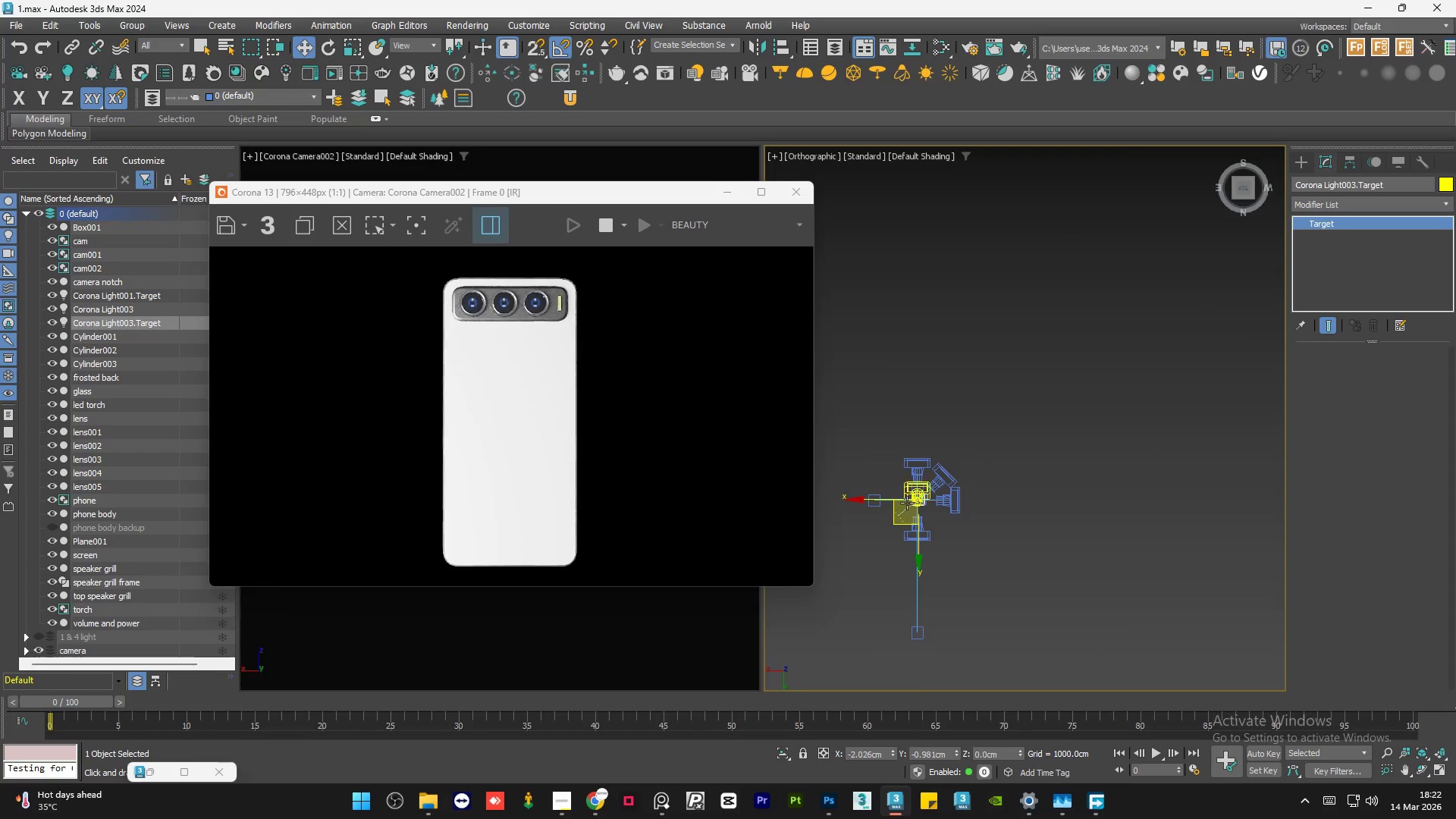 
scroll: coordinate [942, 526], scroll_direction: up, amount: 10.0
 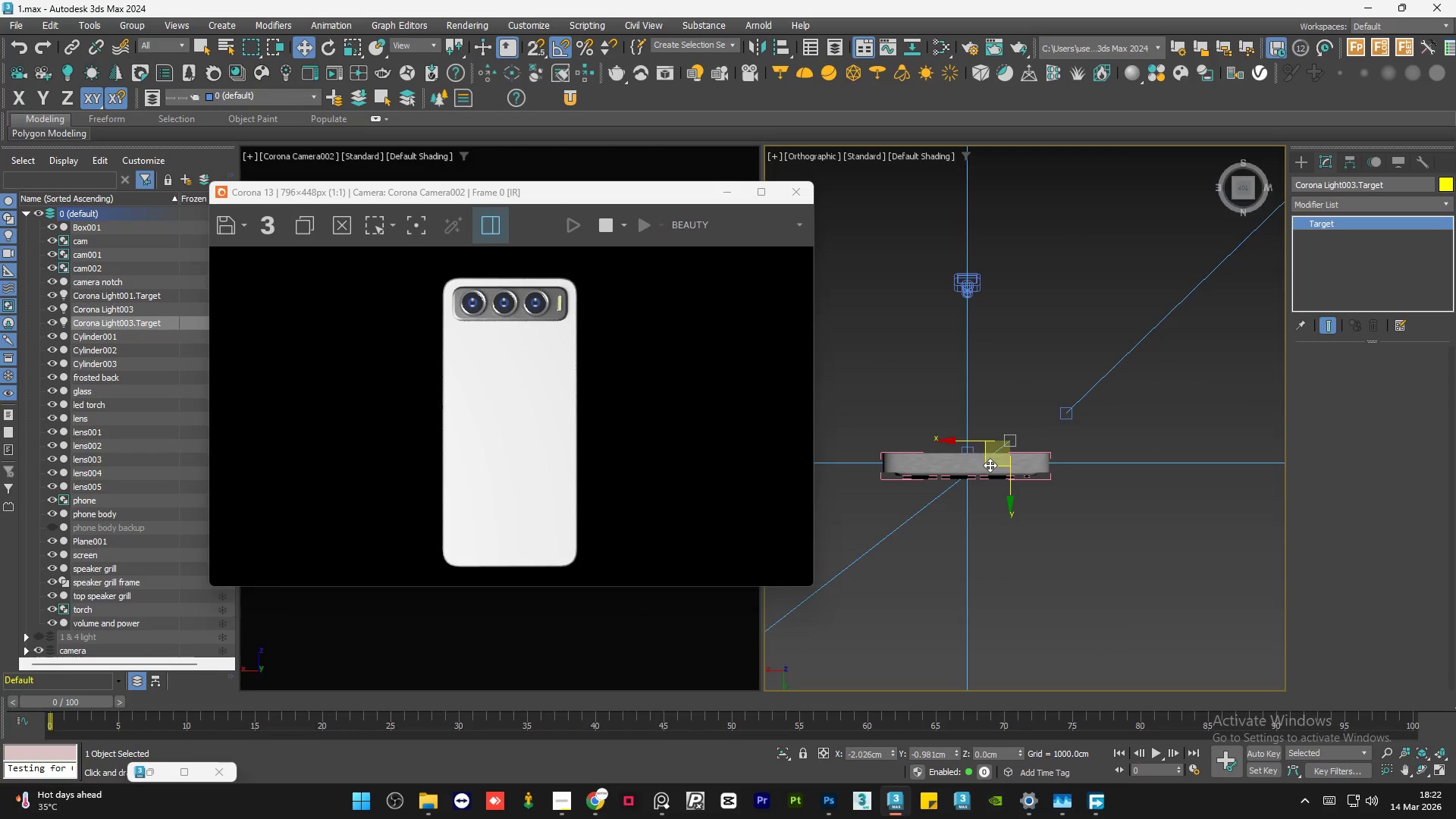 
left_click_drag(start_coordinate=[990, 464], to_coordinate=[888, 516])
 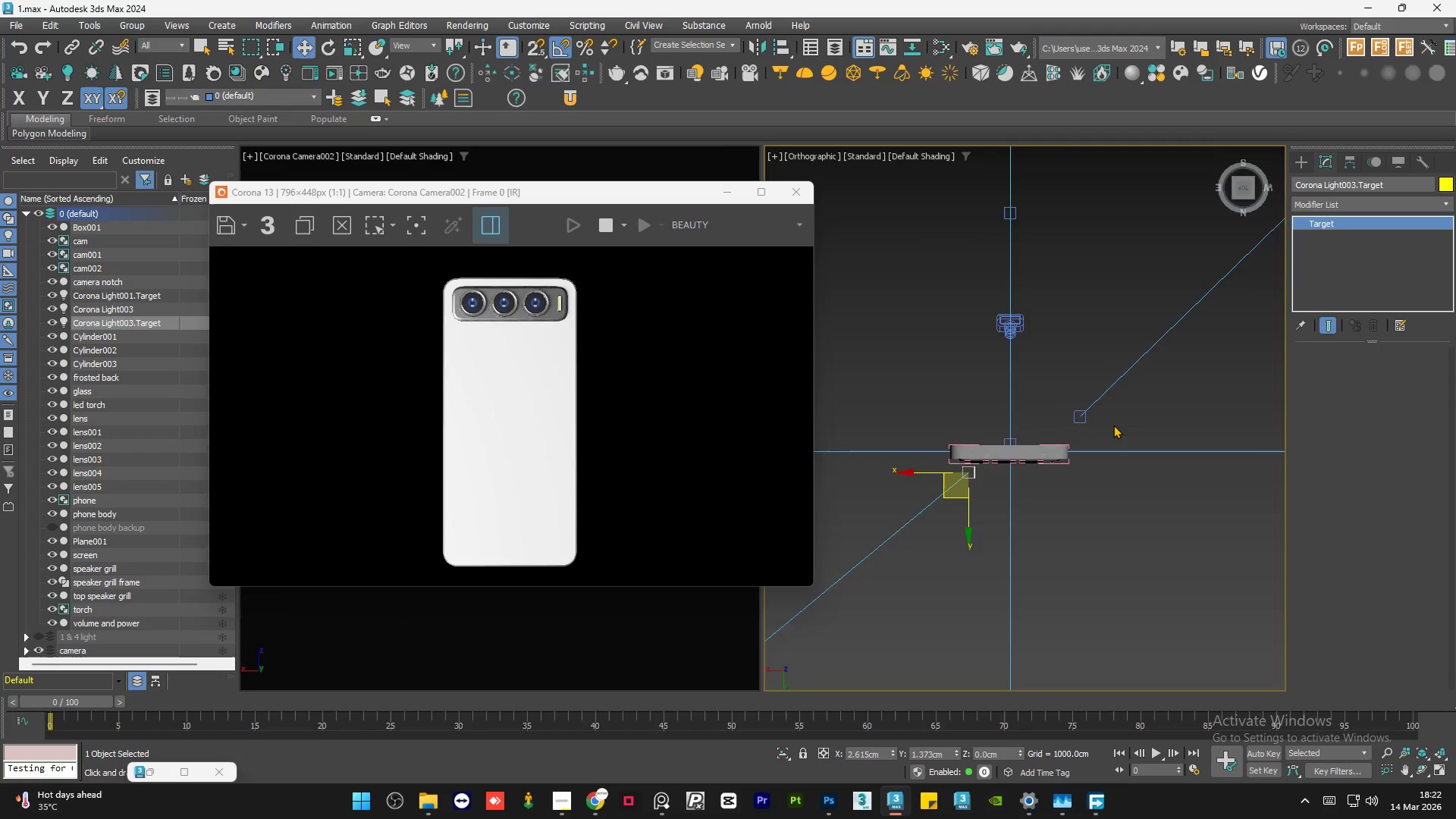 
scroll: coordinate [1114, 425], scroll_direction: down, amount: 6.0
 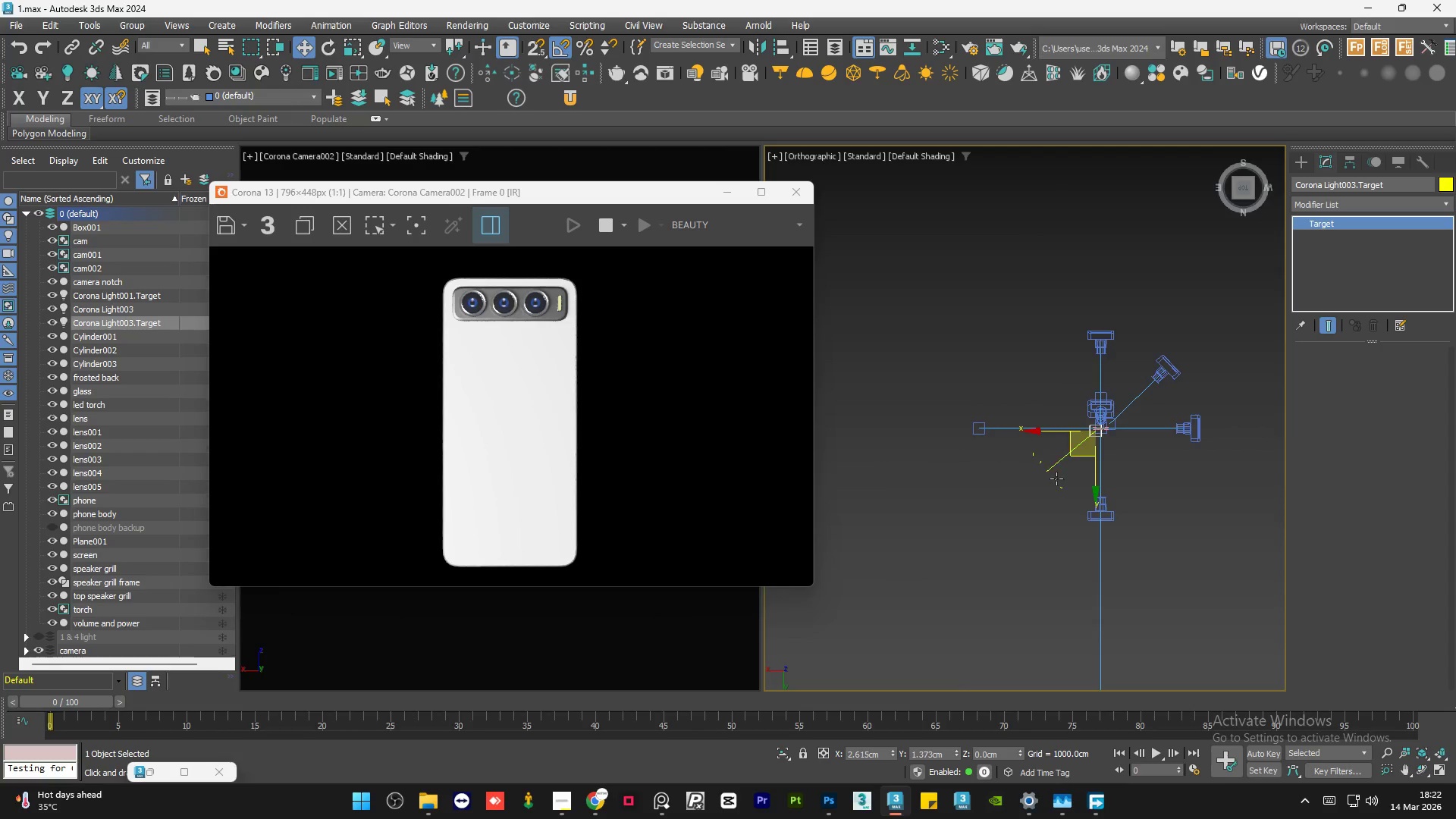 
scroll: coordinate [1056, 479], scroll_direction: up, amount: 1.0
 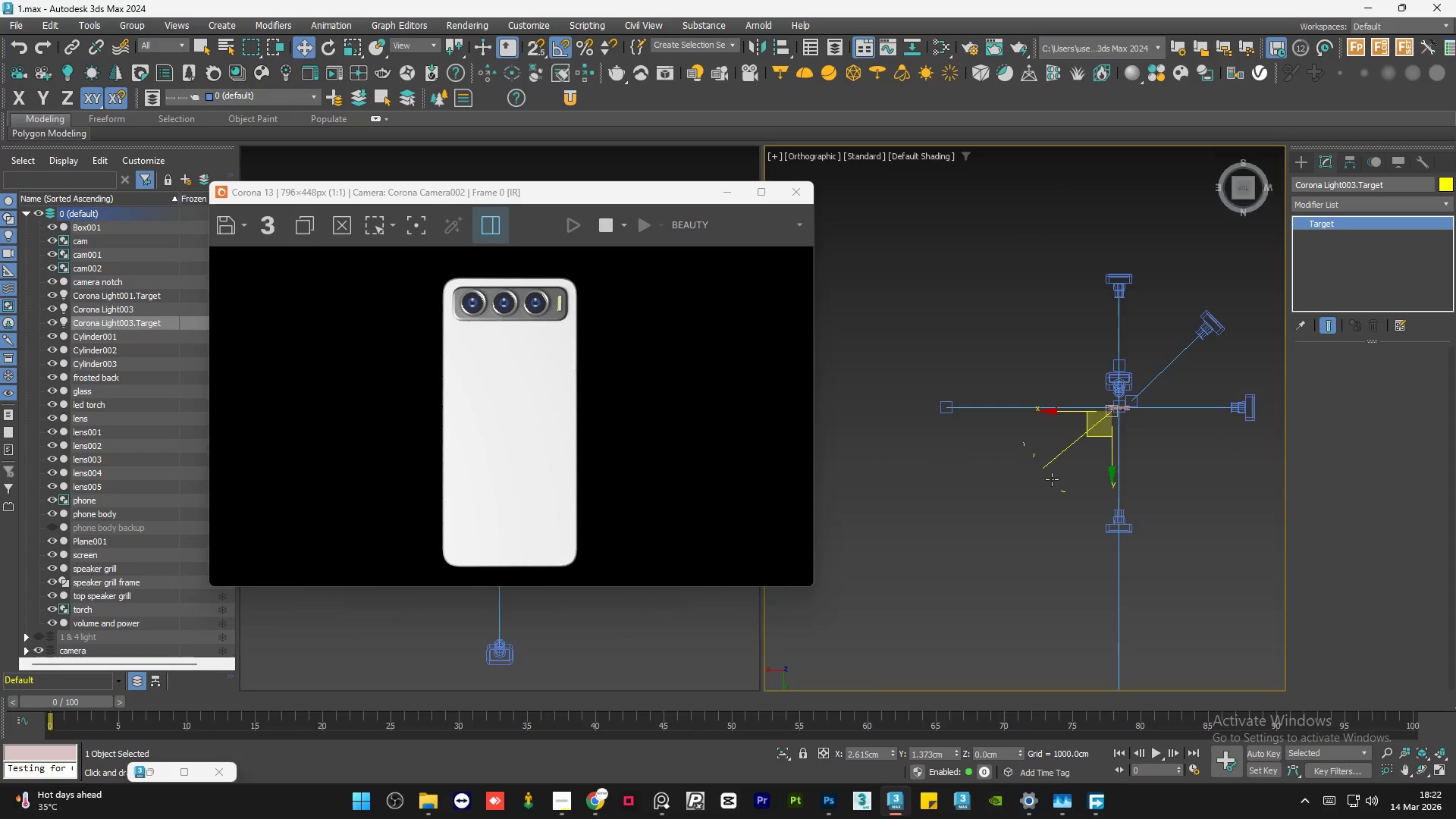 
left_click([1052, 479])
 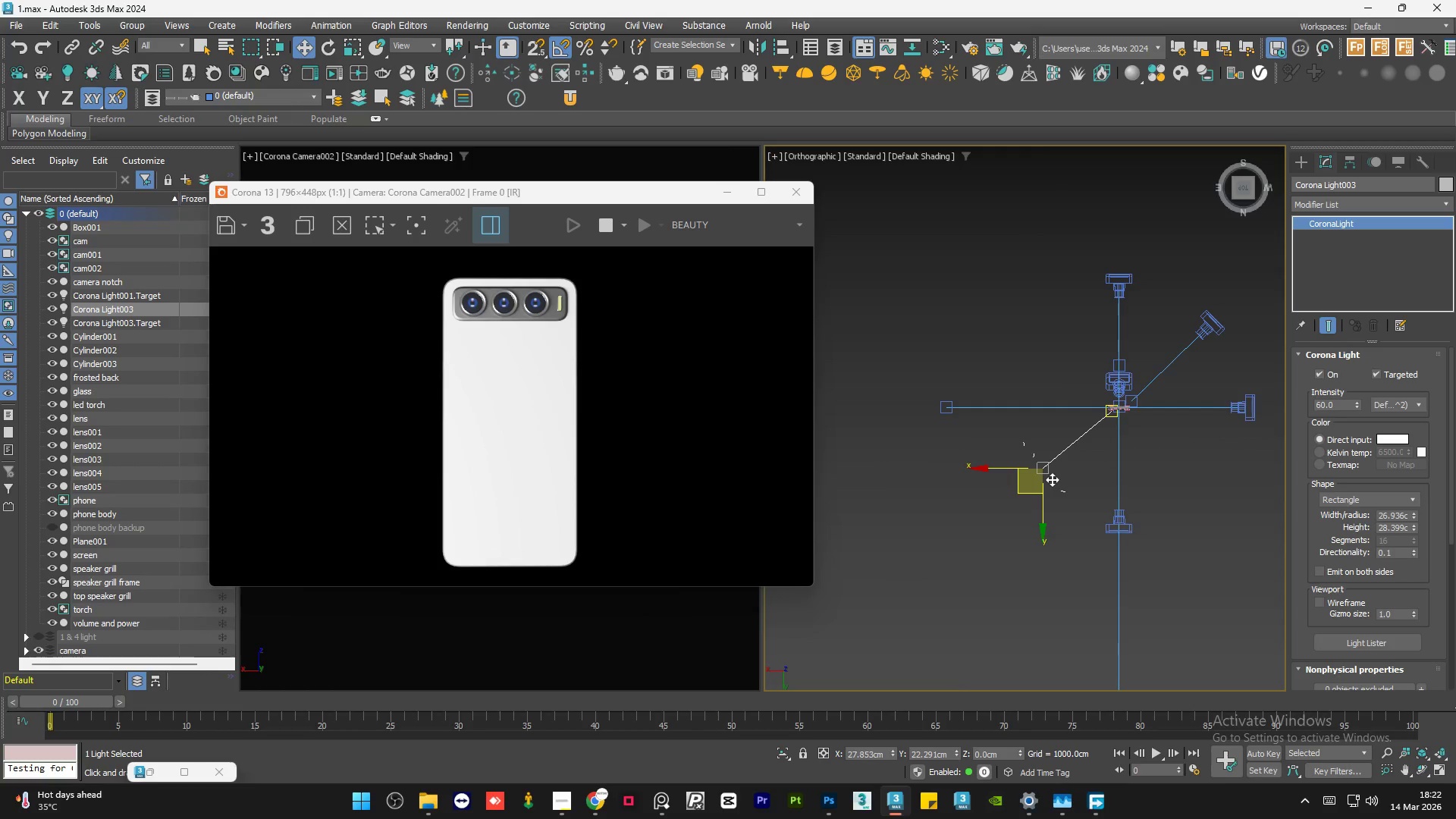 
key(F4)
 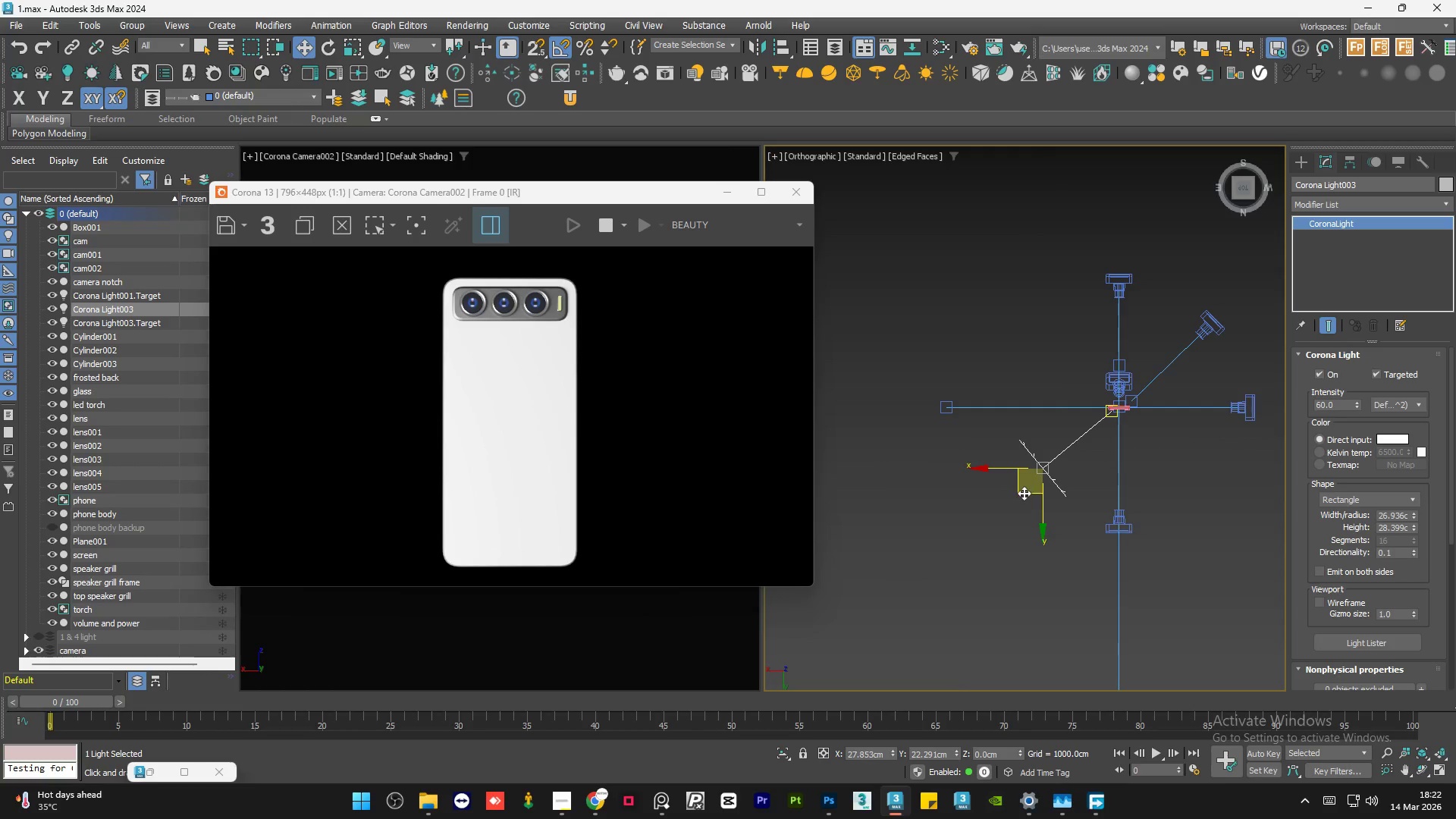 
left_click_drag(start_coordinate=[1023, 493], to_coordinate=[877, 475])
 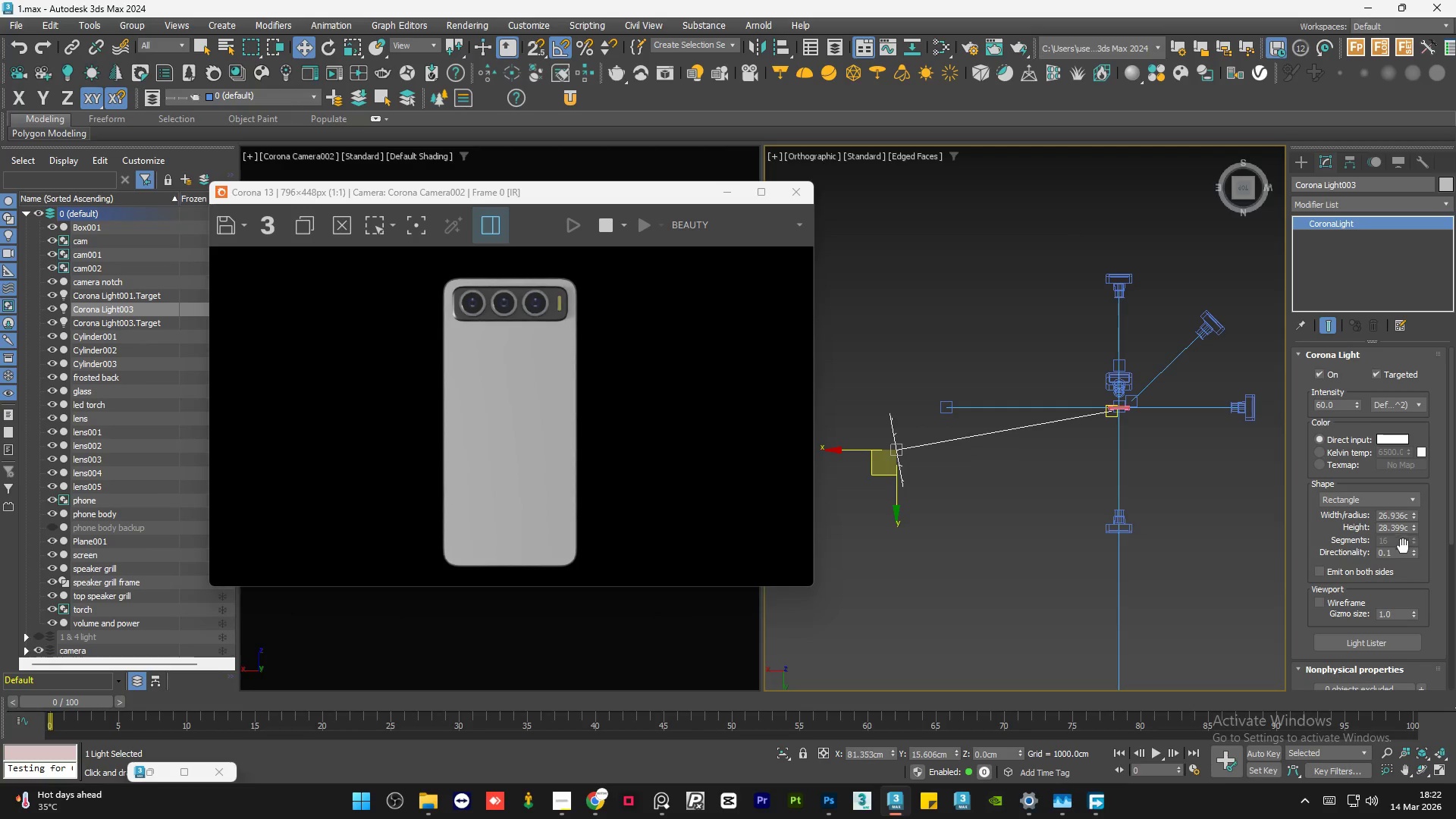 
left_click([1398, 554])
 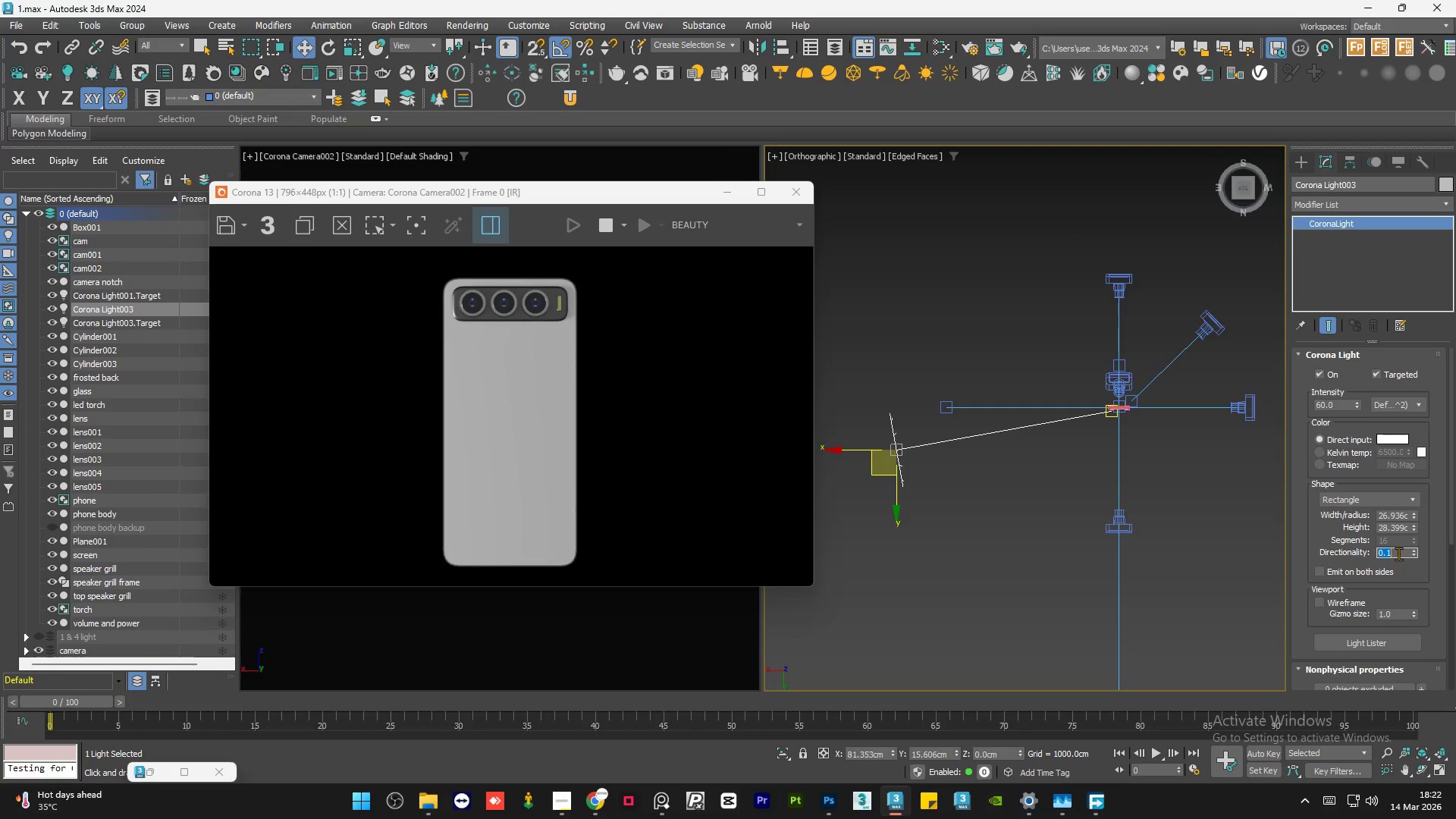 
left_click([1398, 554])
 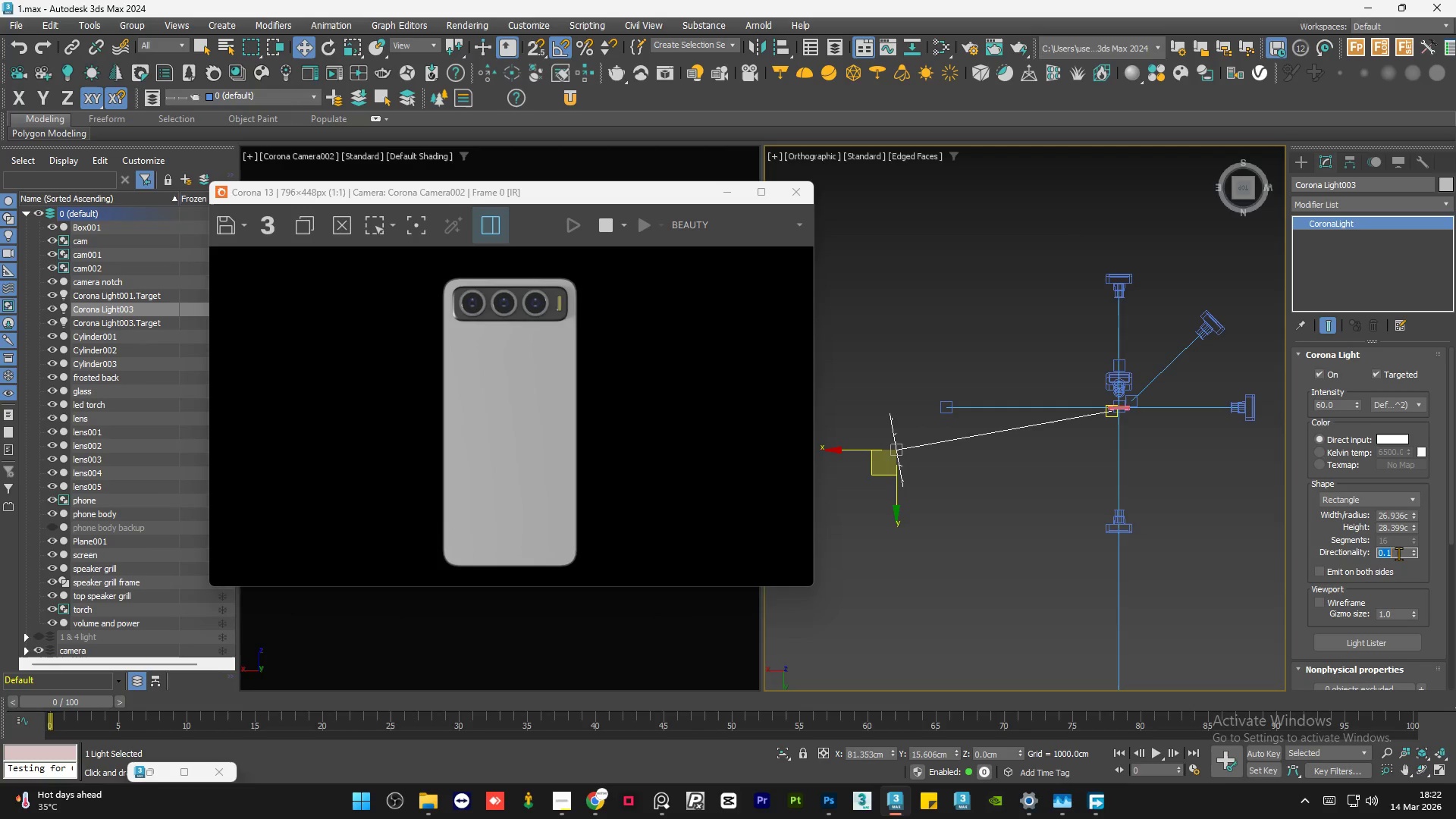 
key(Numpad1)
 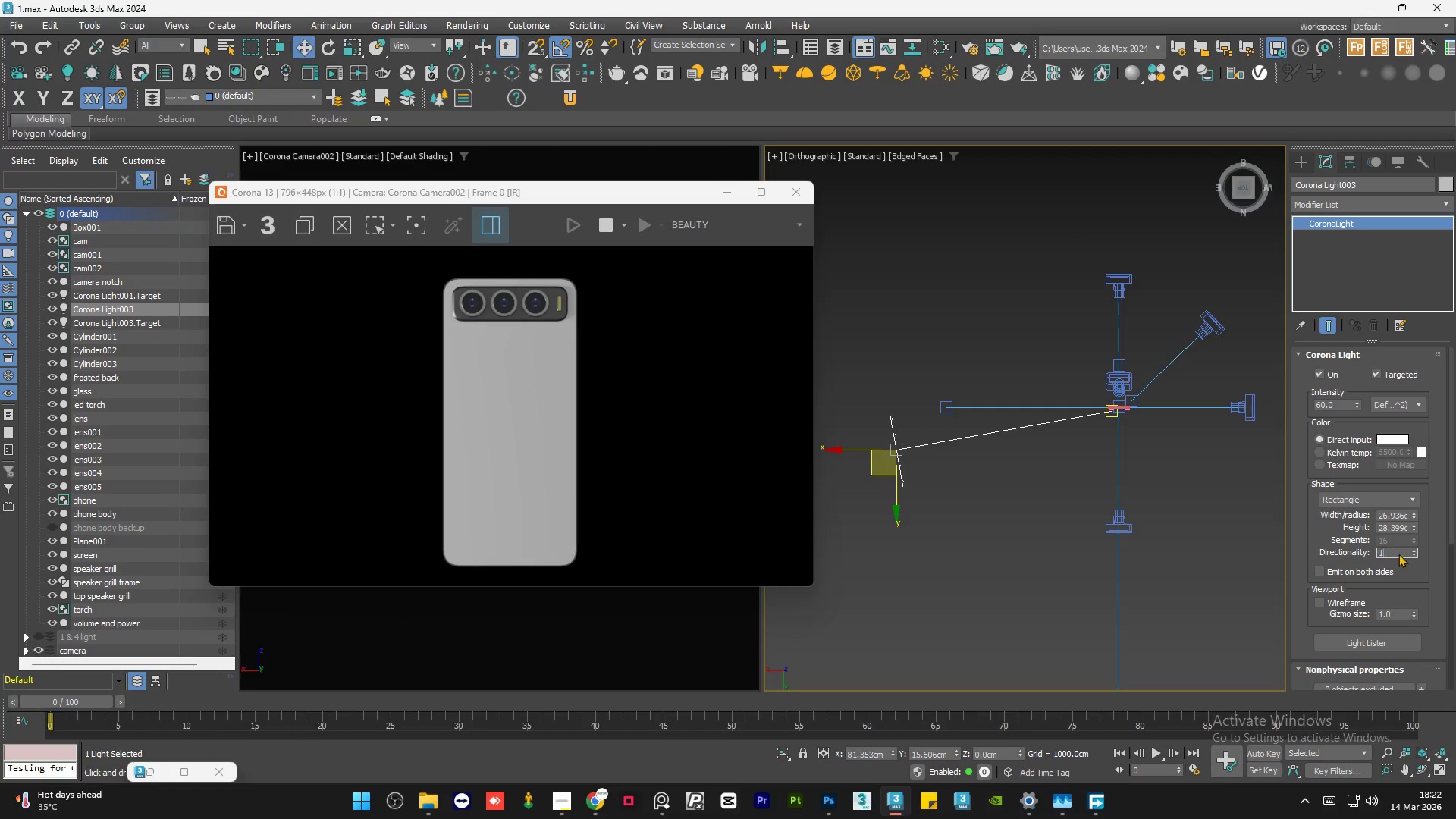 
key(NumpadEnter)
 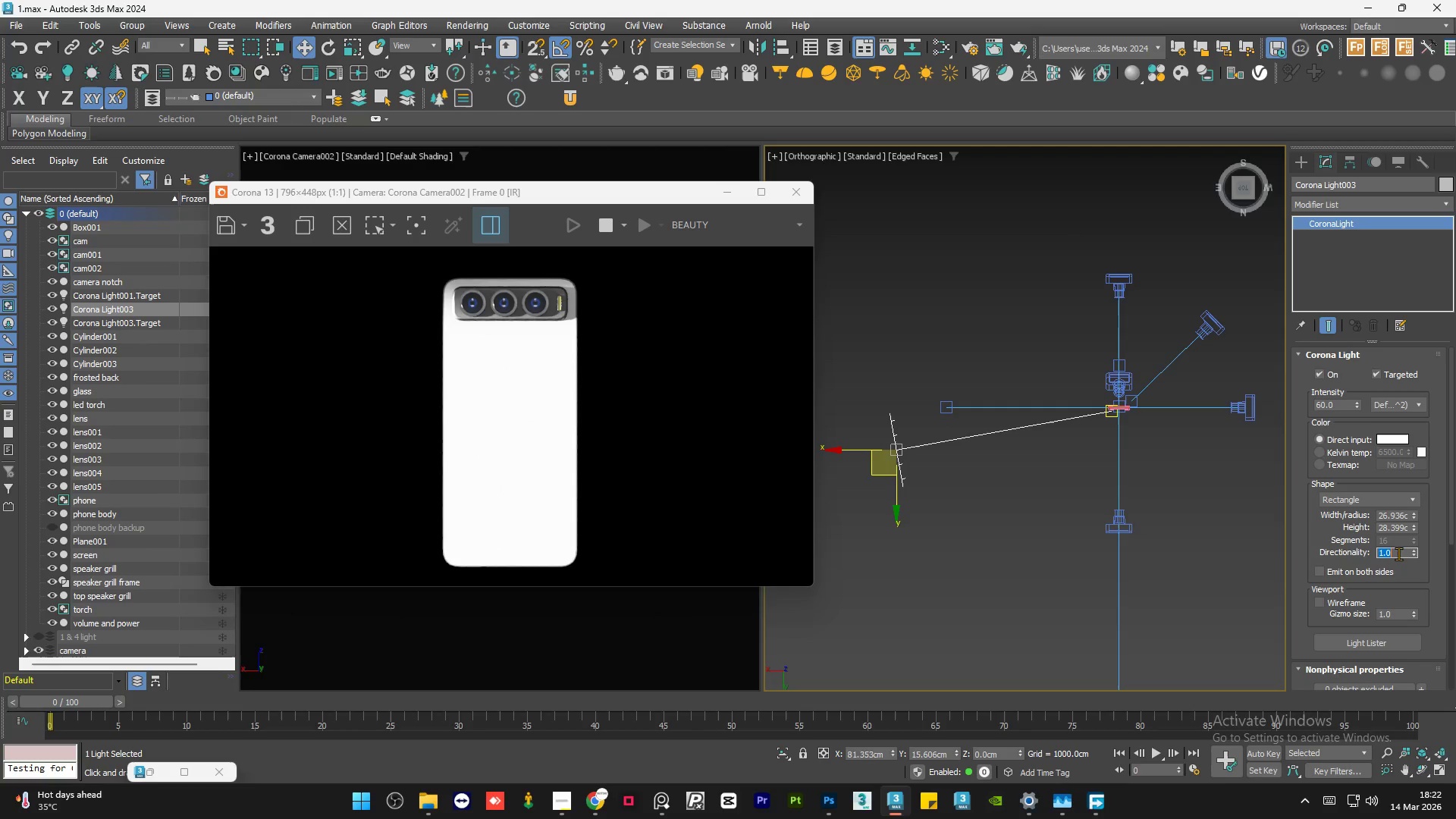 
key(NumpadDecimal)
 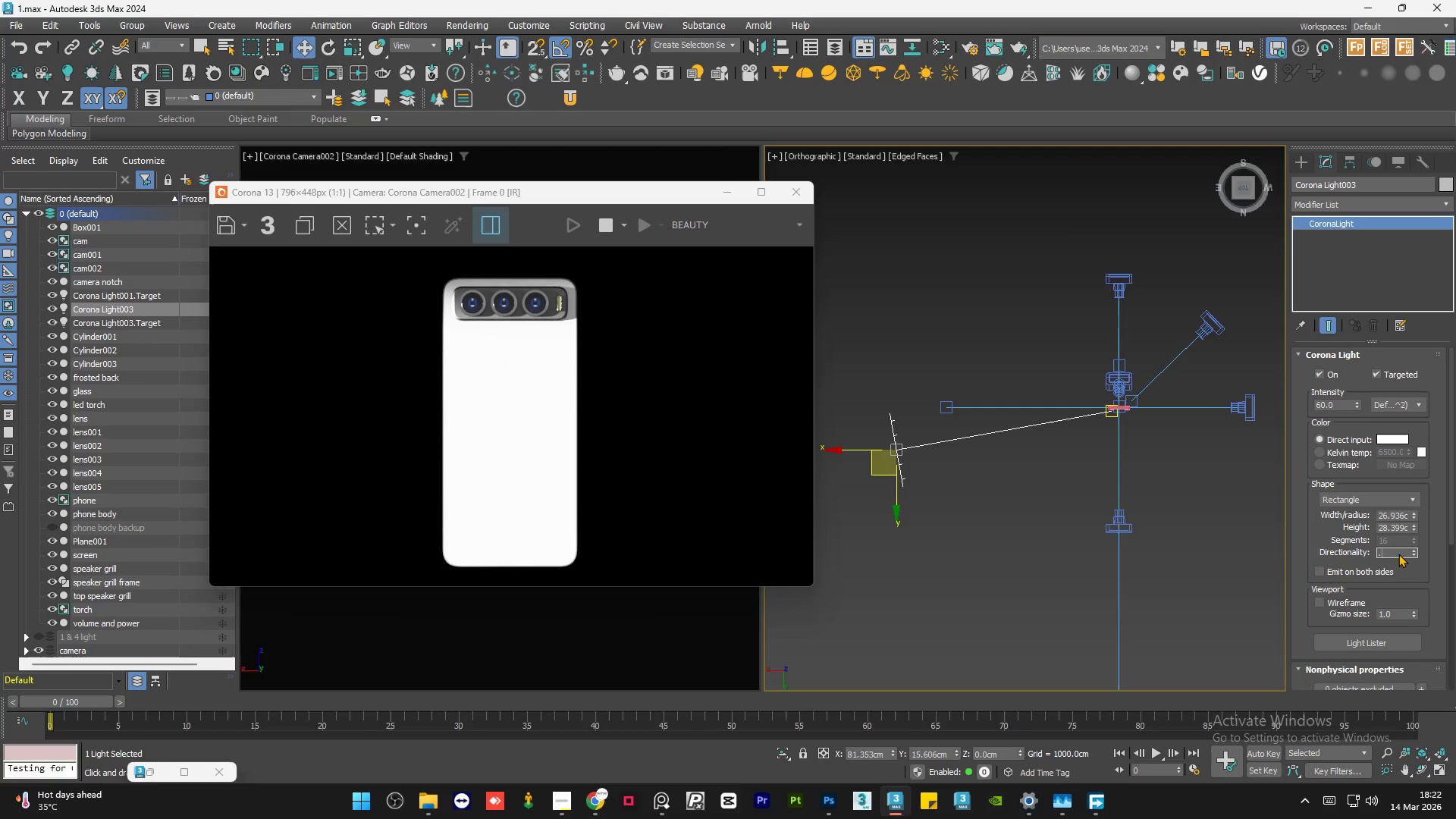 
key(Numpad5)
 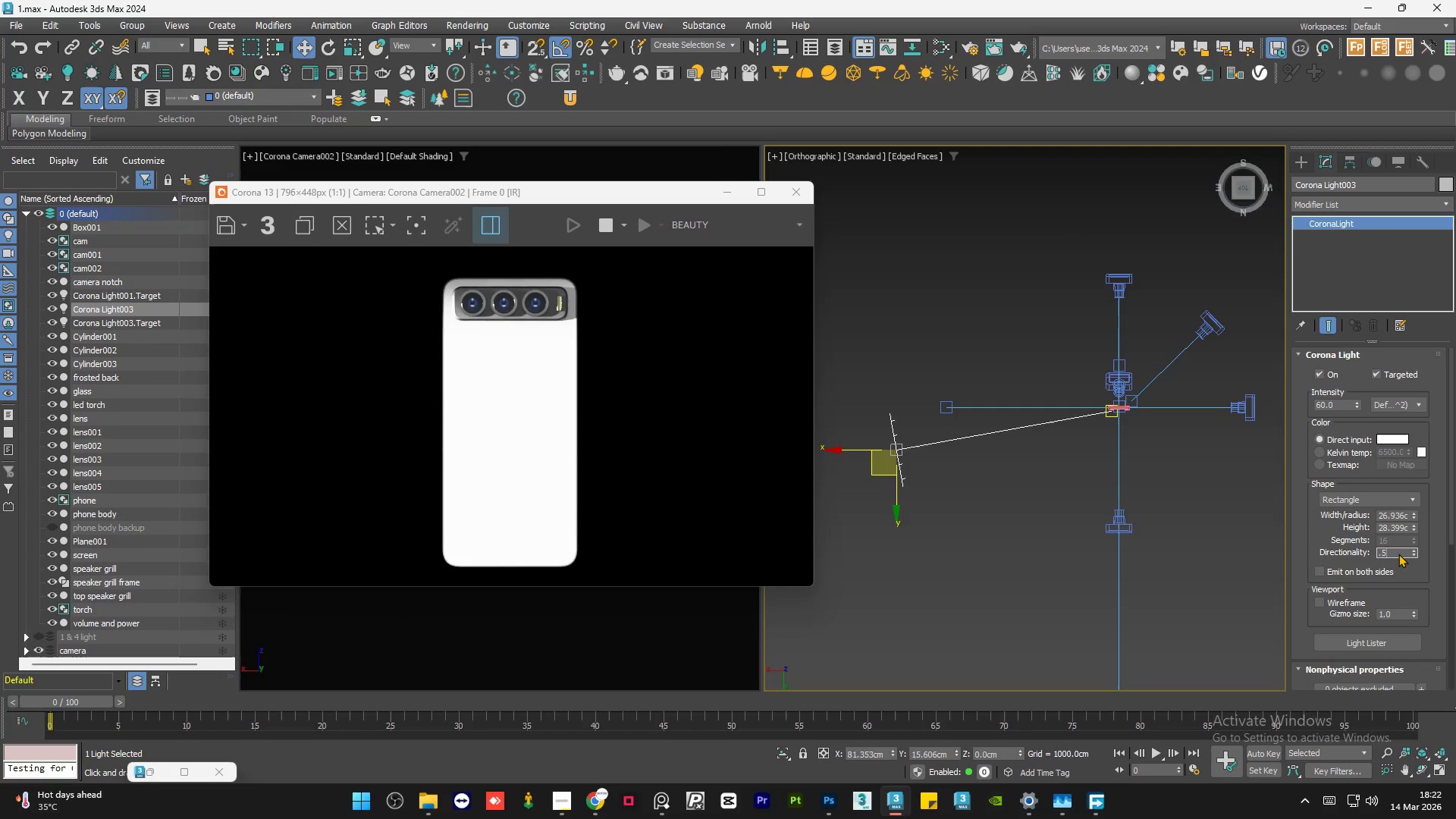 
key(NumpadEnter)
 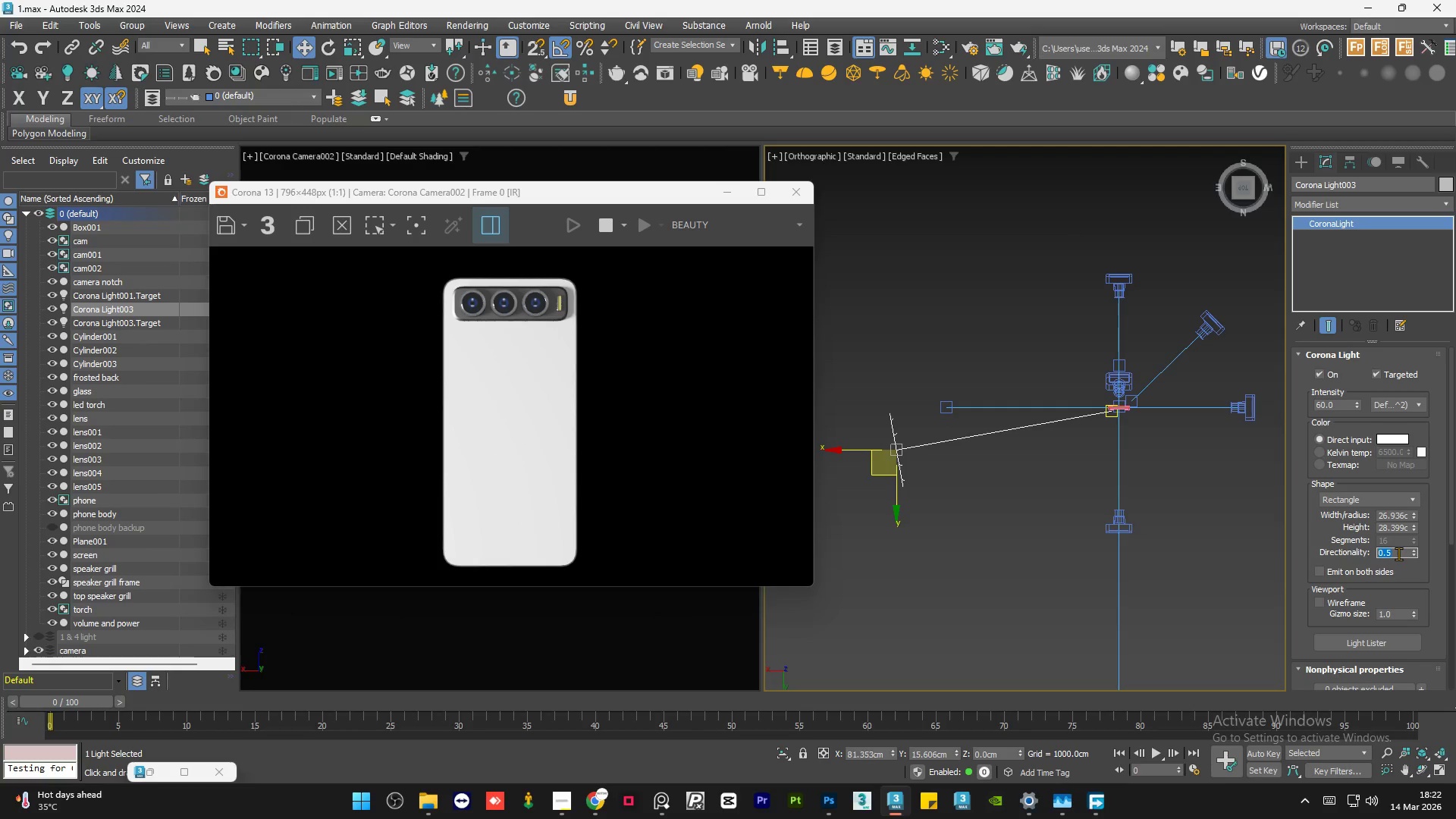 
key(NumpadDecimal)
 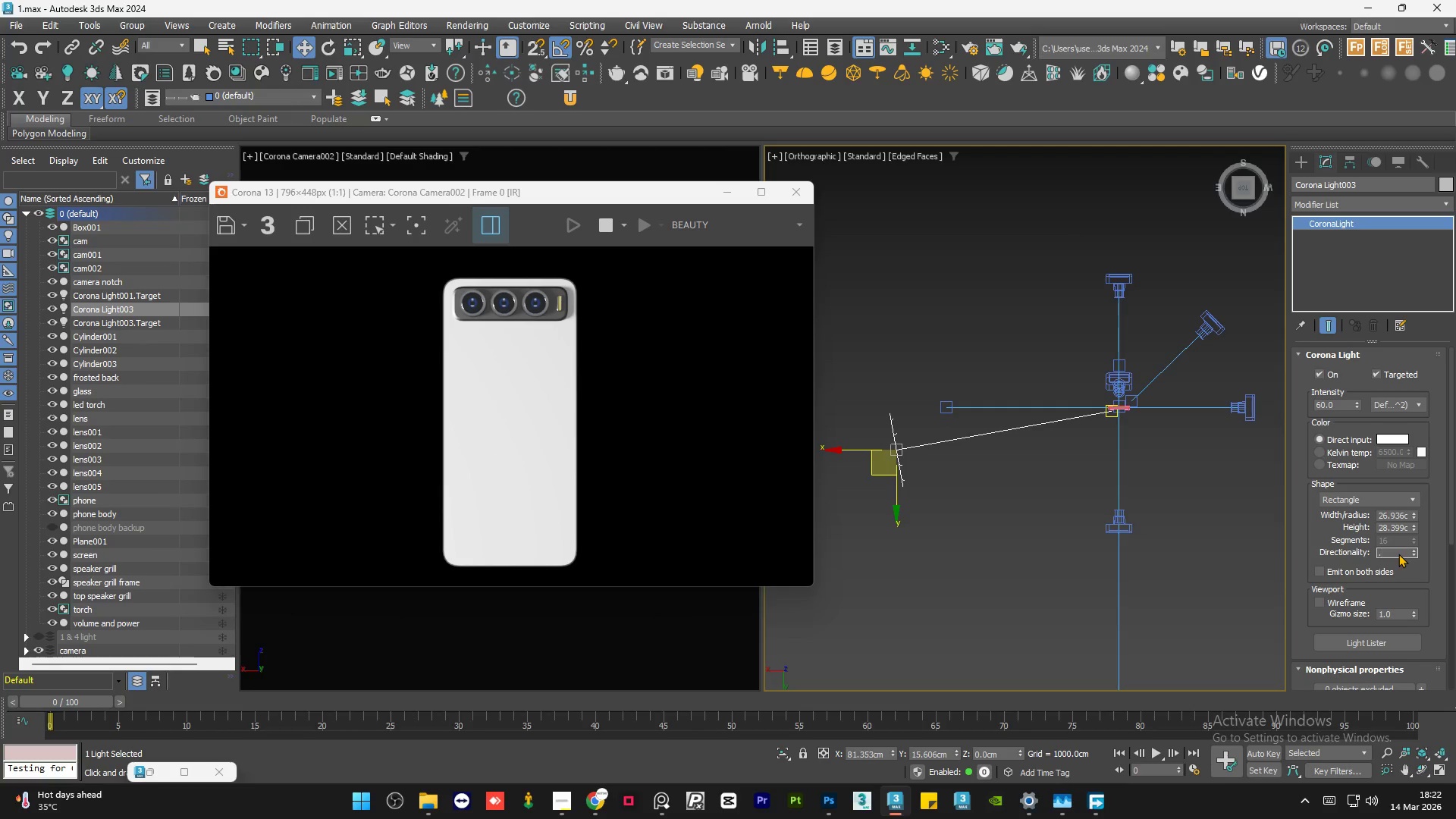 
key(Numpad1)
 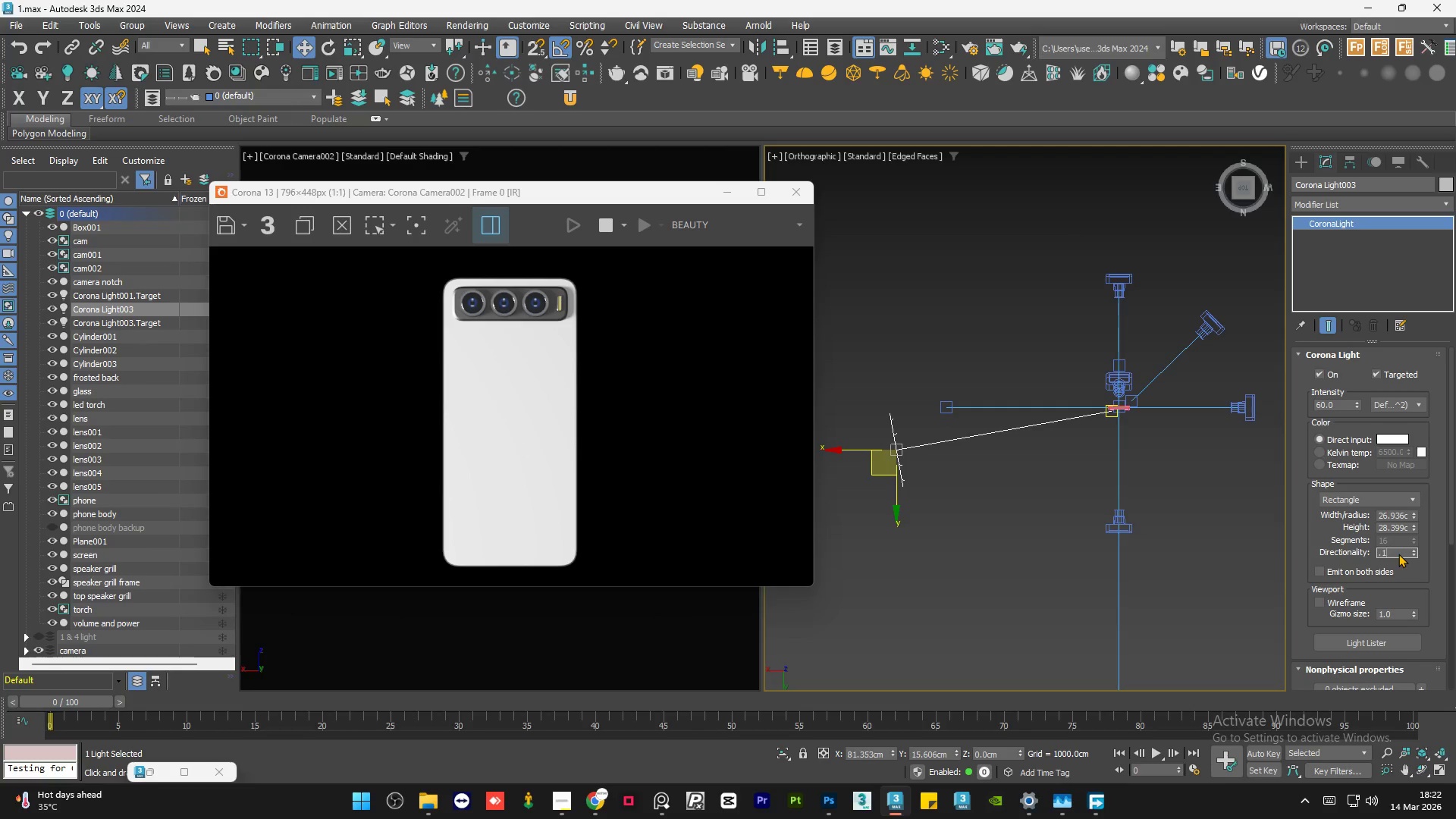 
key(NumpadEnter)
 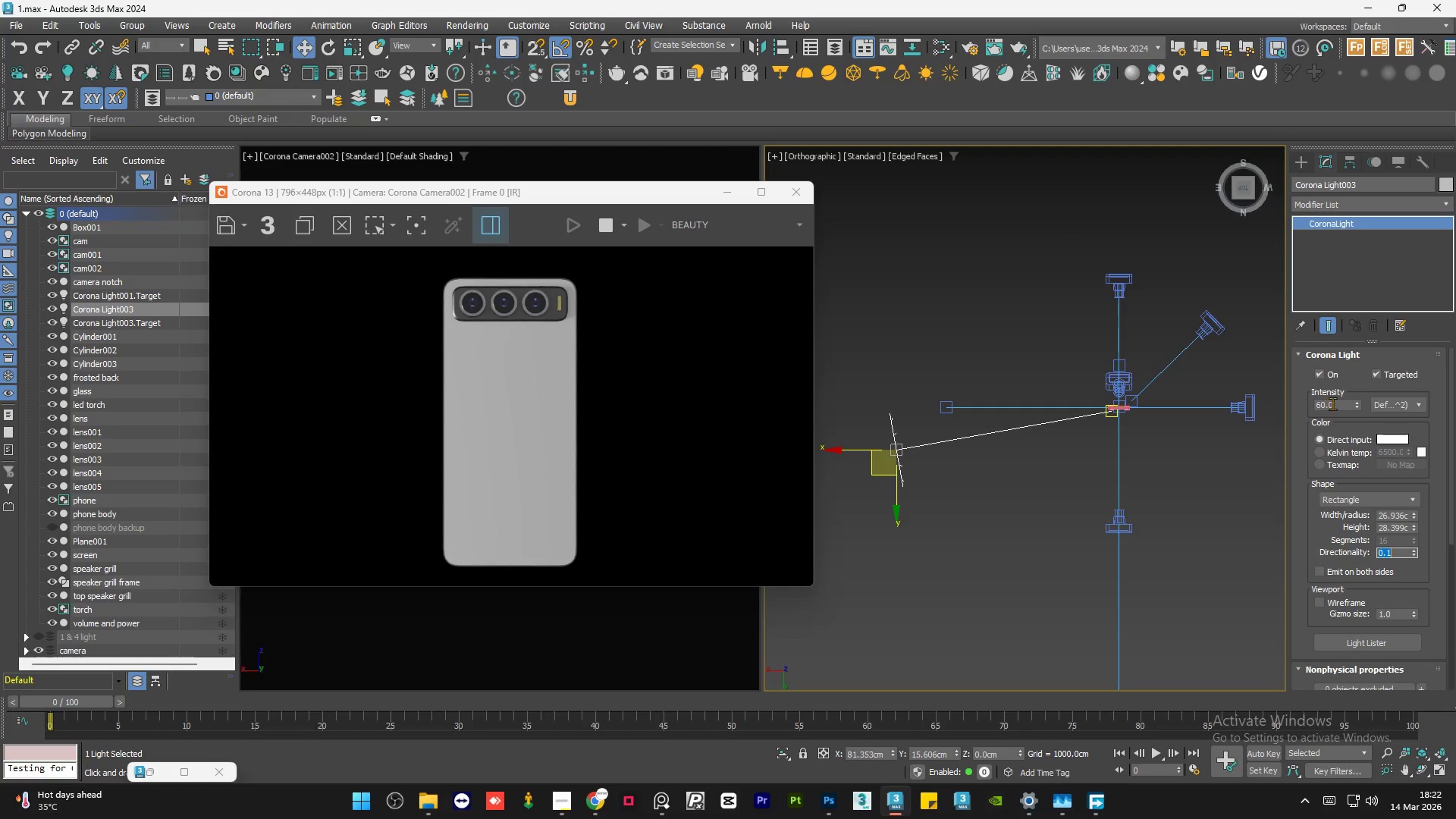 
double_click([1338, 403])
 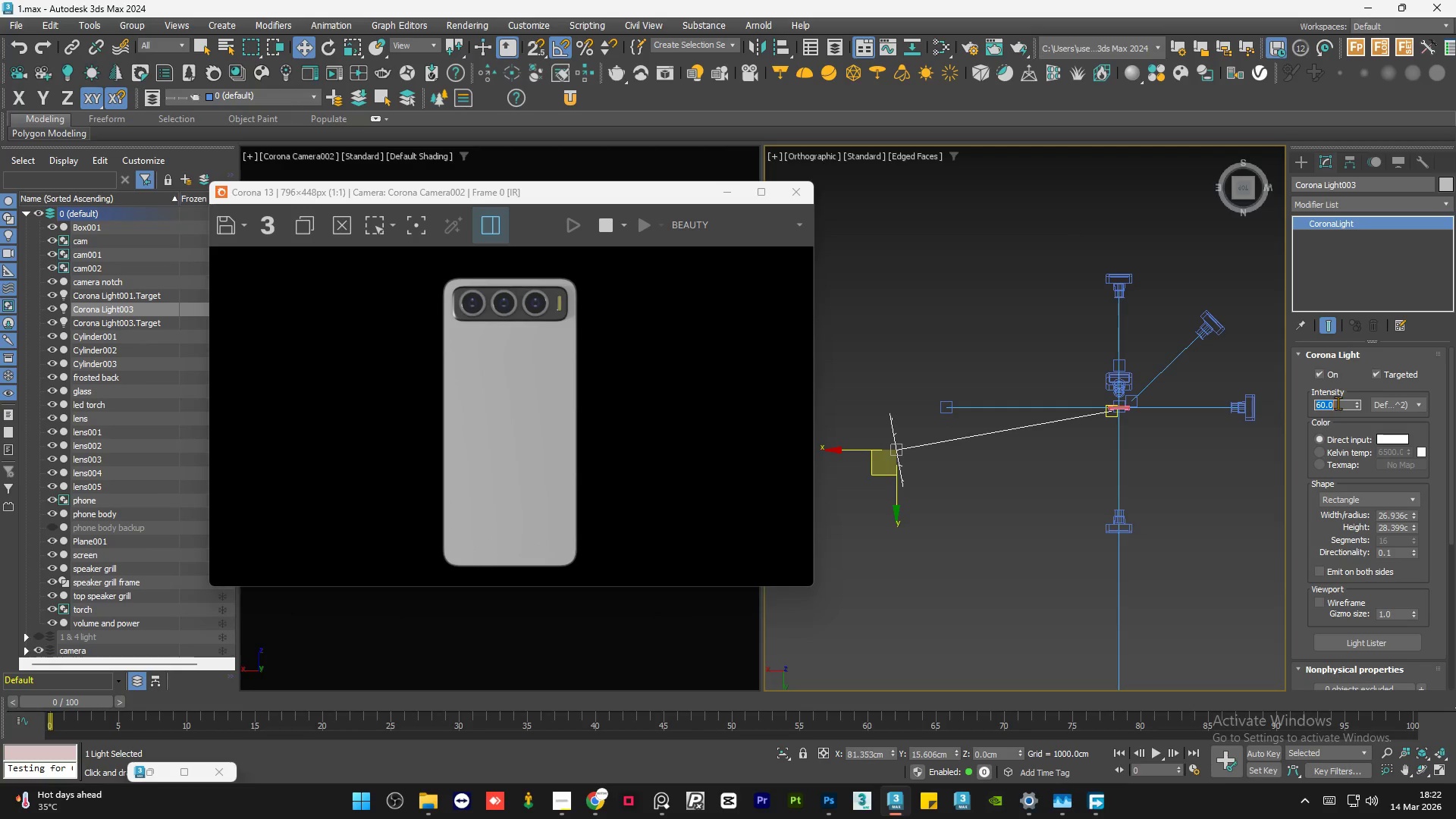 
key(Numpad4)
 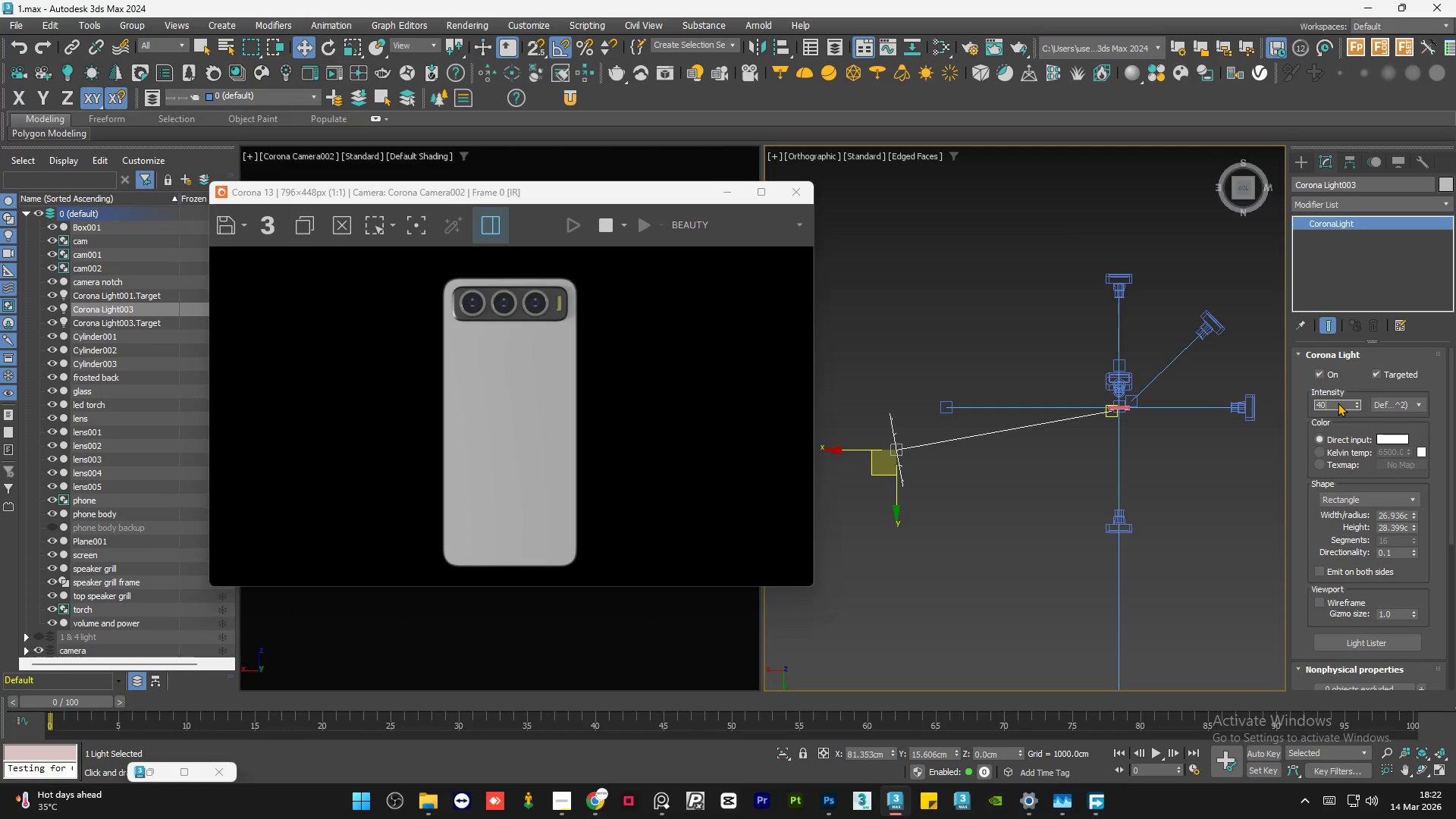 
key(NumpadEnter)
 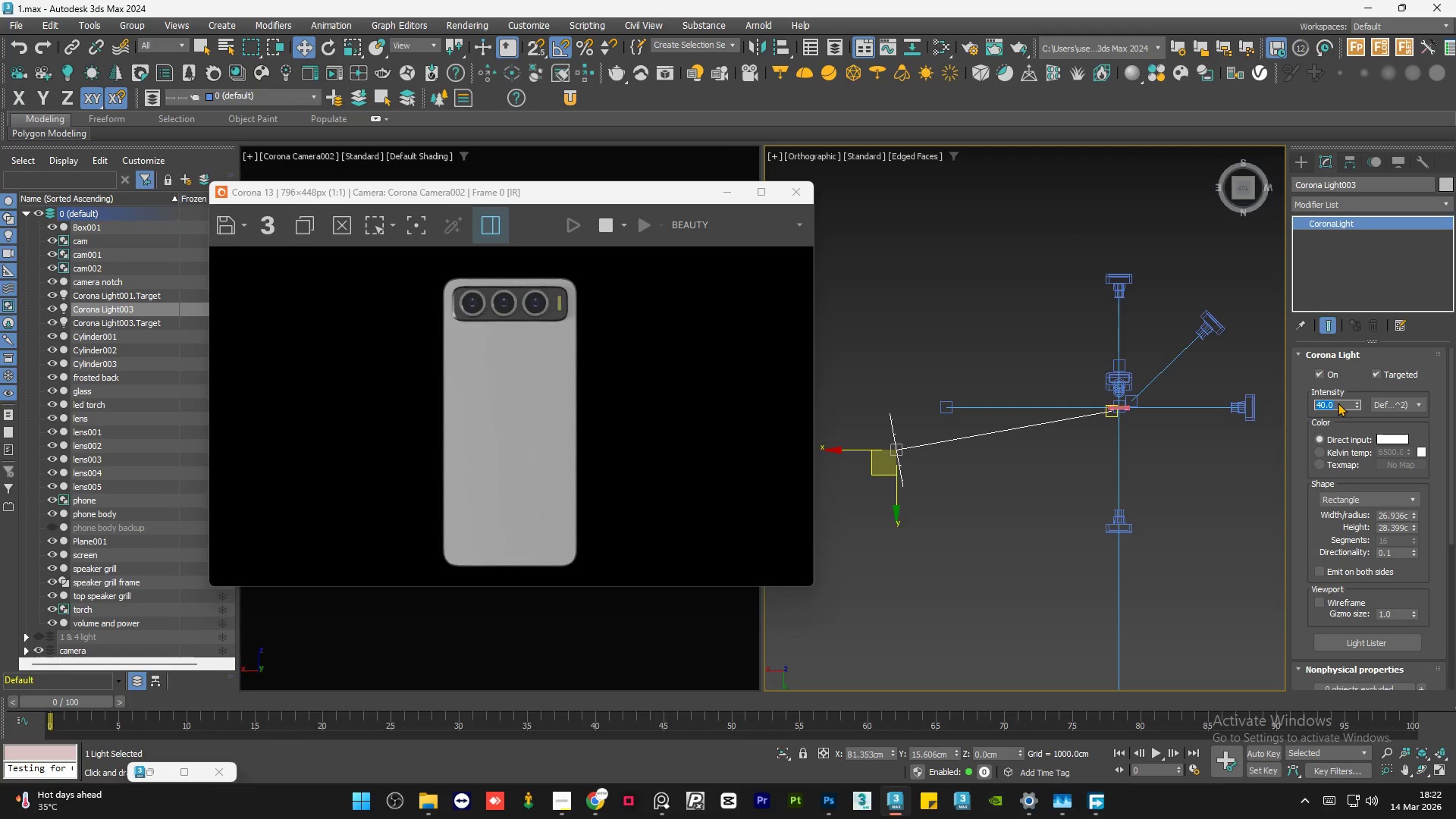 
key(Numpad2)
 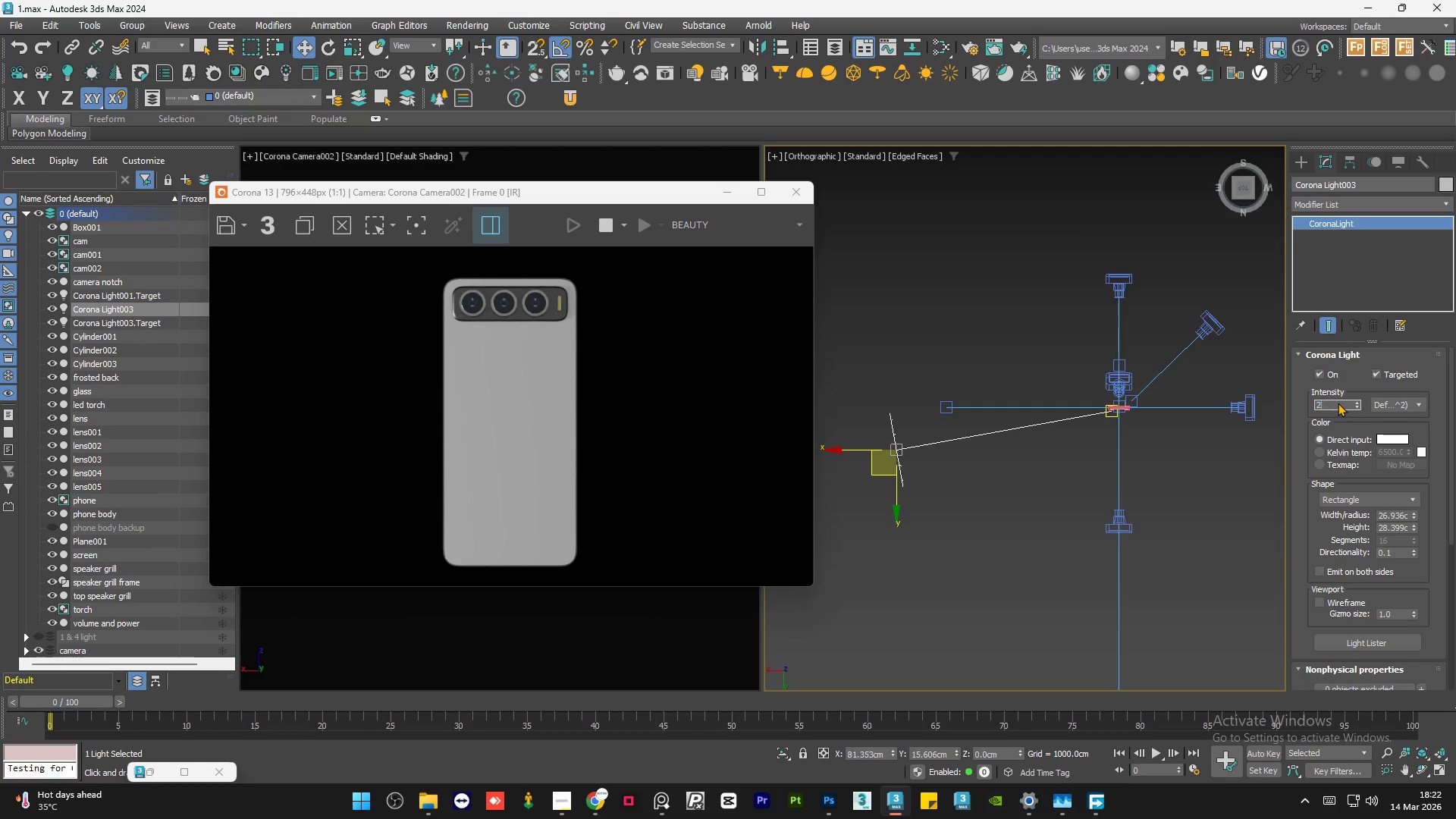 
key(Numpad0)
 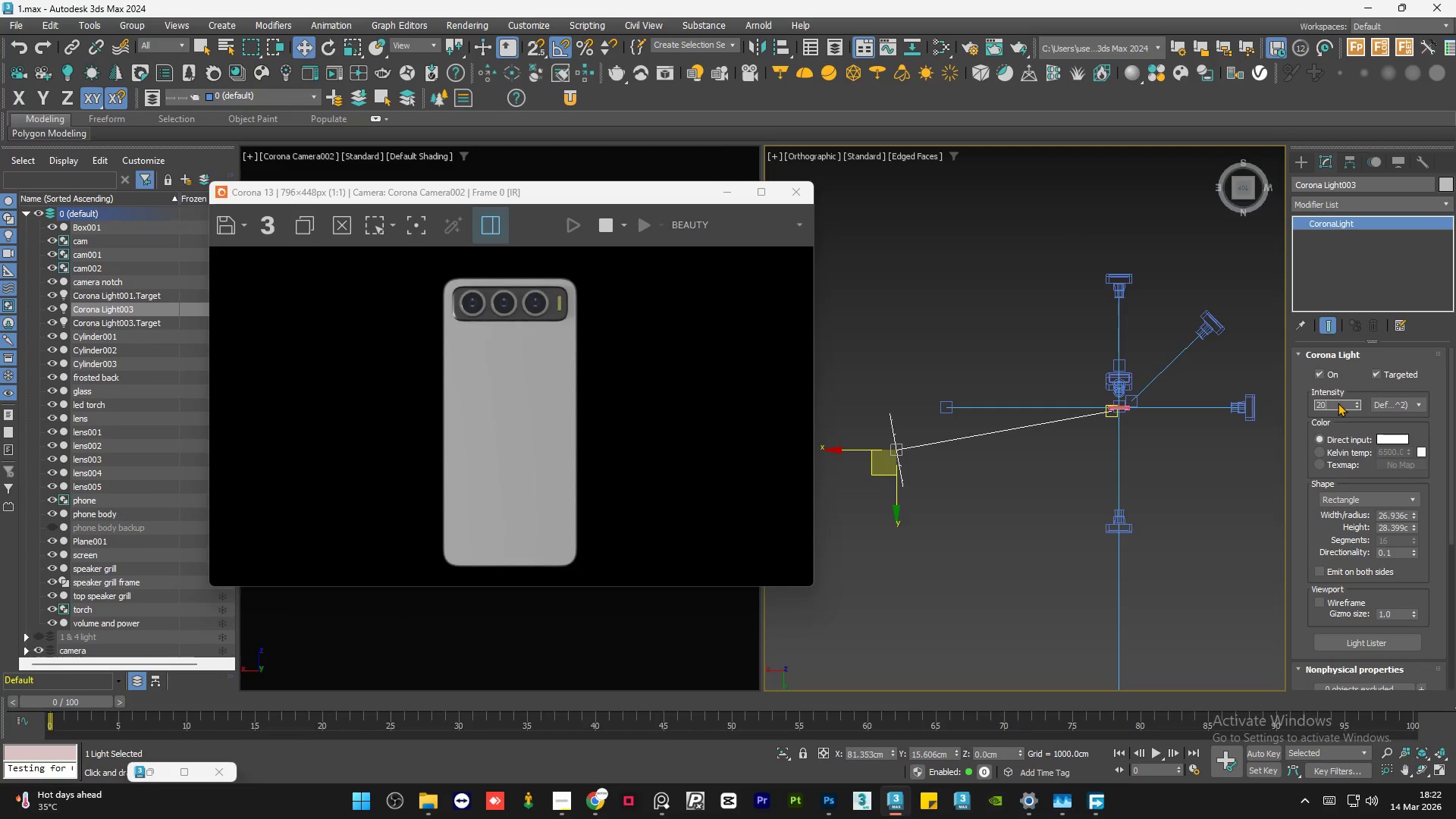 
key(NumpadEnter)
 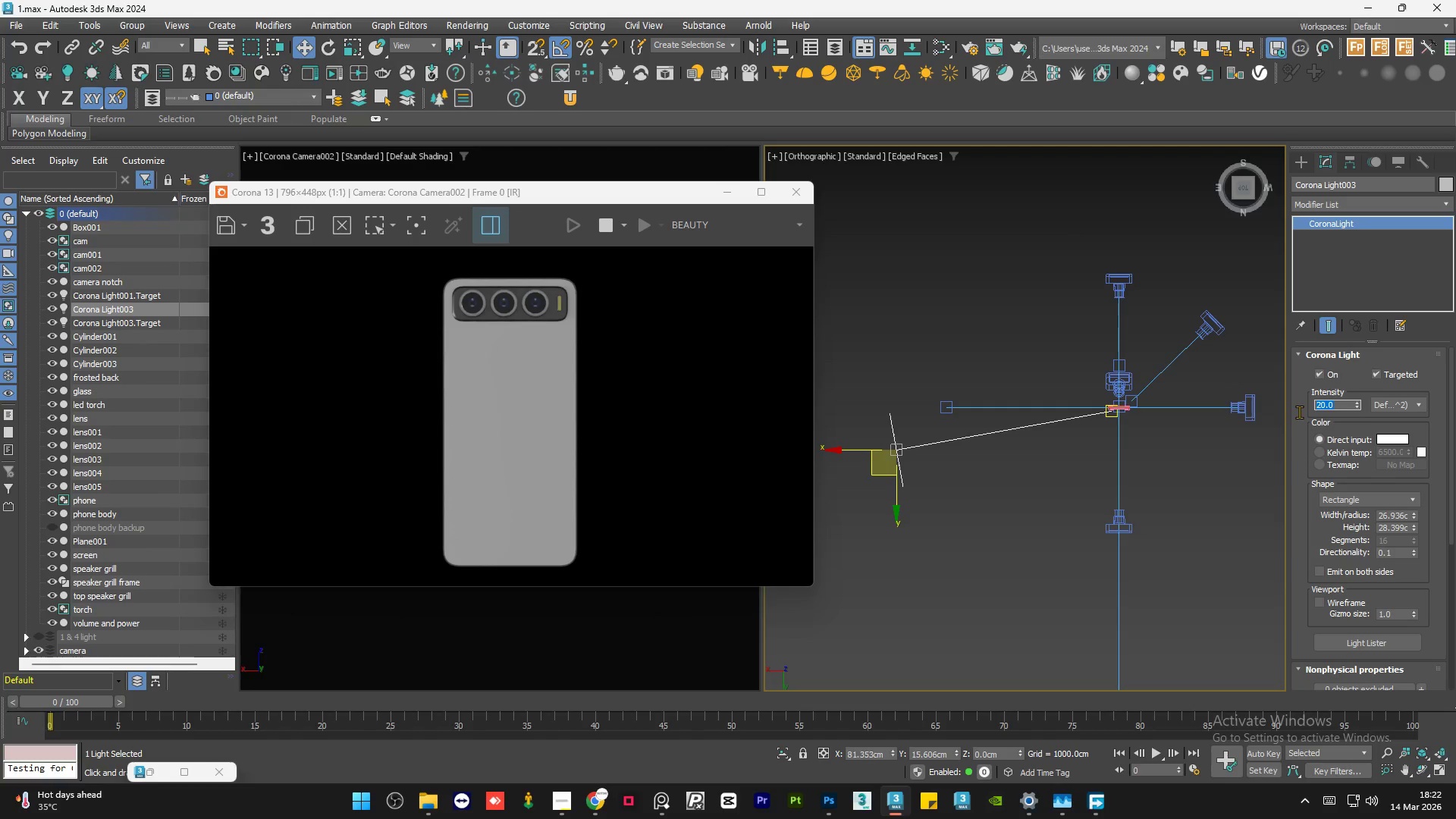 
key(Numpad3)
 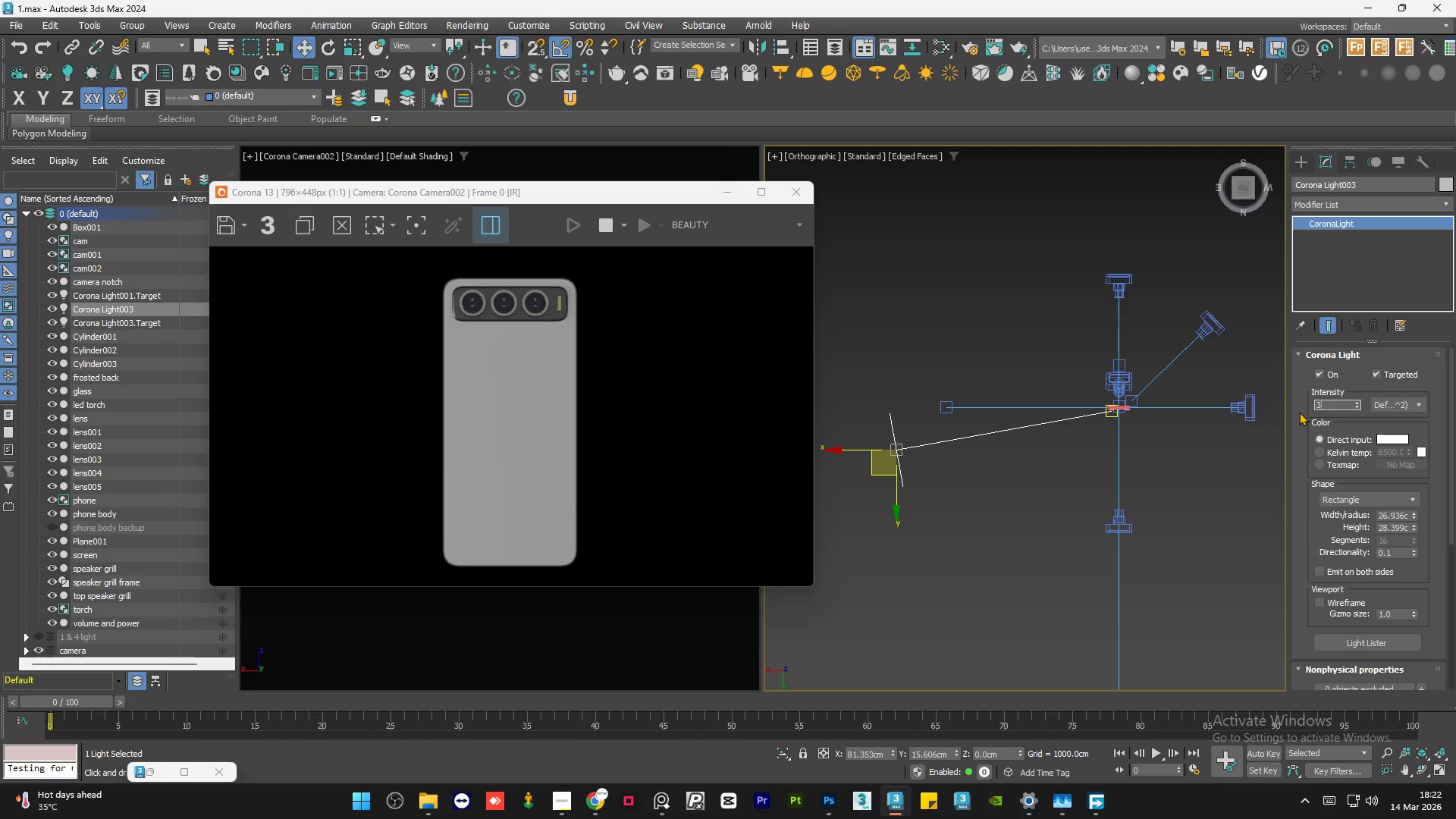 
key(Numpad0)
 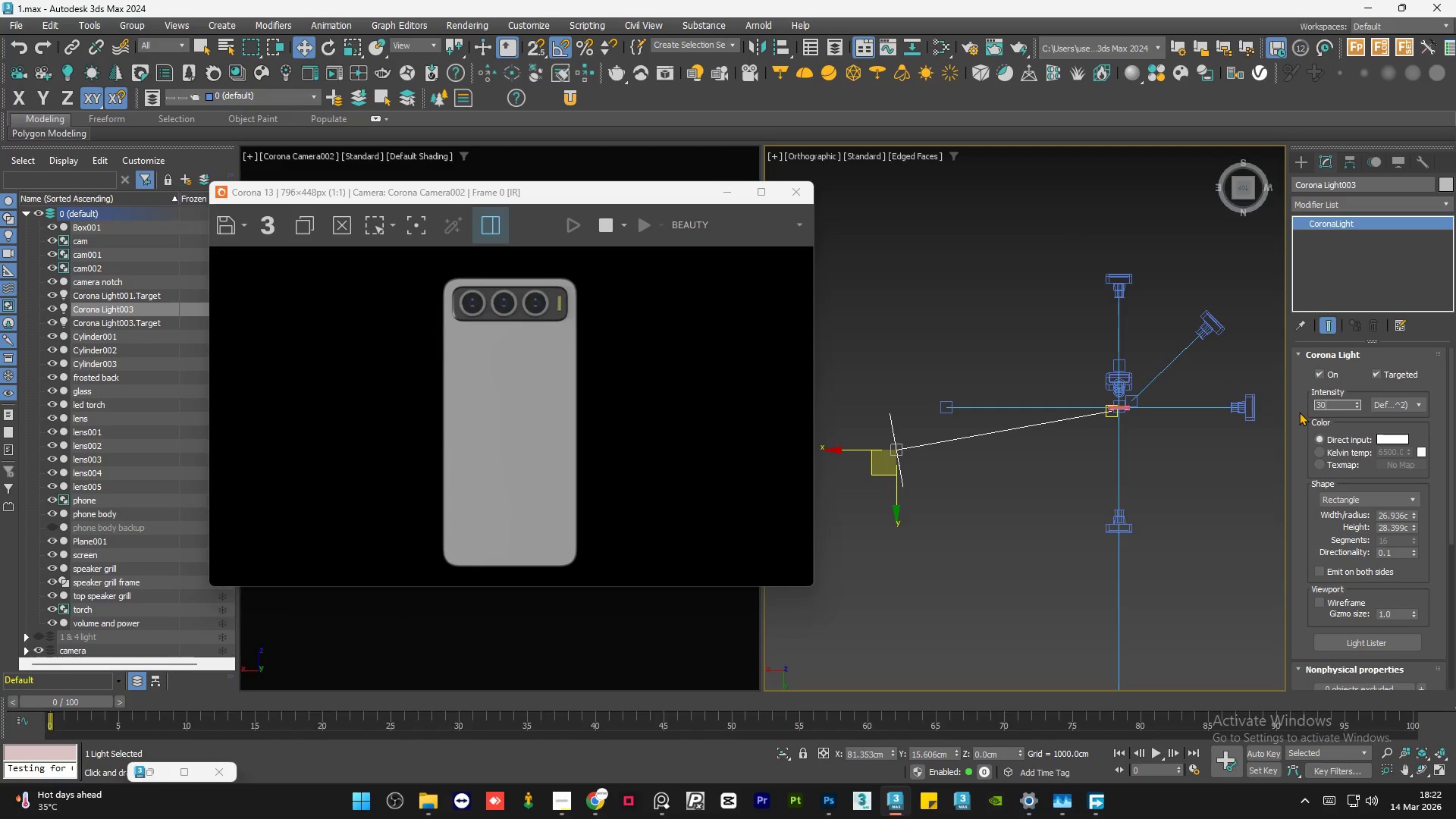 
key(NumpadEnter)
 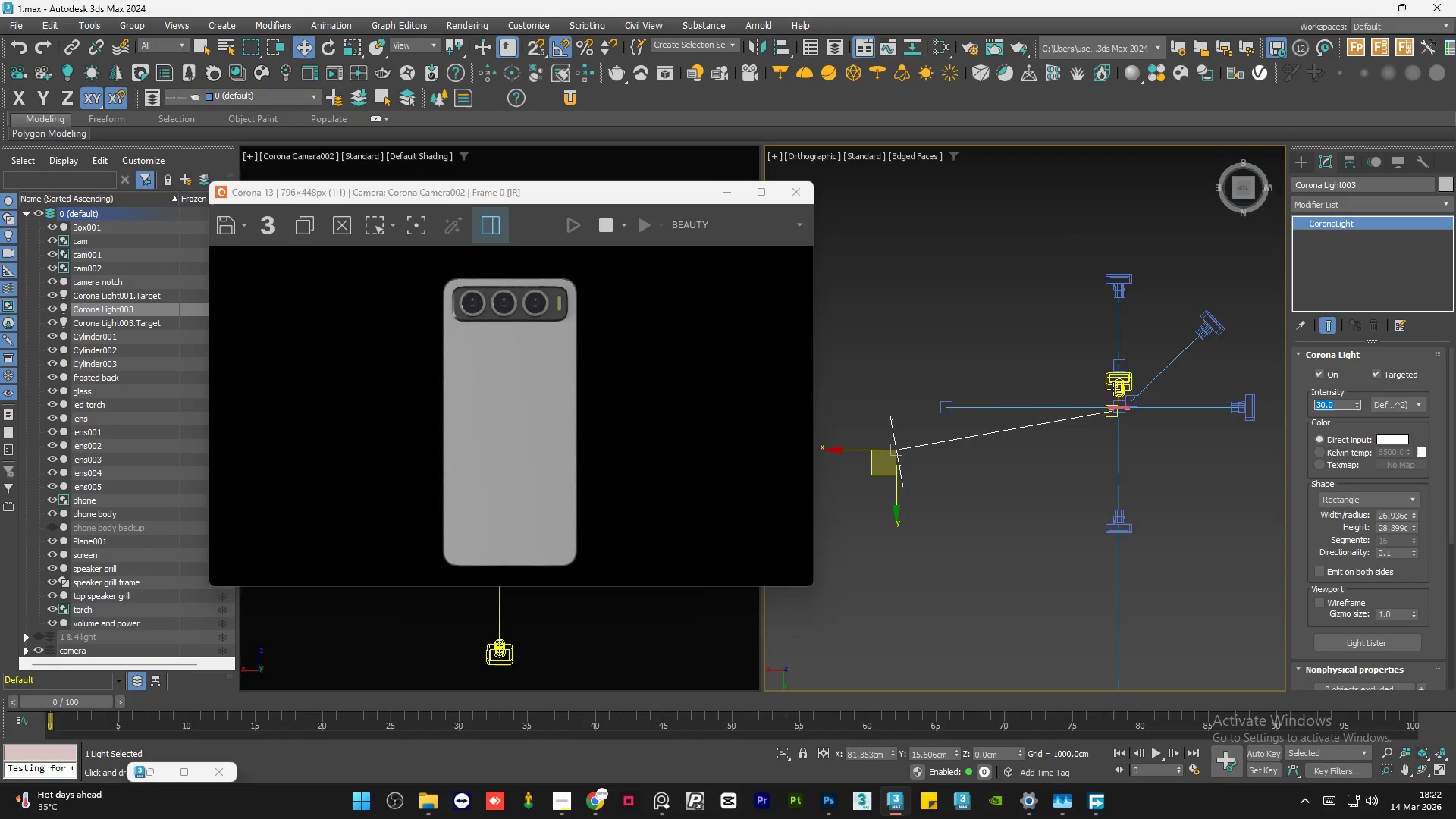 
scroll: coordinate [1116, 393], scroll_direction: down, amount: 1.0
 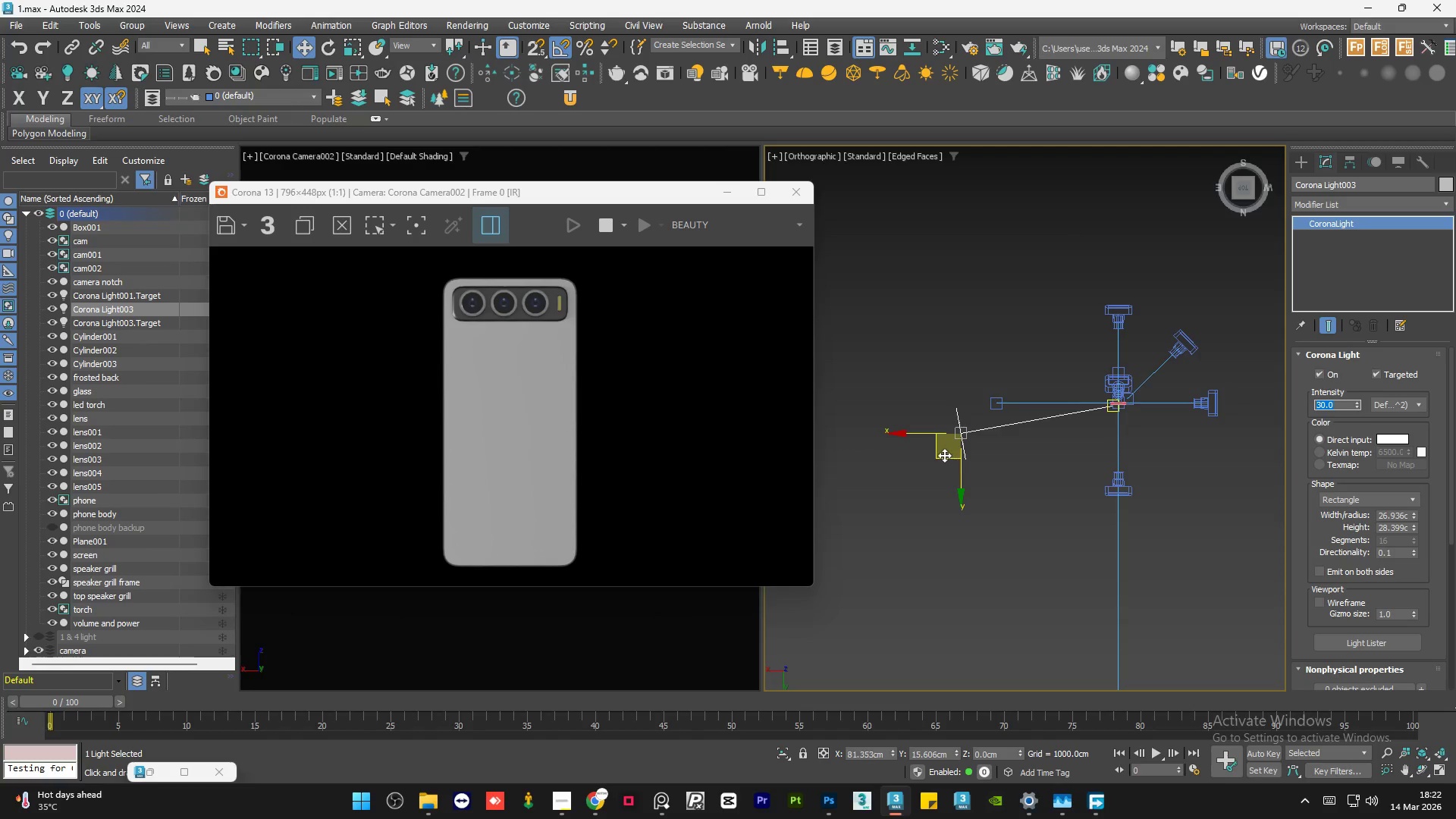 
left_click_drag(start_coordinate=[944, 455], to_coordinate=[980, 493])
 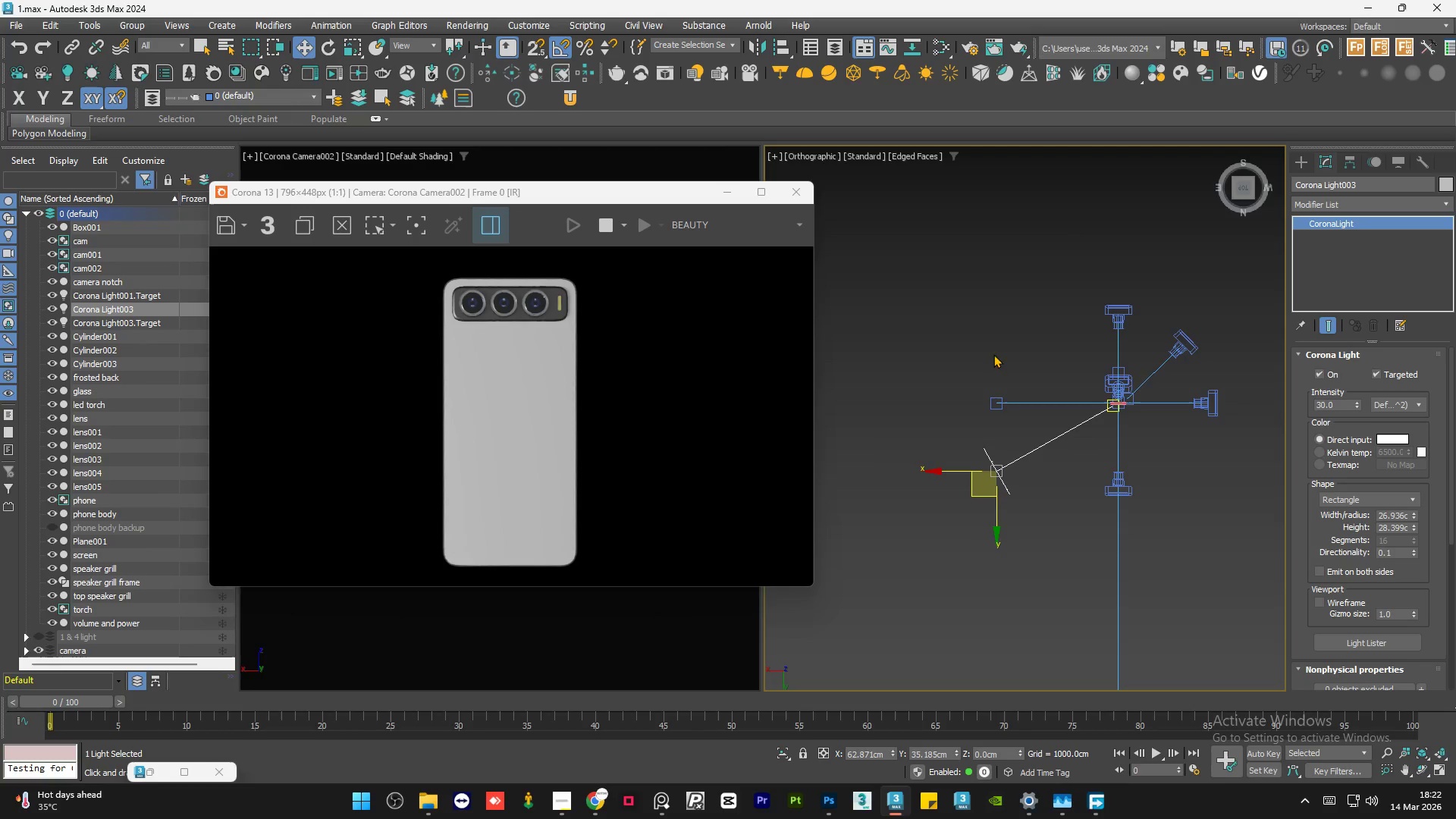 
left_click([1003, 327])
 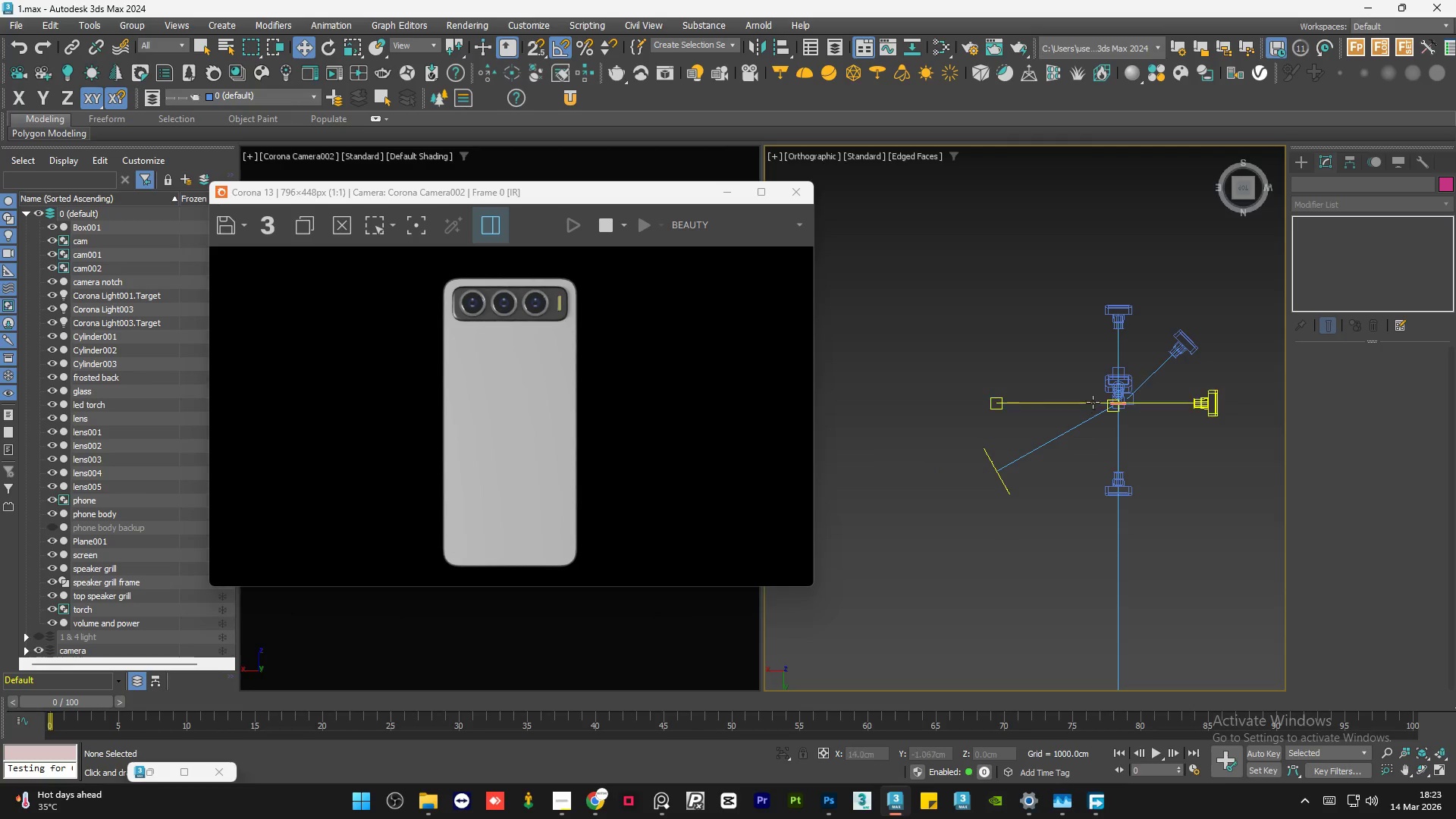 
scroll: coordinate [1015, 360], scroll_direction: up, amount: 9.0
 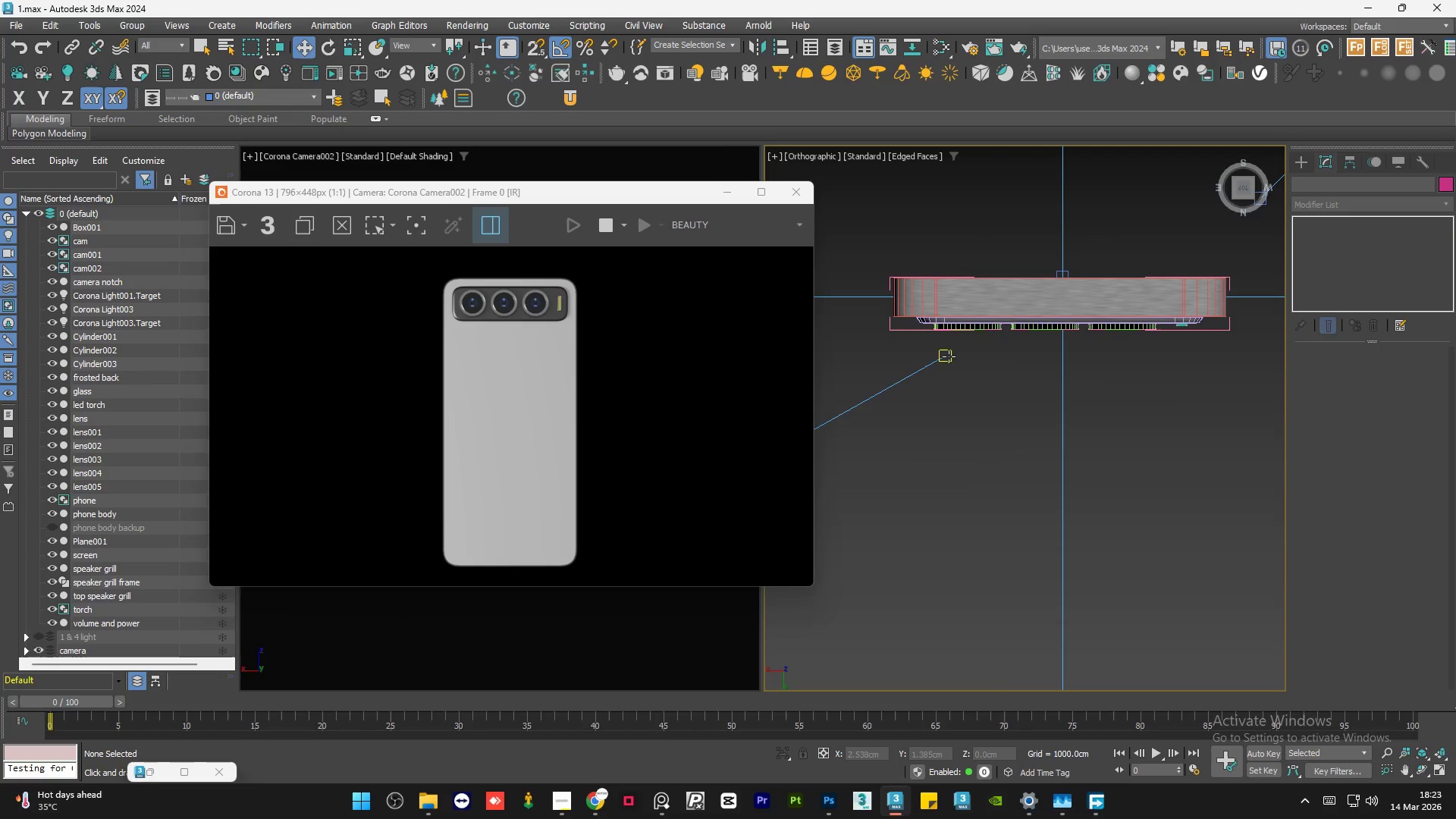 
left_click([949, 356])
 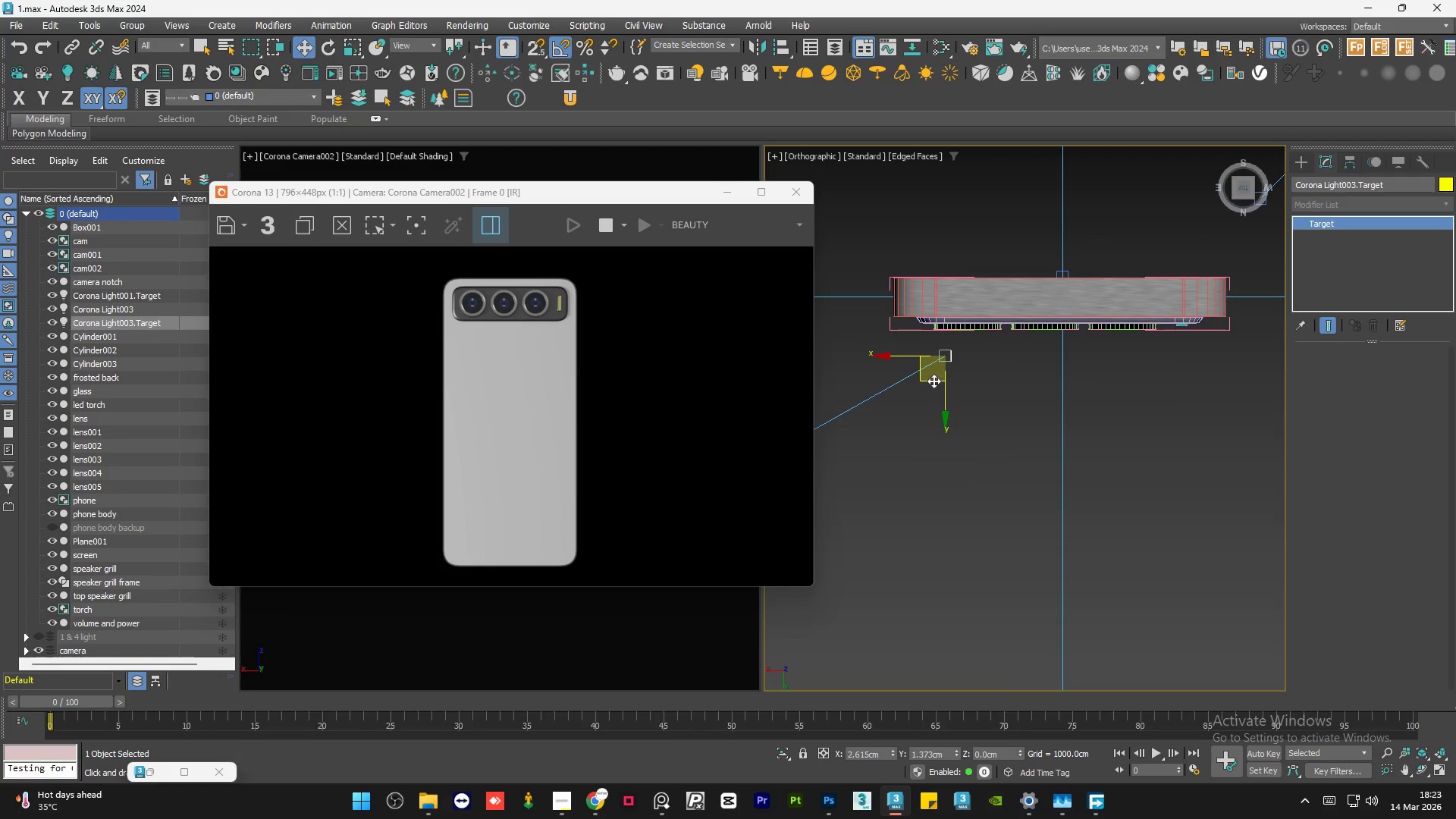 
left_click_drag(start_coordinate=[932, 381], to_coordinate=[926, 381])
 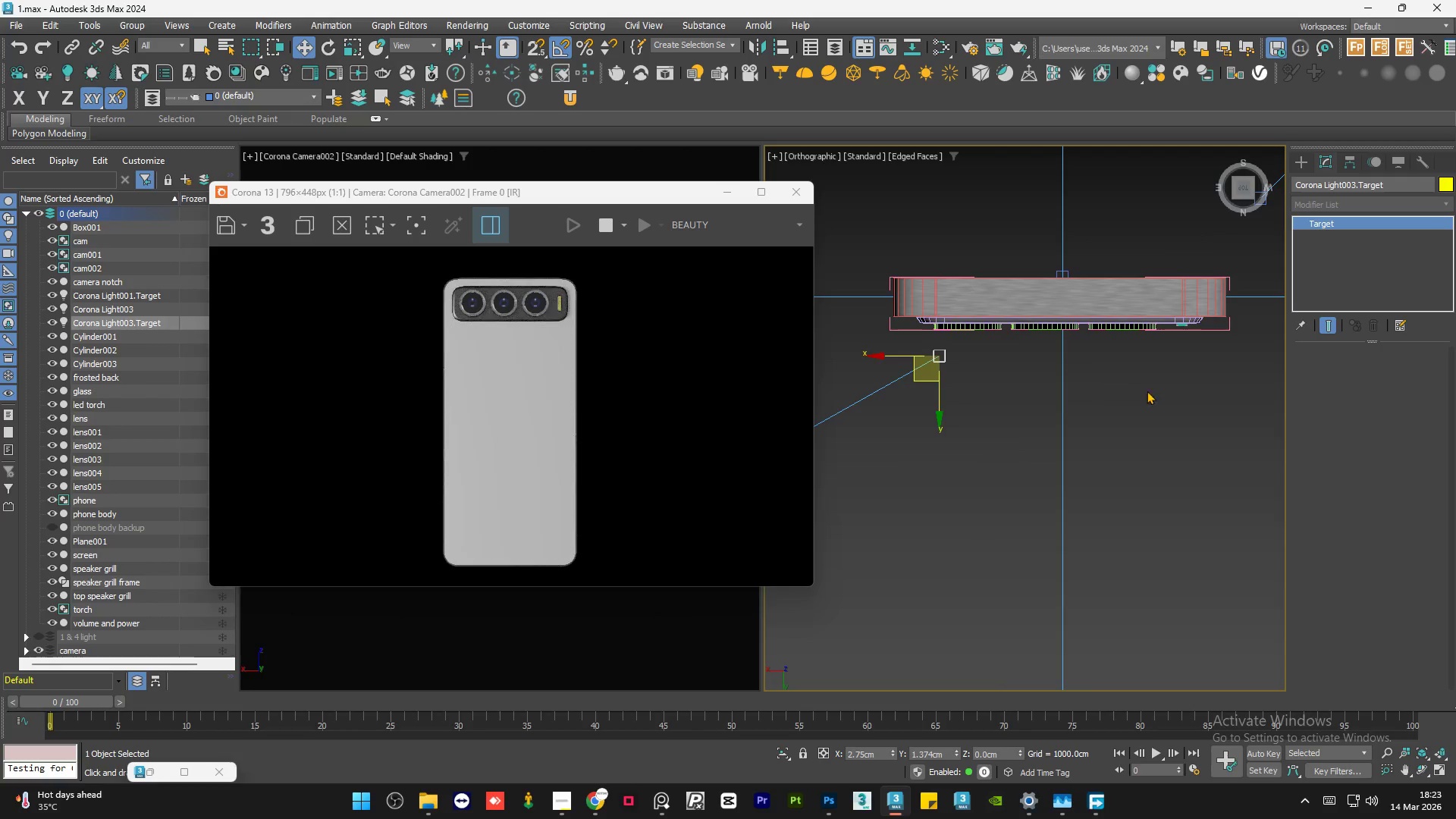 
hold_key(key=AltLeft, duration=0.72)
 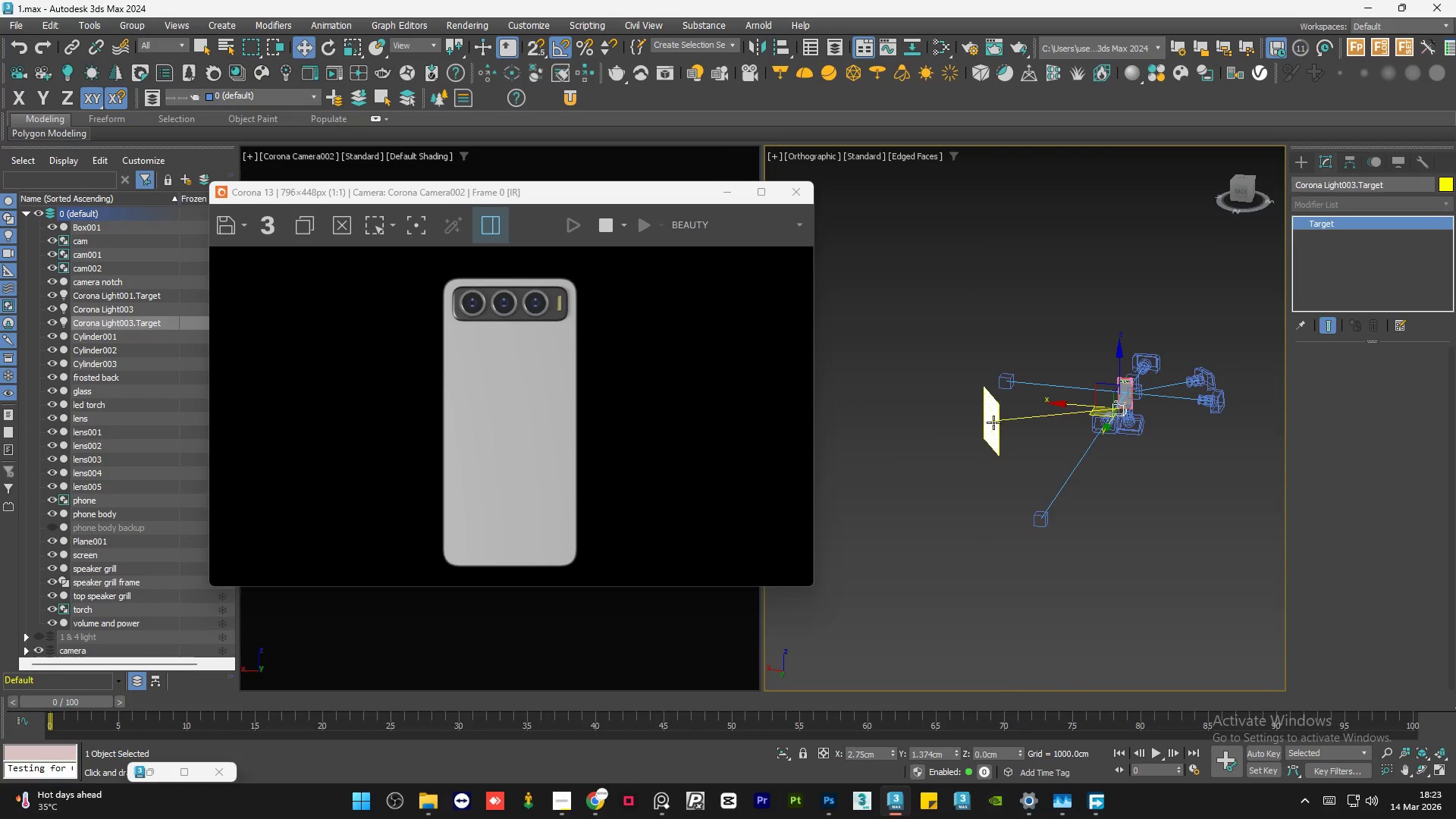 
scroll: coordinate [1118, 419], scroll_direction: down, amount: 9.0
 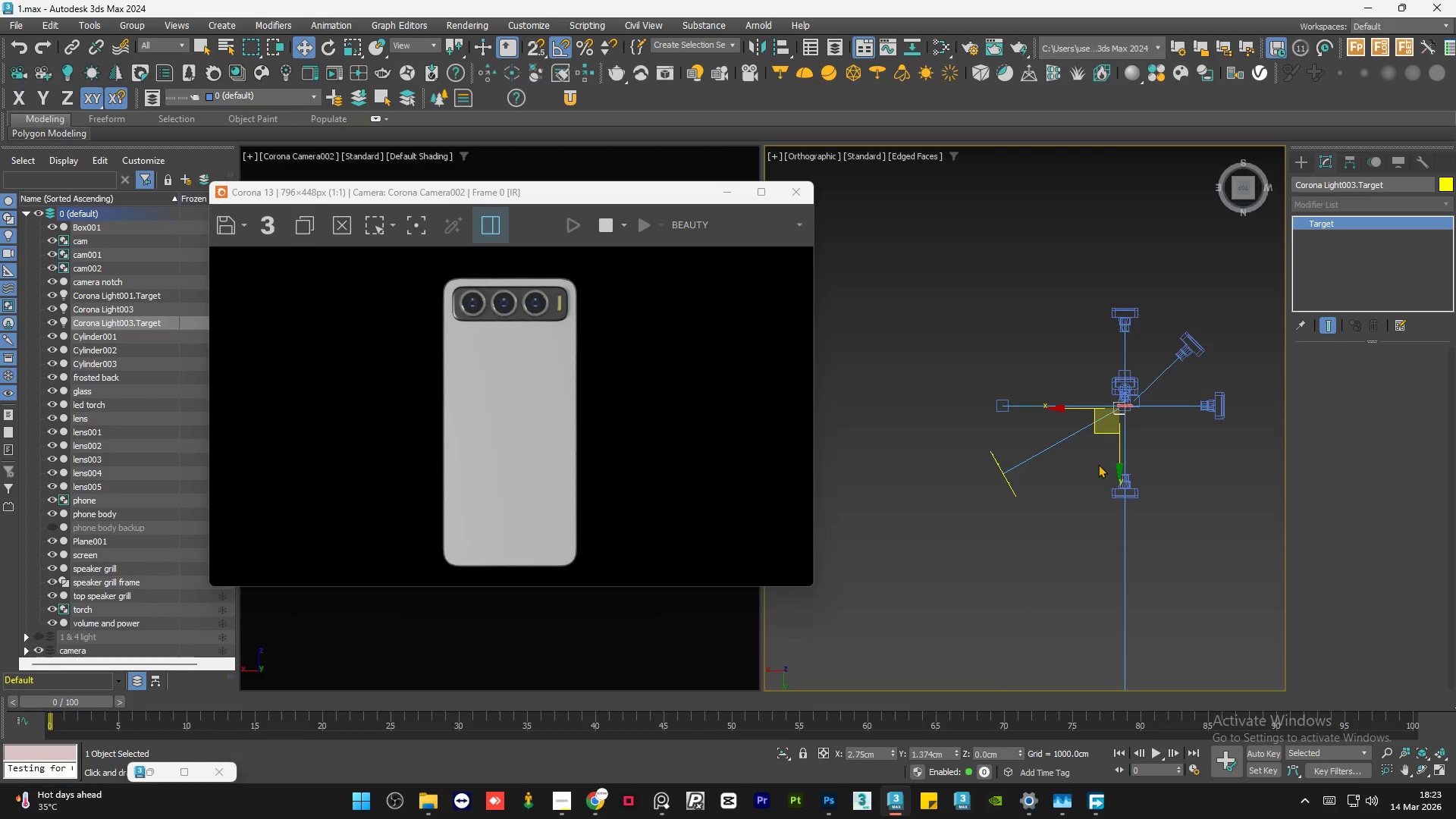 
left_click([993, 422])
 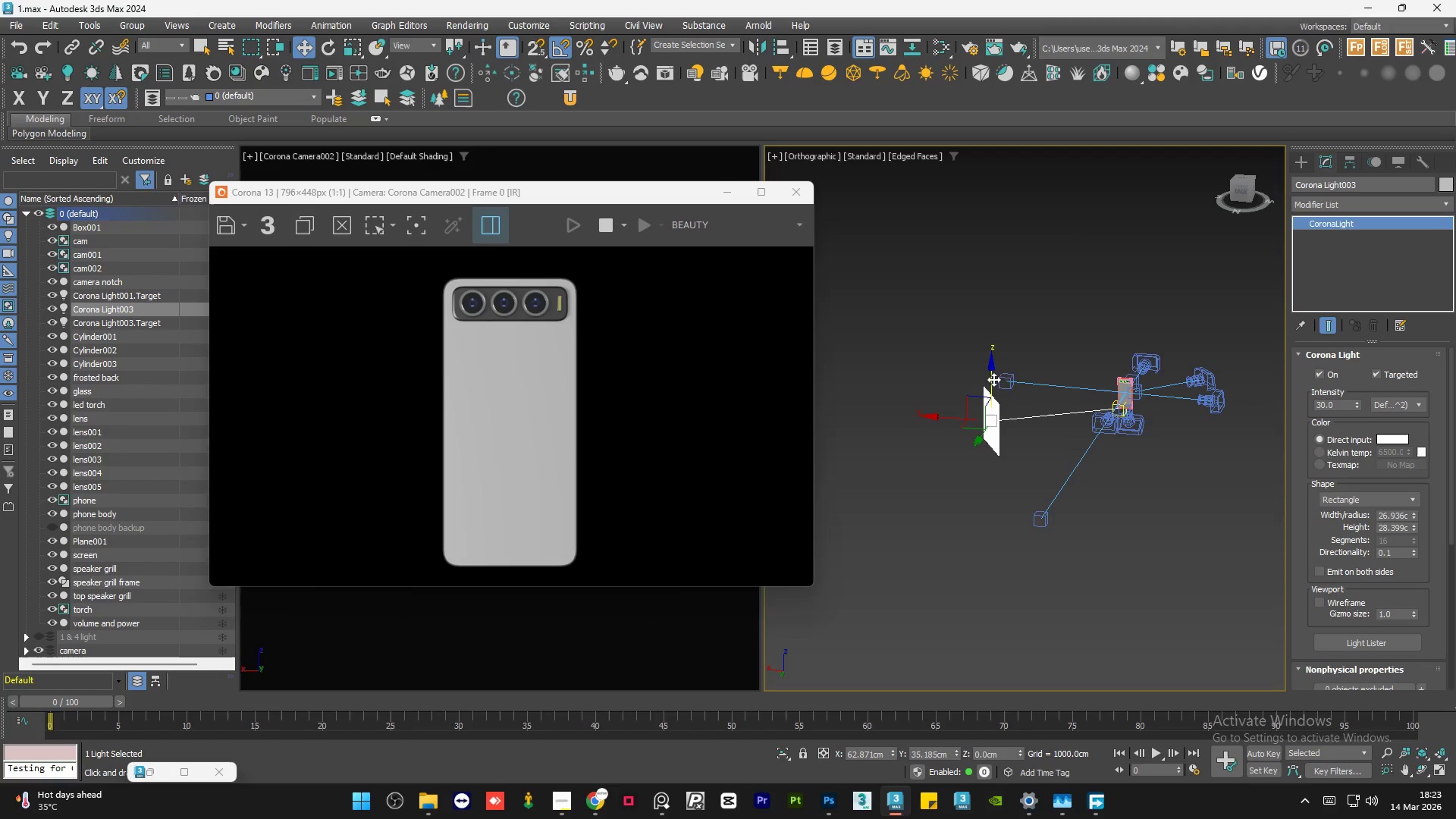 
left_click_drag(start_coordinate=[990, 378], to_coordinate=[999, 384])
 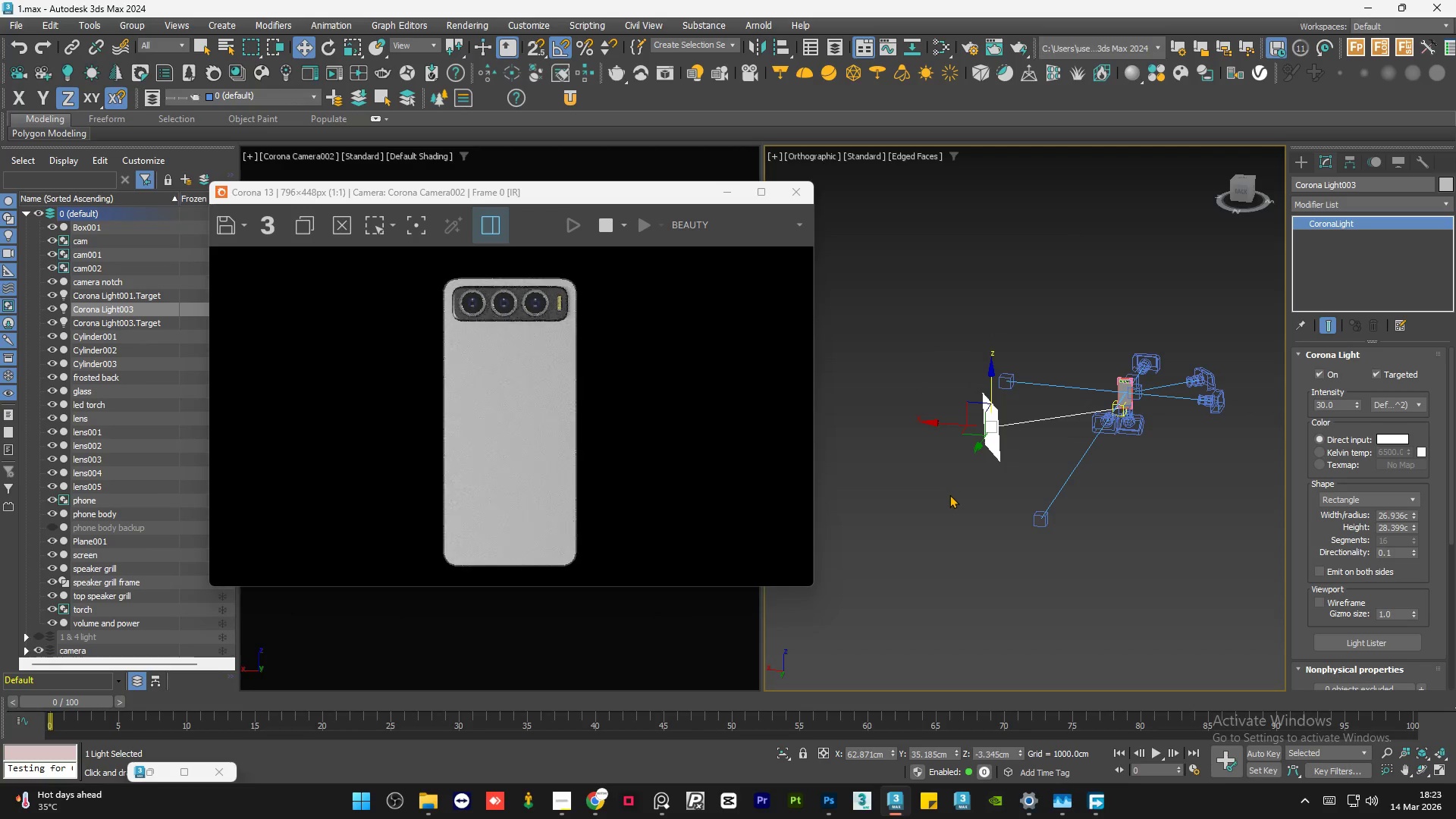 
left_click([949, 494])
 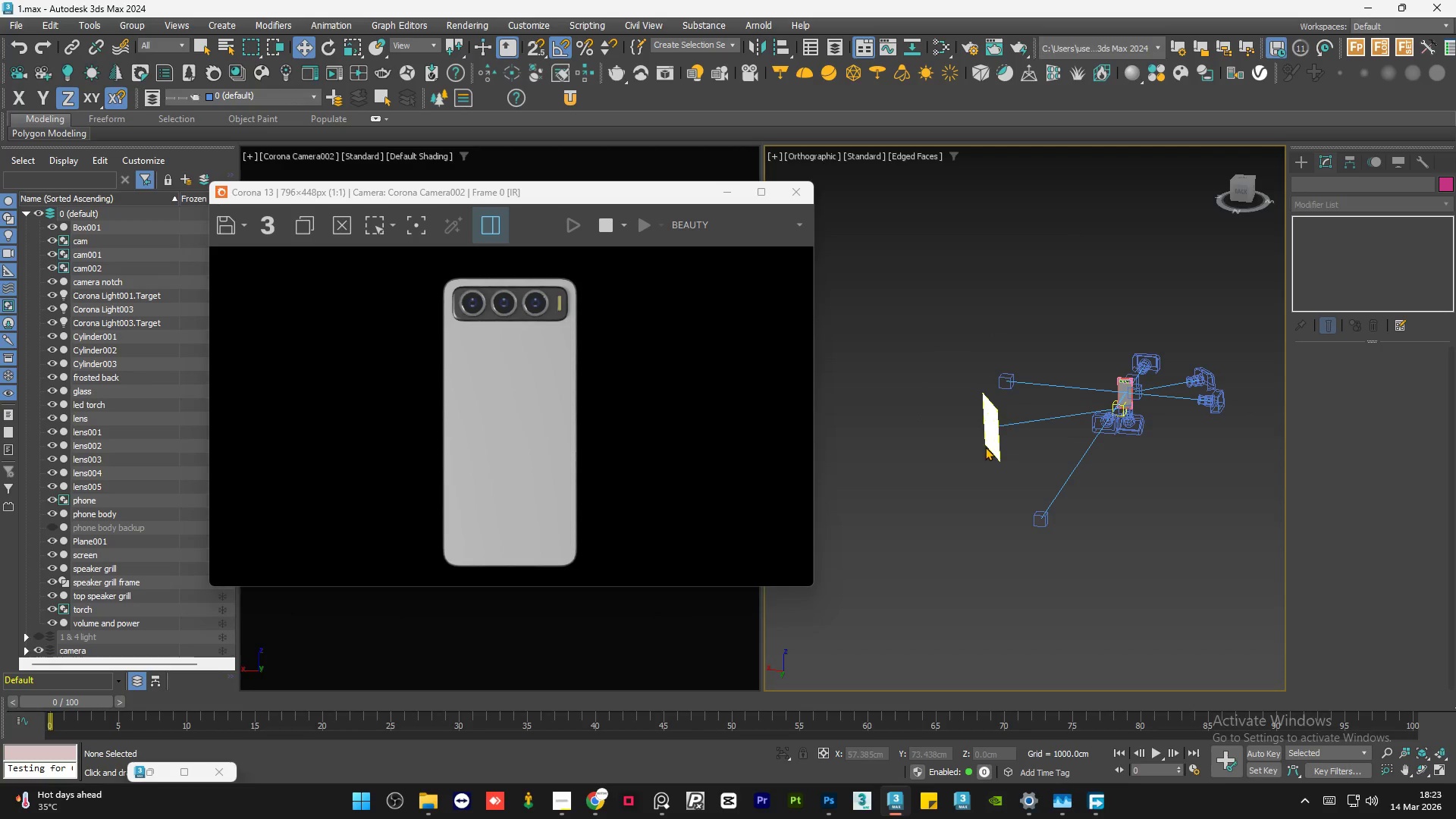 
hold_key(key=AltLeft, duration=0.72)
 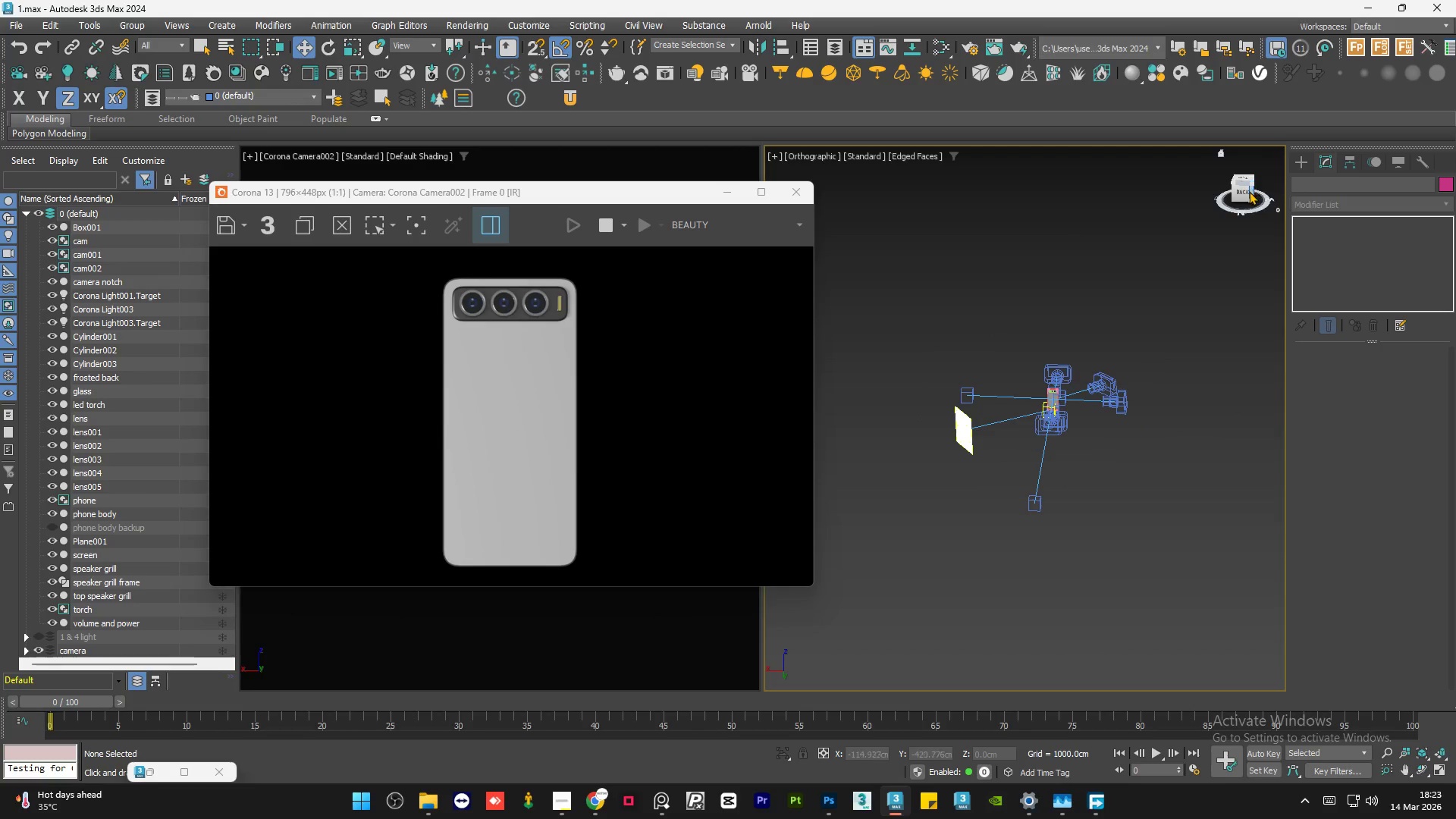 
scroll: coordinate [985, 447], scroll_direction: down, amount: 1.0
 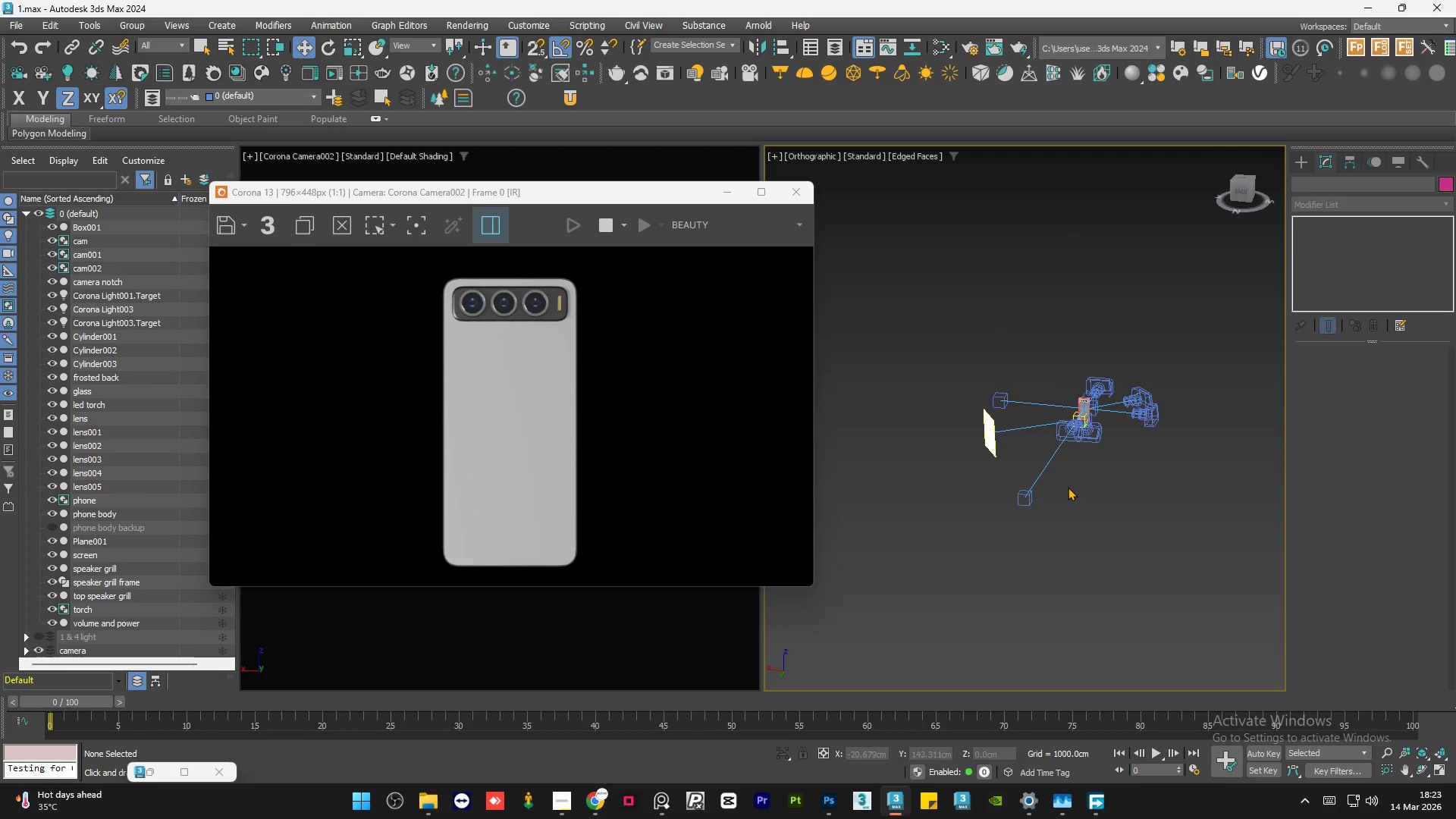 
left_click([1248, 191])
 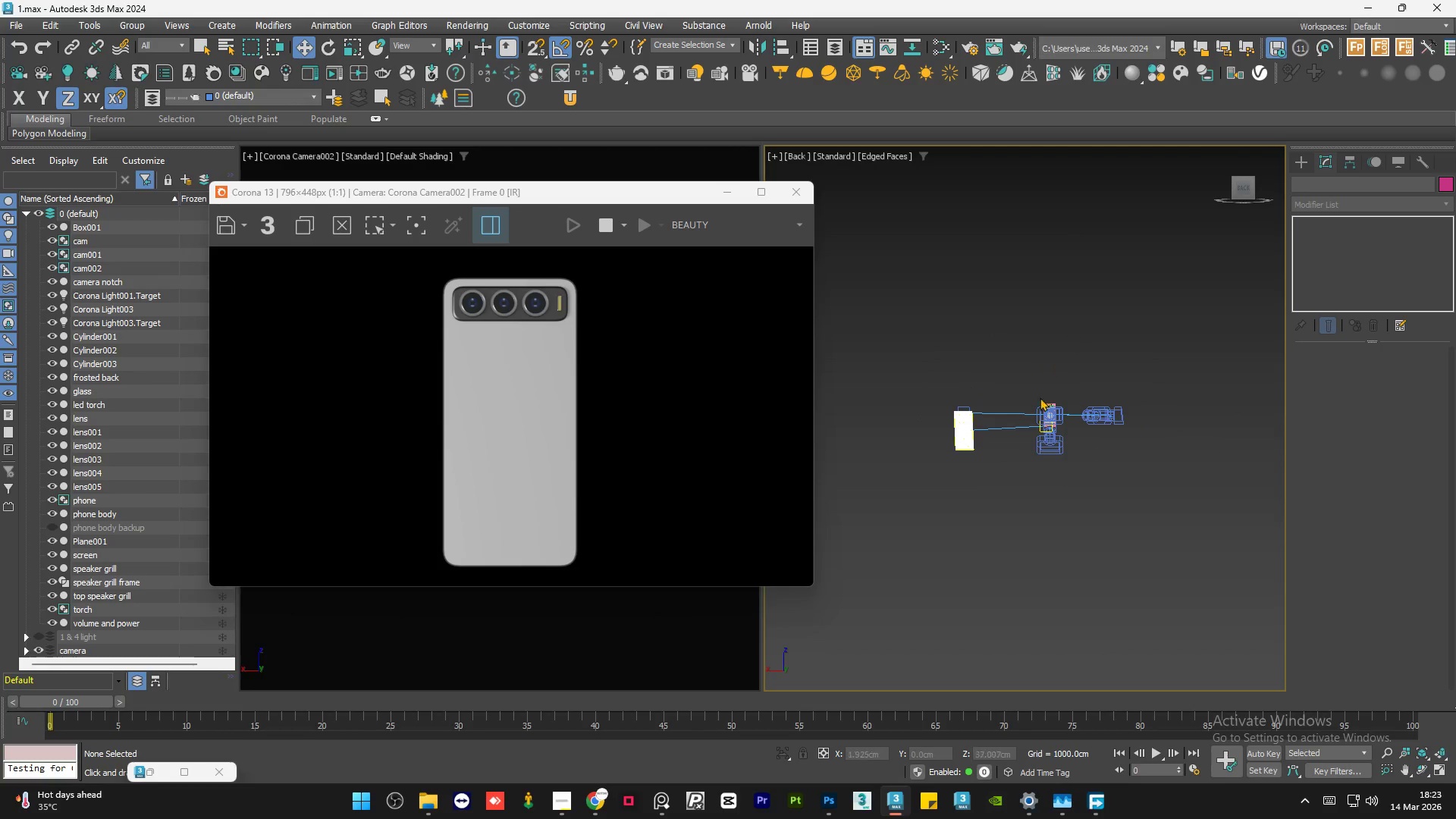 
scroll: coordinate [1059, 410], scroll_direction: up, amount: 8.0
 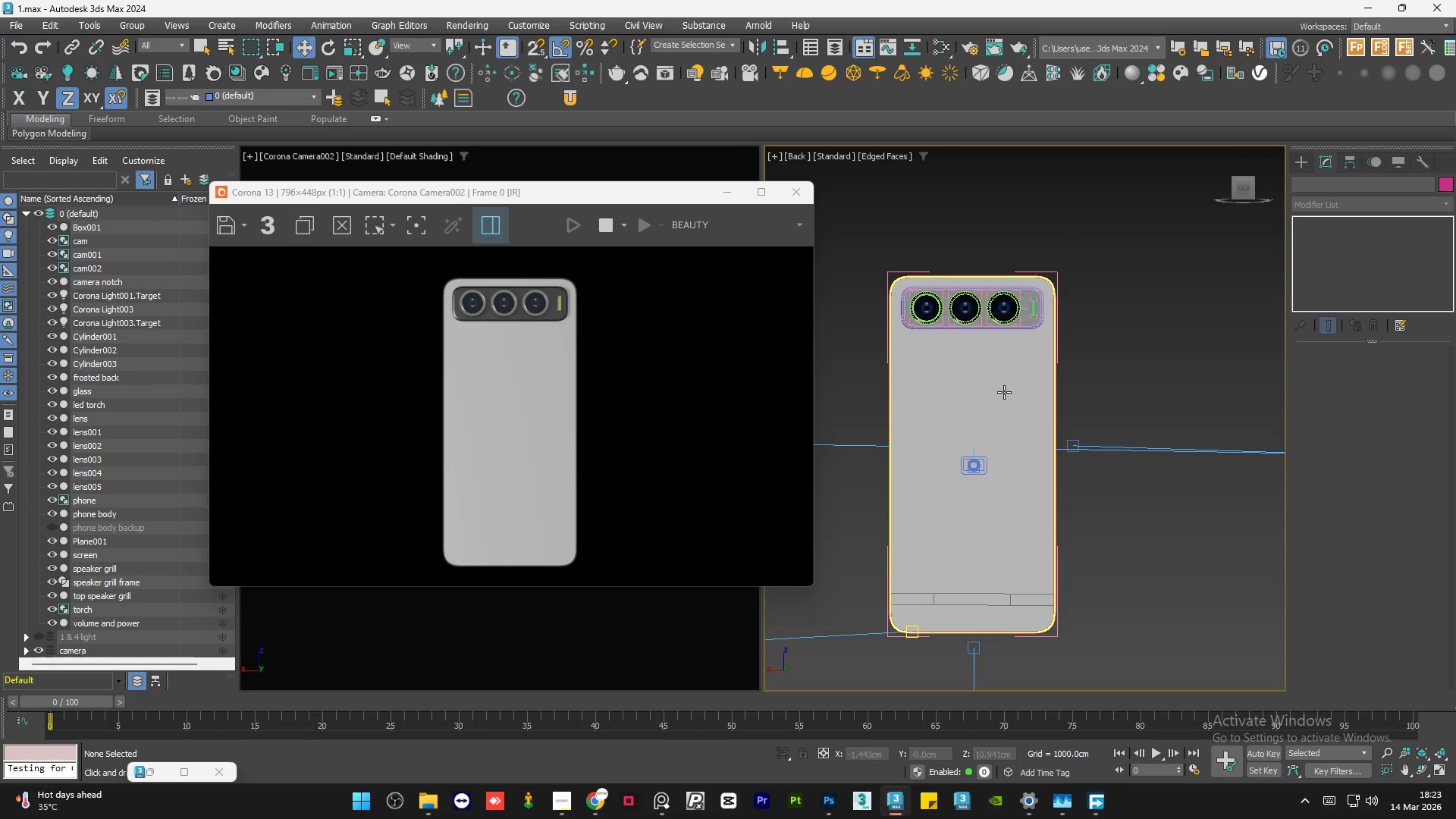 
left_click([1004, 392])
 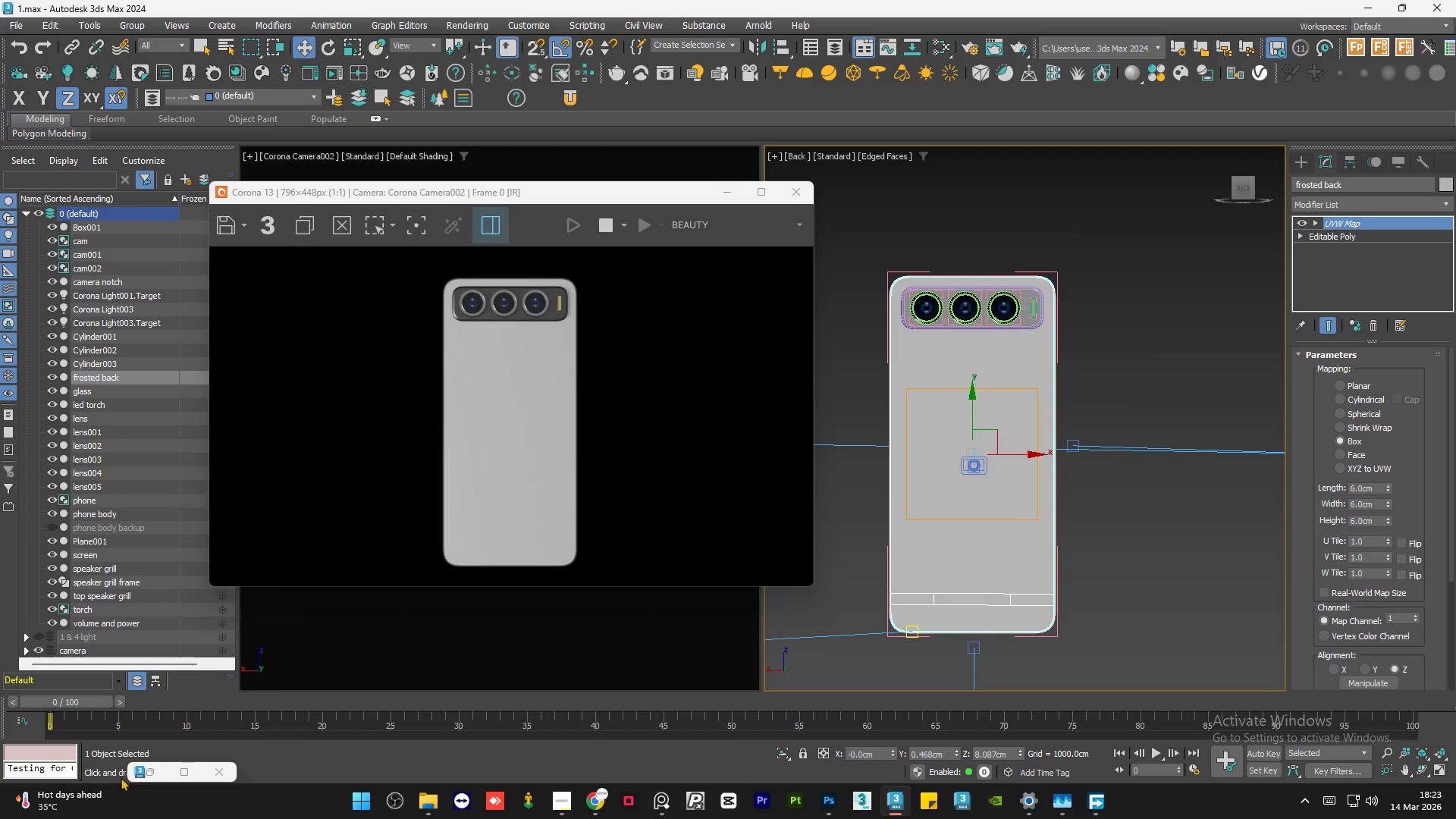 
left_click([153, 769])
 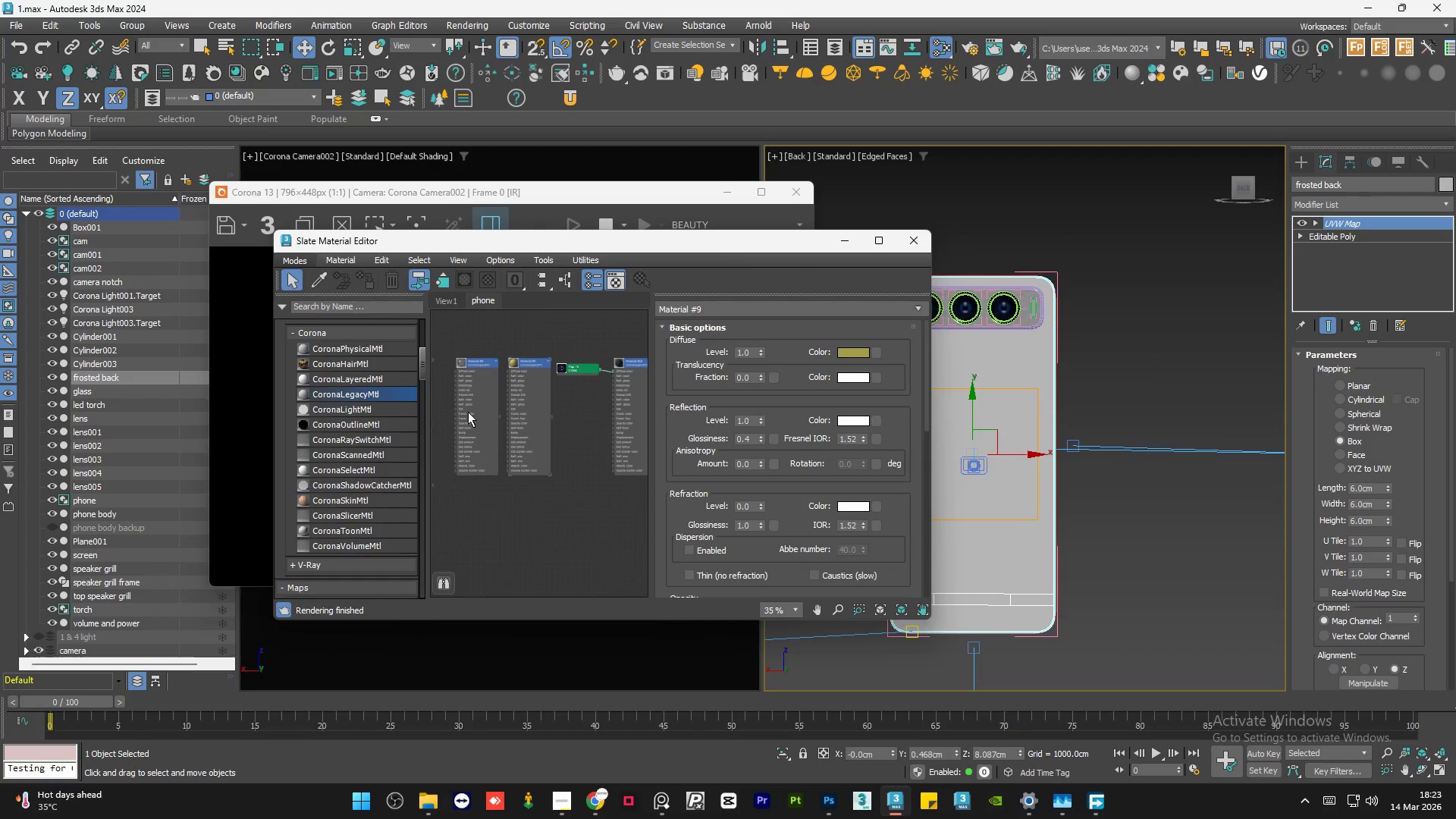 
scroll: coordinate [603, 441], scroll_direction: down, amount: 3.0
 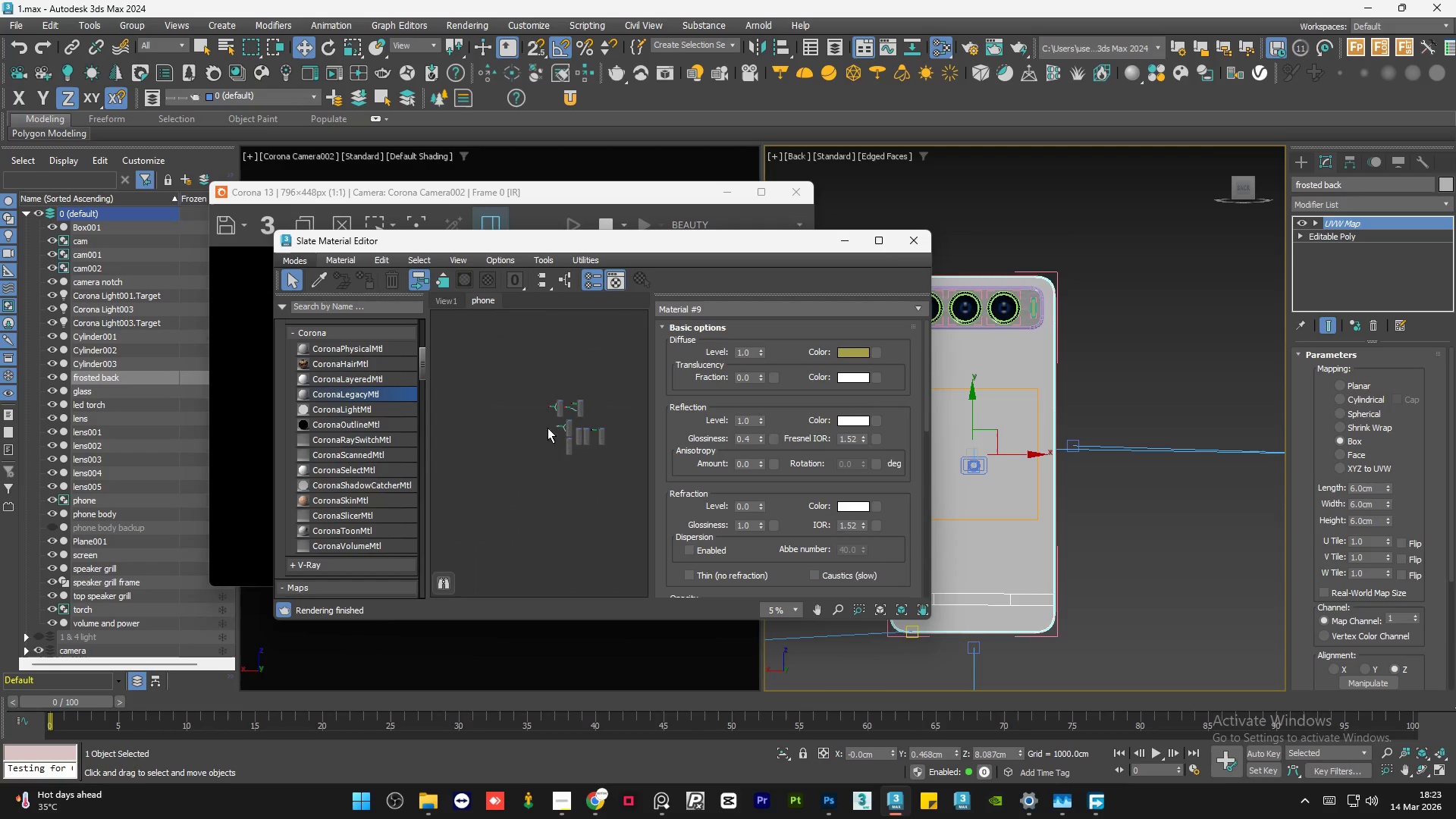 
scroll: coordinate [567, 443], scroll_direction: up, amount: 3.0
 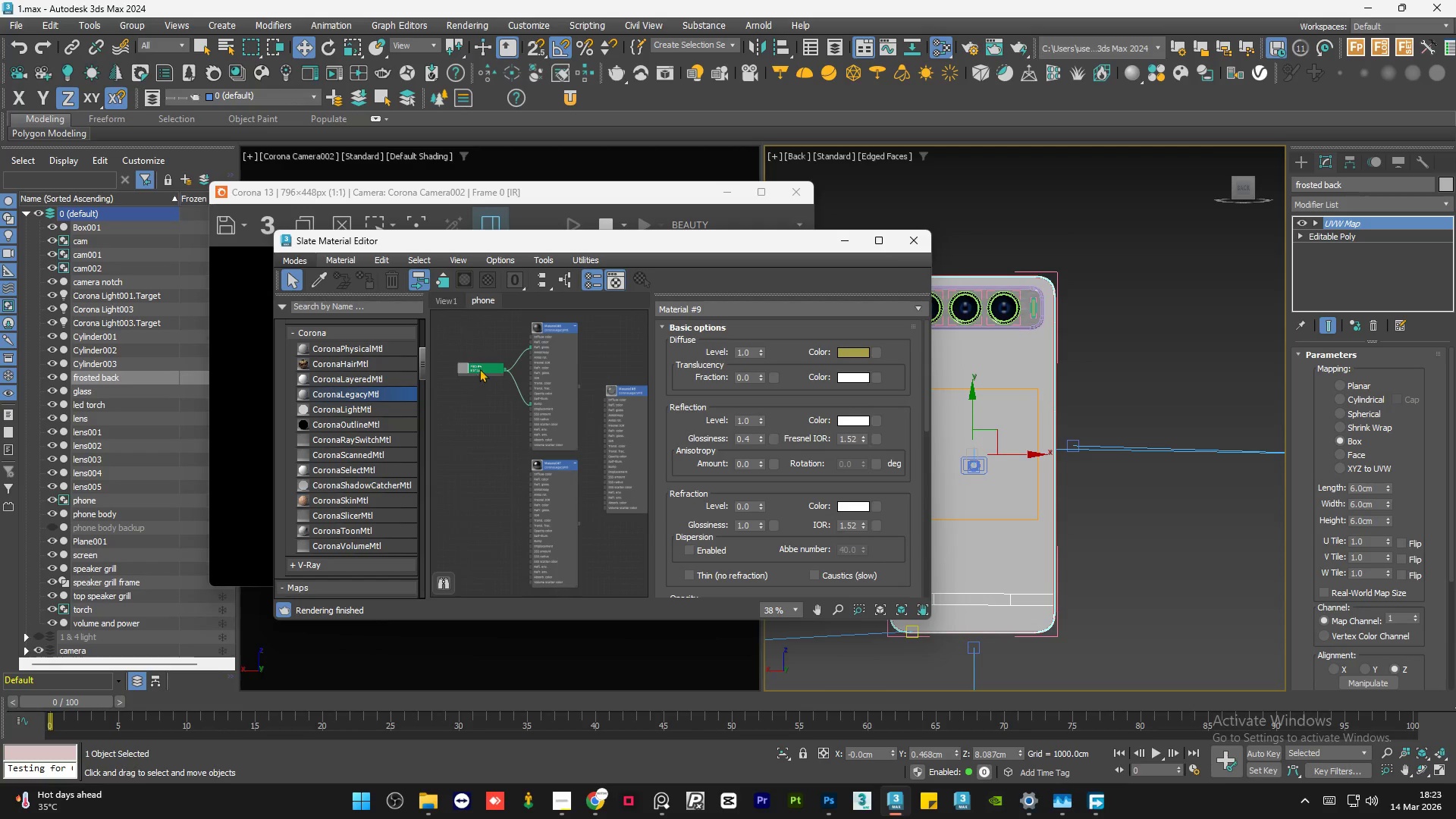 
scroll: coordinate [513, 366], scroll_direction: down, amount: 2.0
 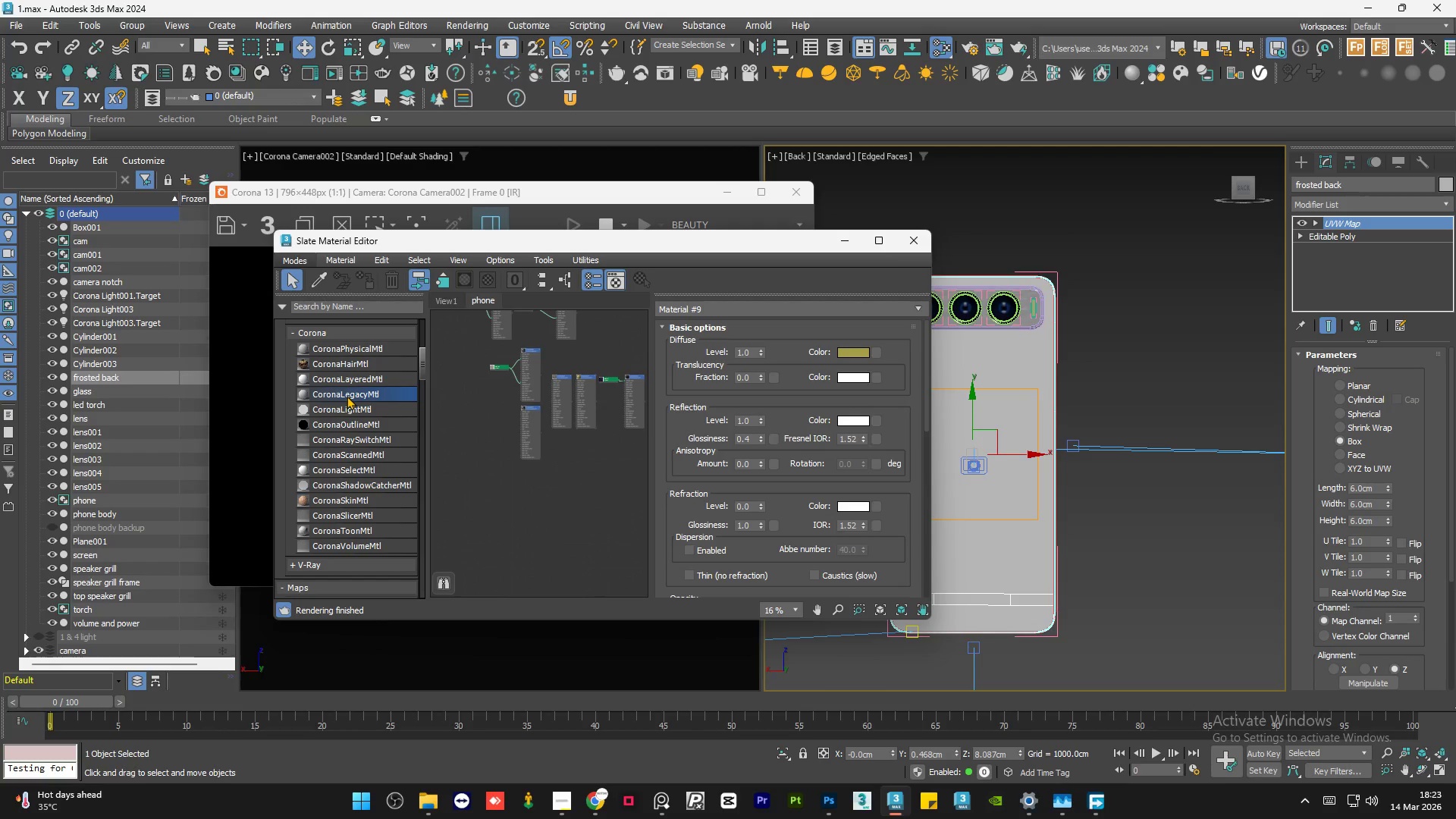 
left_click_drag(start_coordinate=[347, 396], to_coordinate=[529, 474])
 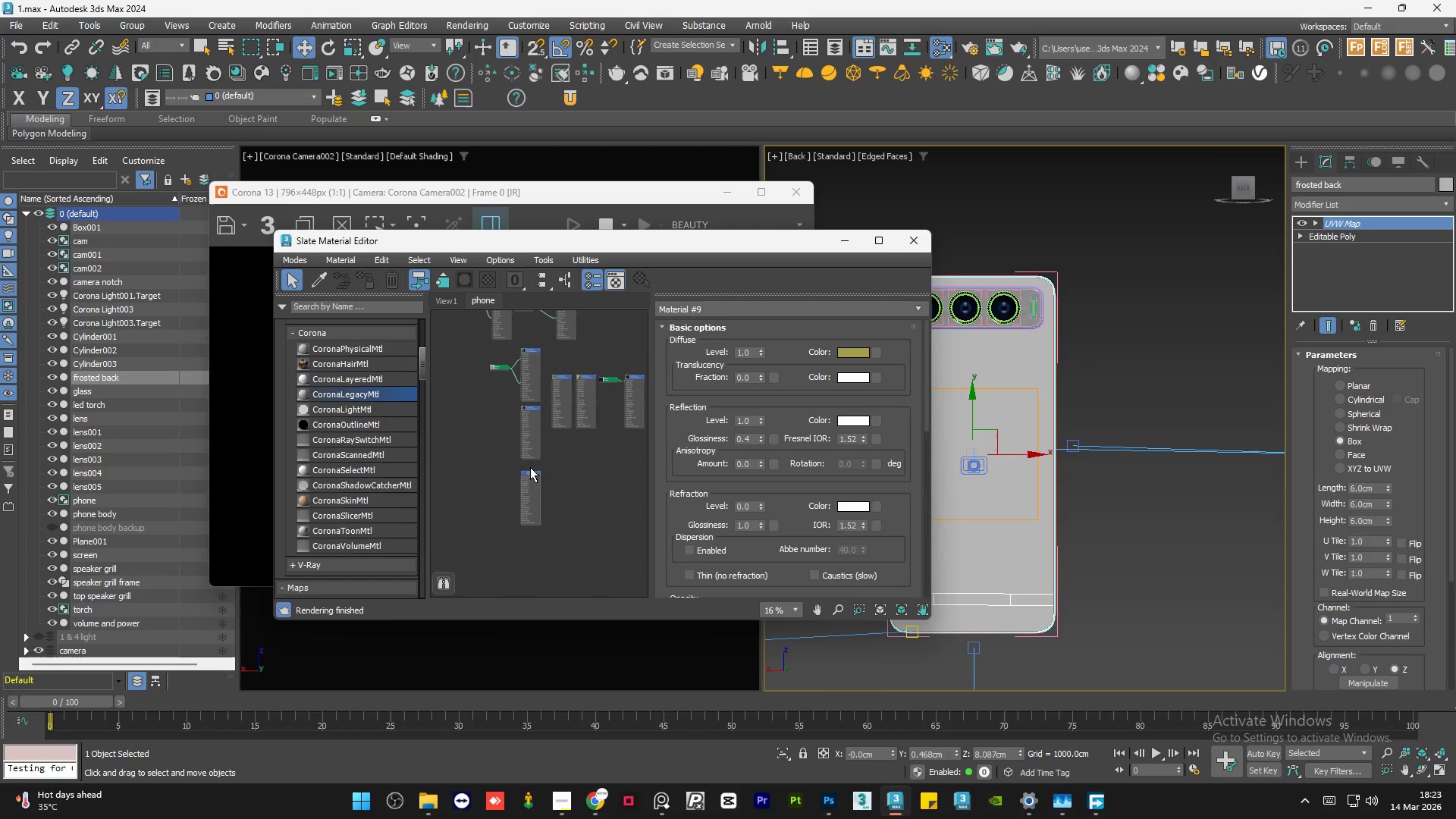 
scroll: coordinate [526, 490], scroll_direction: up, amount: 5.0
 